 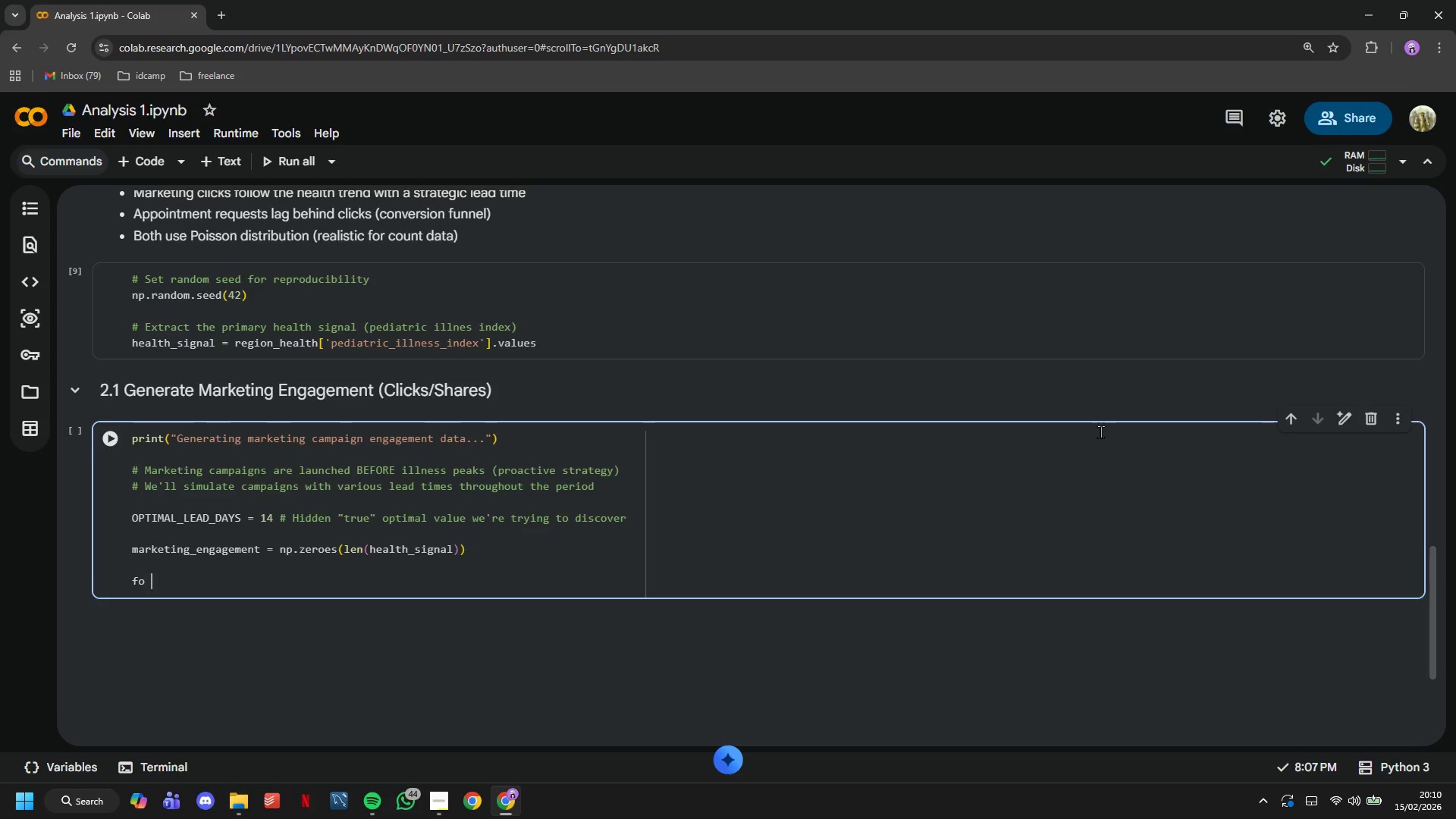 
hold_key(key=ShiftLeft, duration=0.81)
 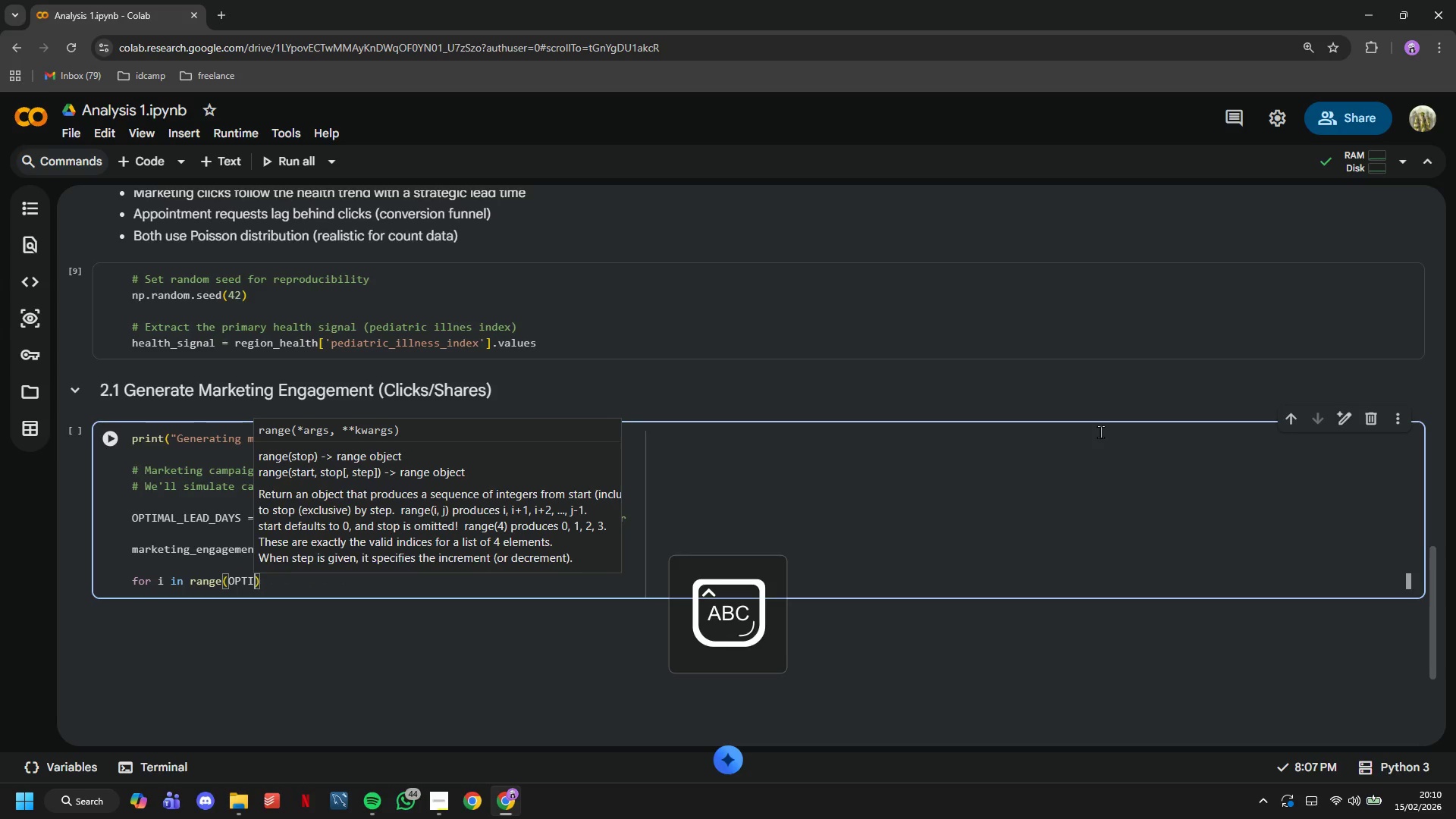 
hold_key(key=ShiftLeft, duration=0.67)
 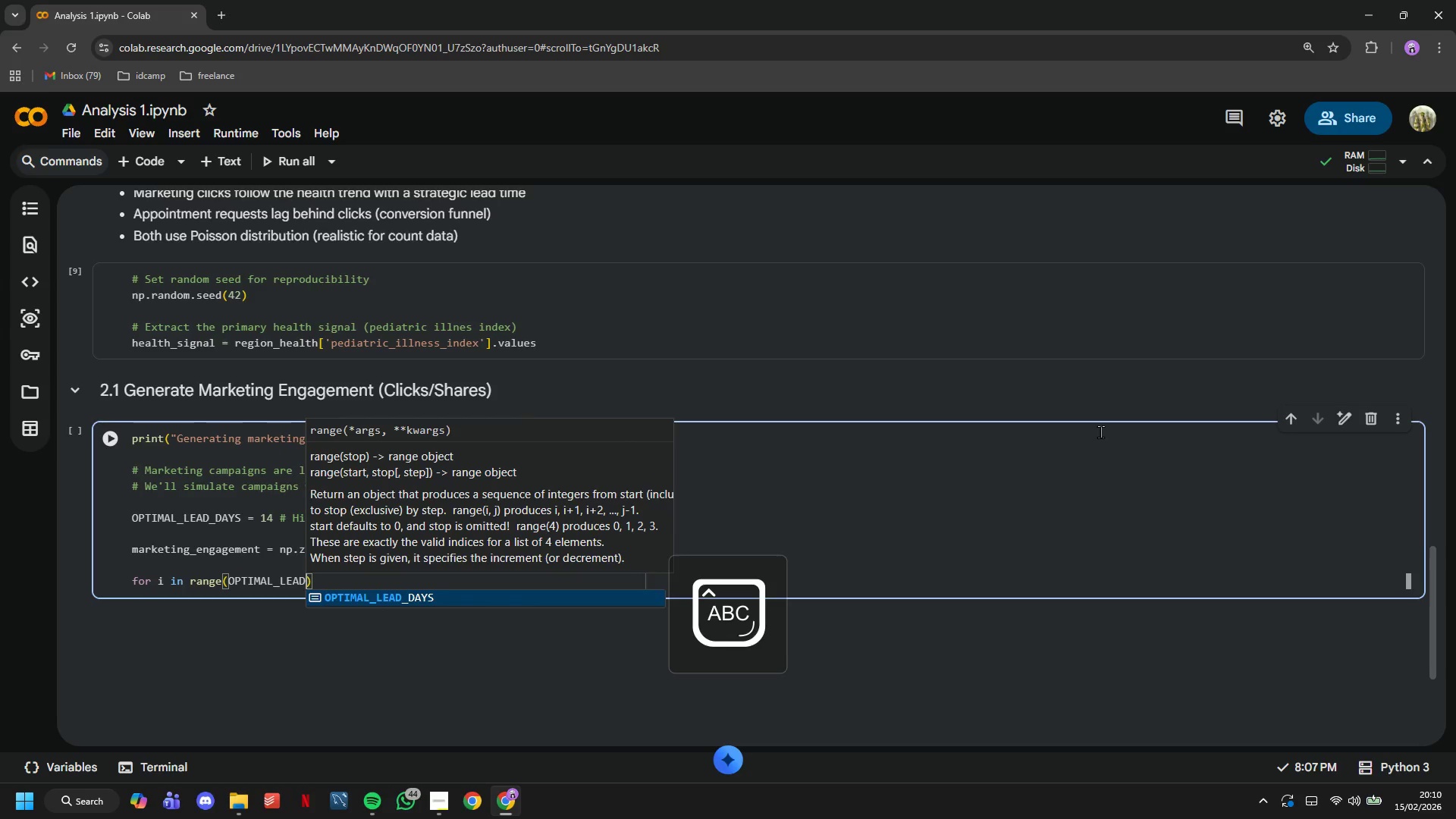 
hold_key(key=ShiftLeft, duration=0.38)
 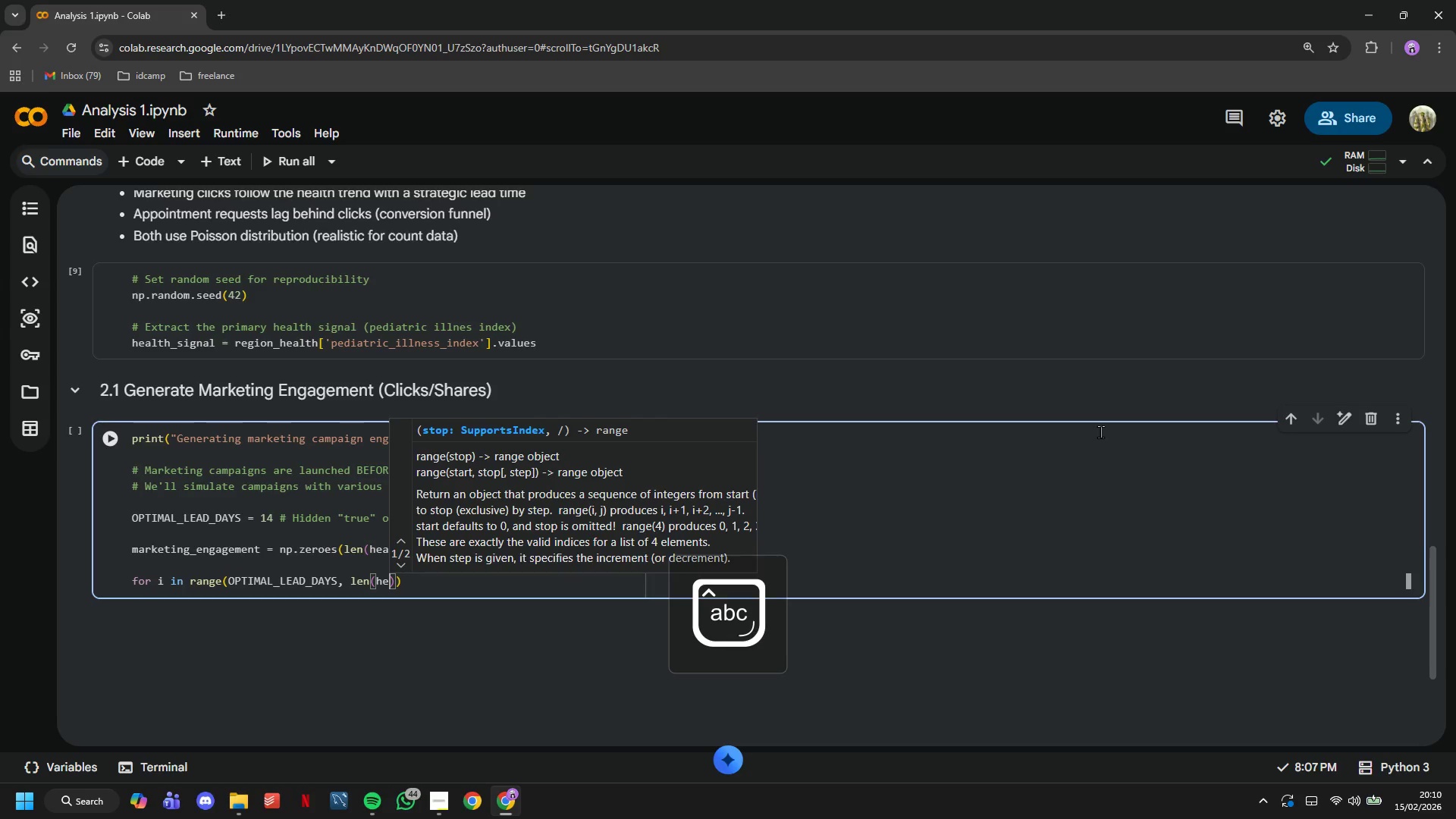 
hold_key(key=ShiftLeft, duration=1.14)
 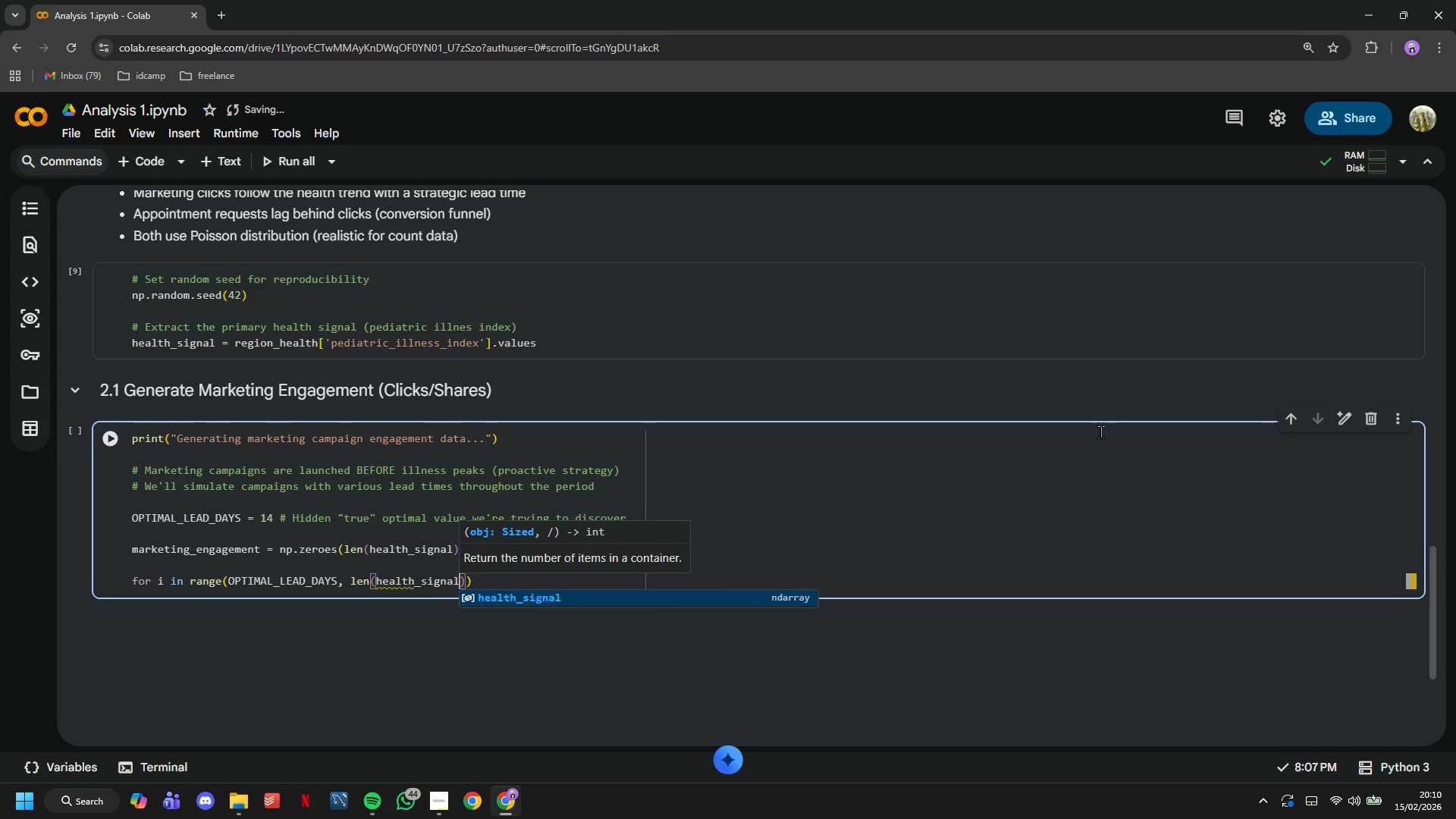 
key(ArrowRight)
 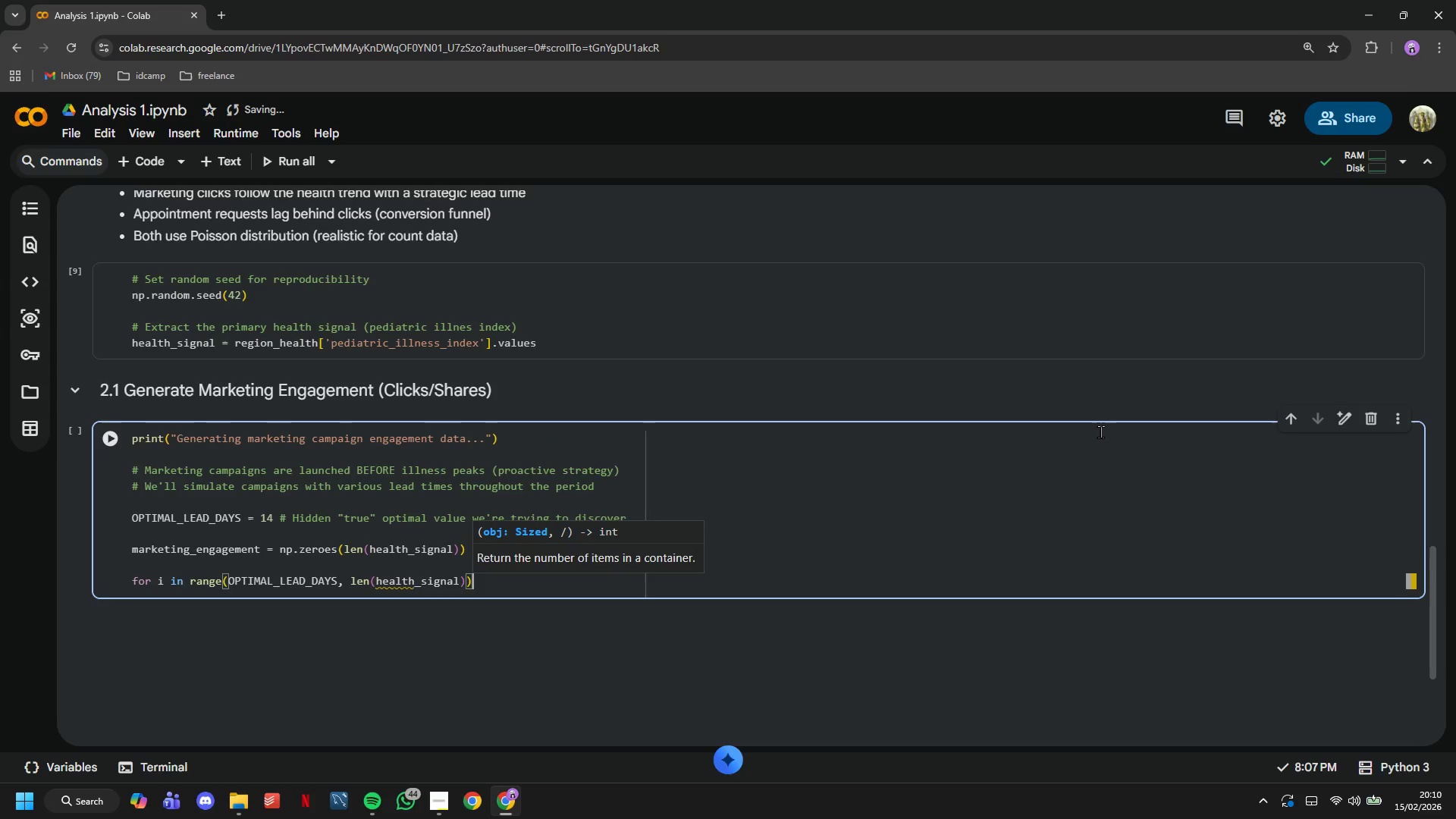 
key(ArrowRight)
 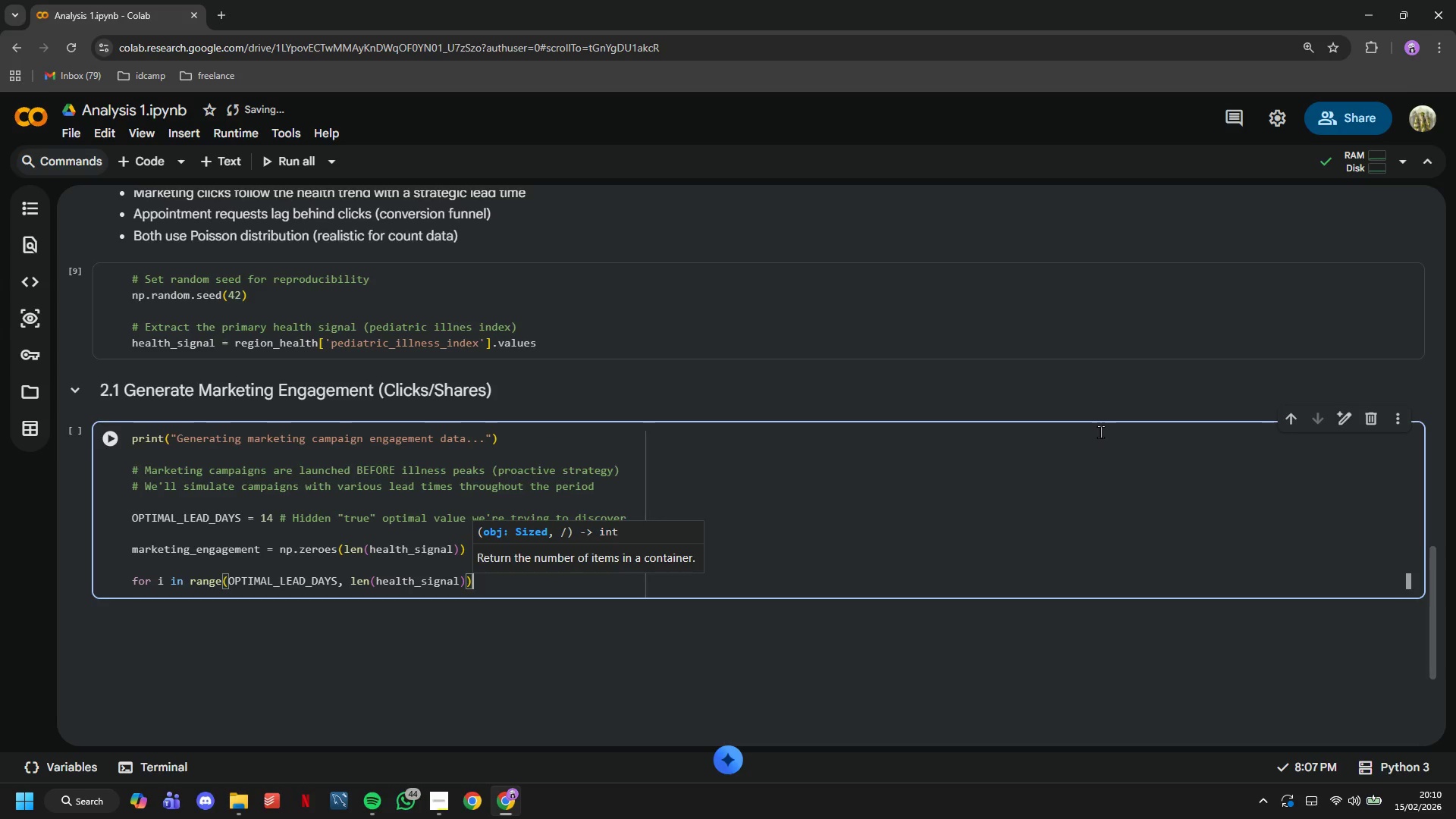 
key(Shift+Semicolon)
 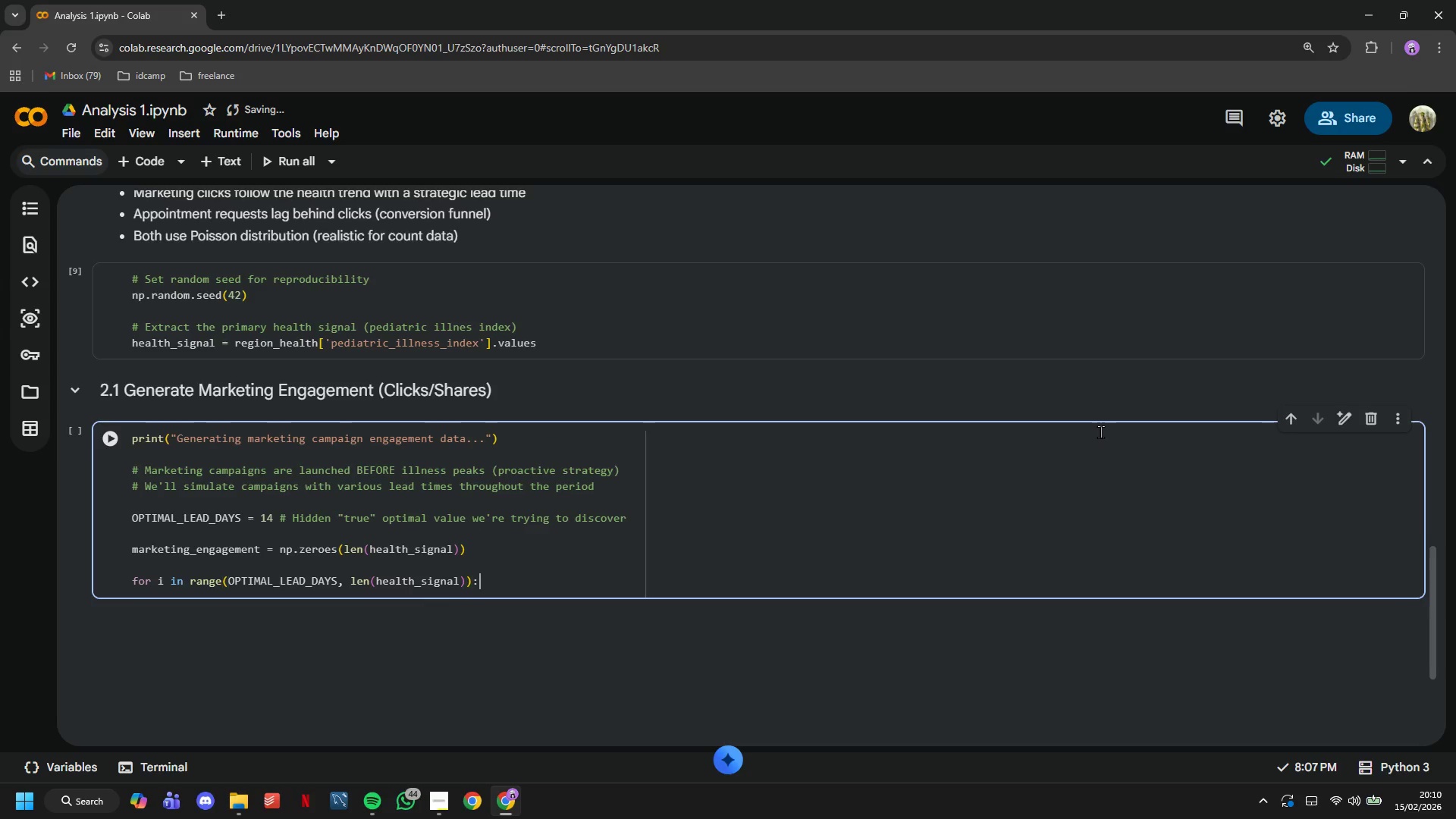 
key(Enter)
 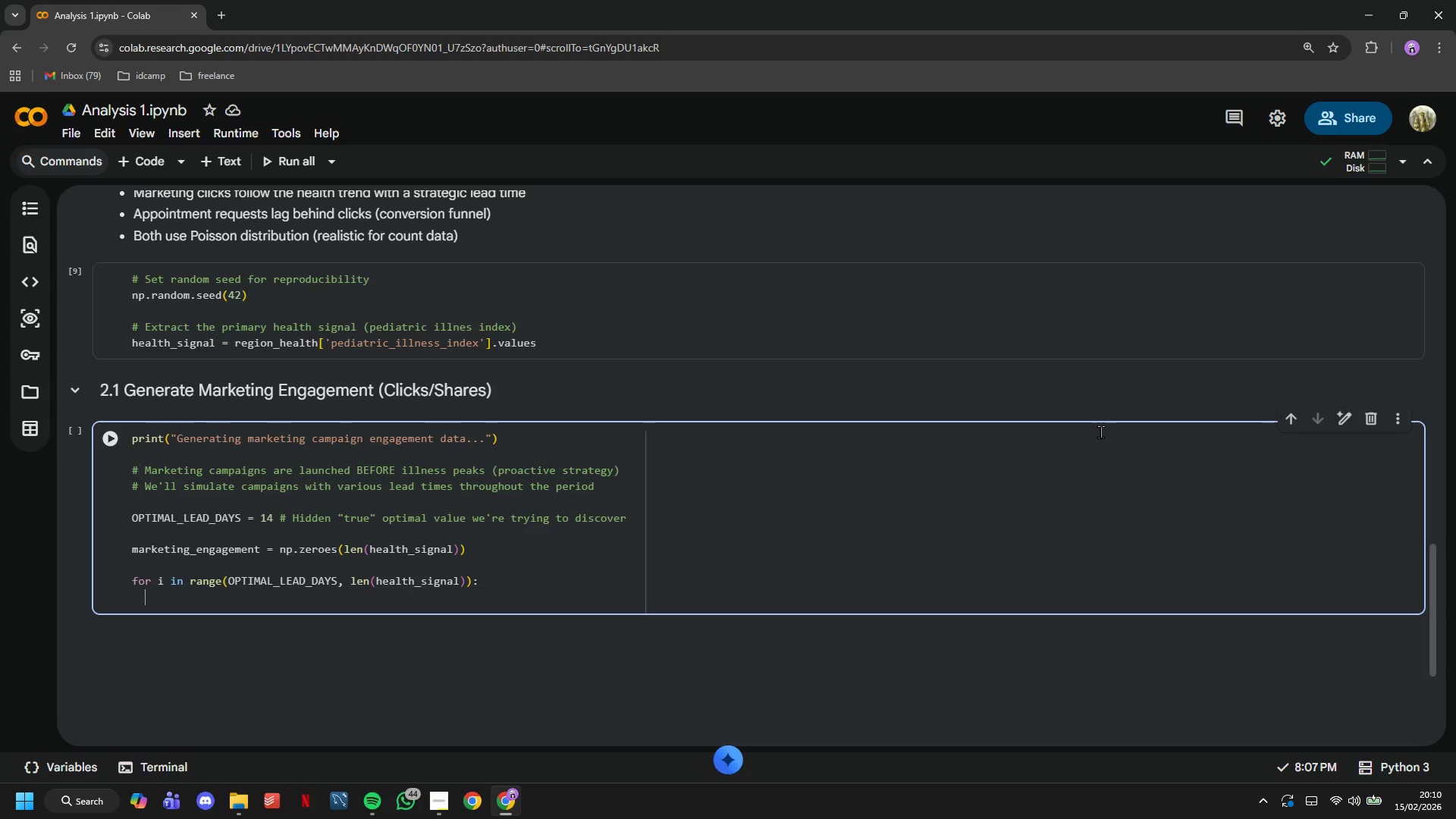 
type(# Marketing intensity based on predicted illness surge)
 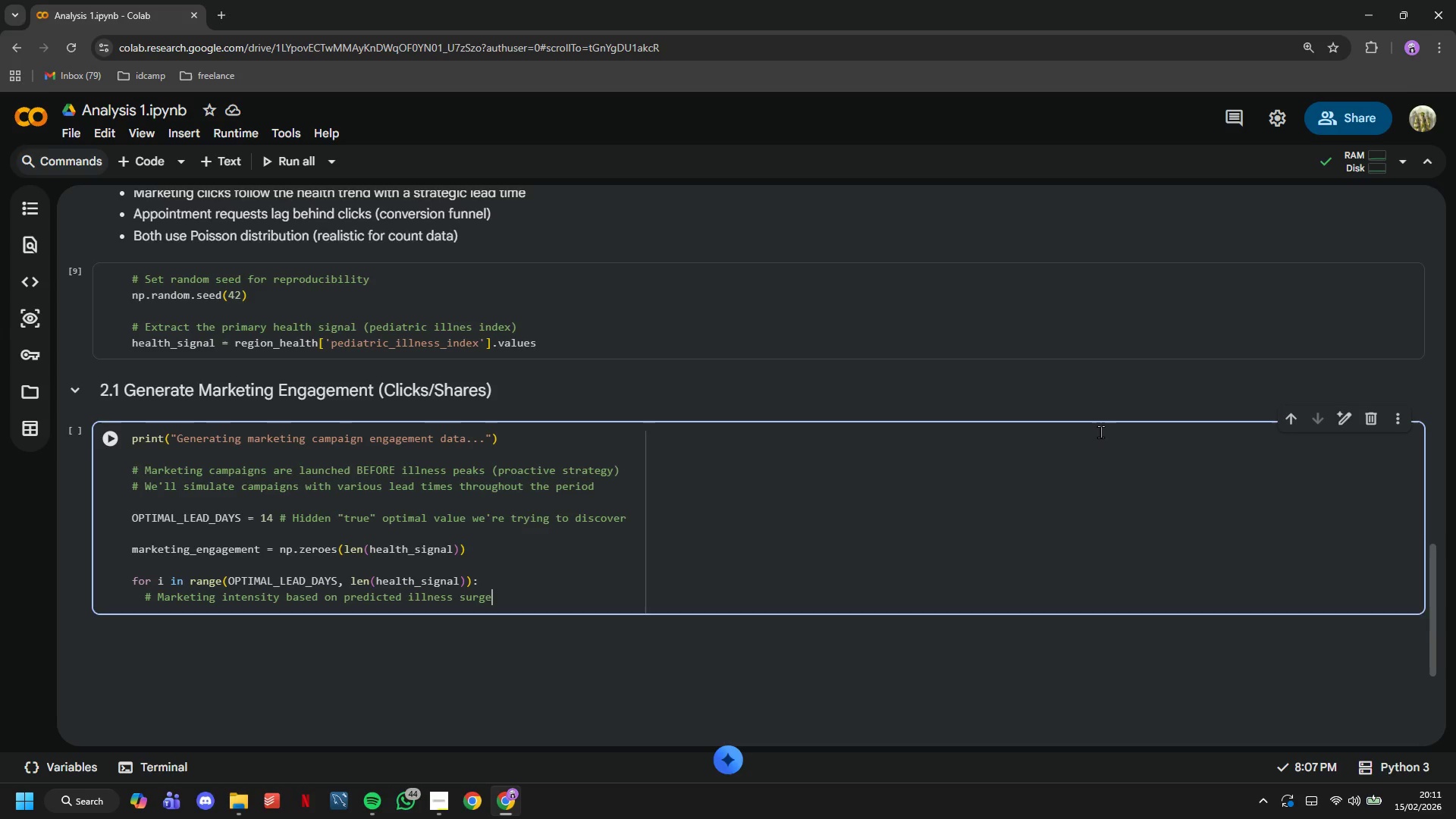 
key(Enter)
 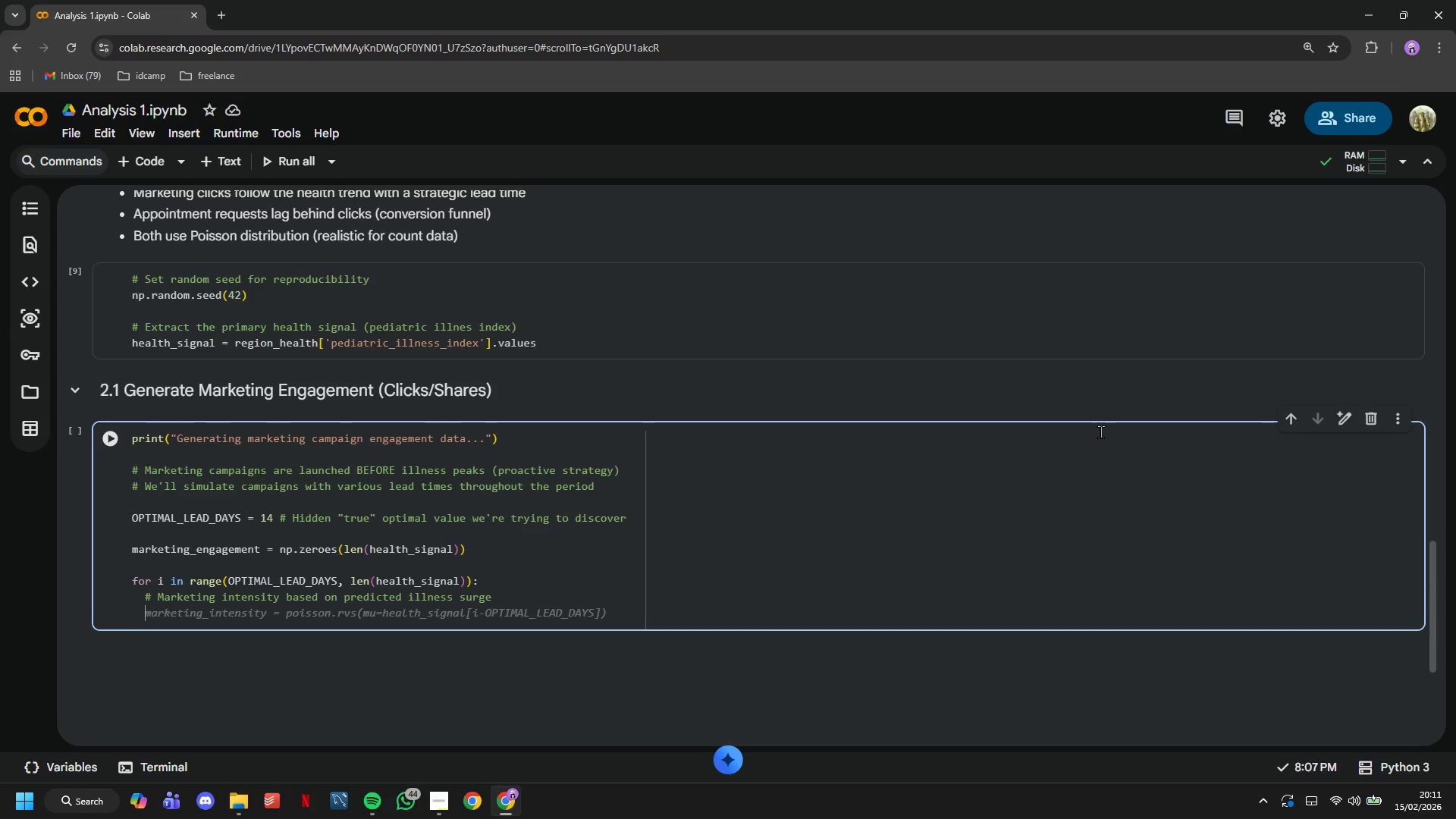 
type(# Campaigns anticipate health trends using historical patterns)
 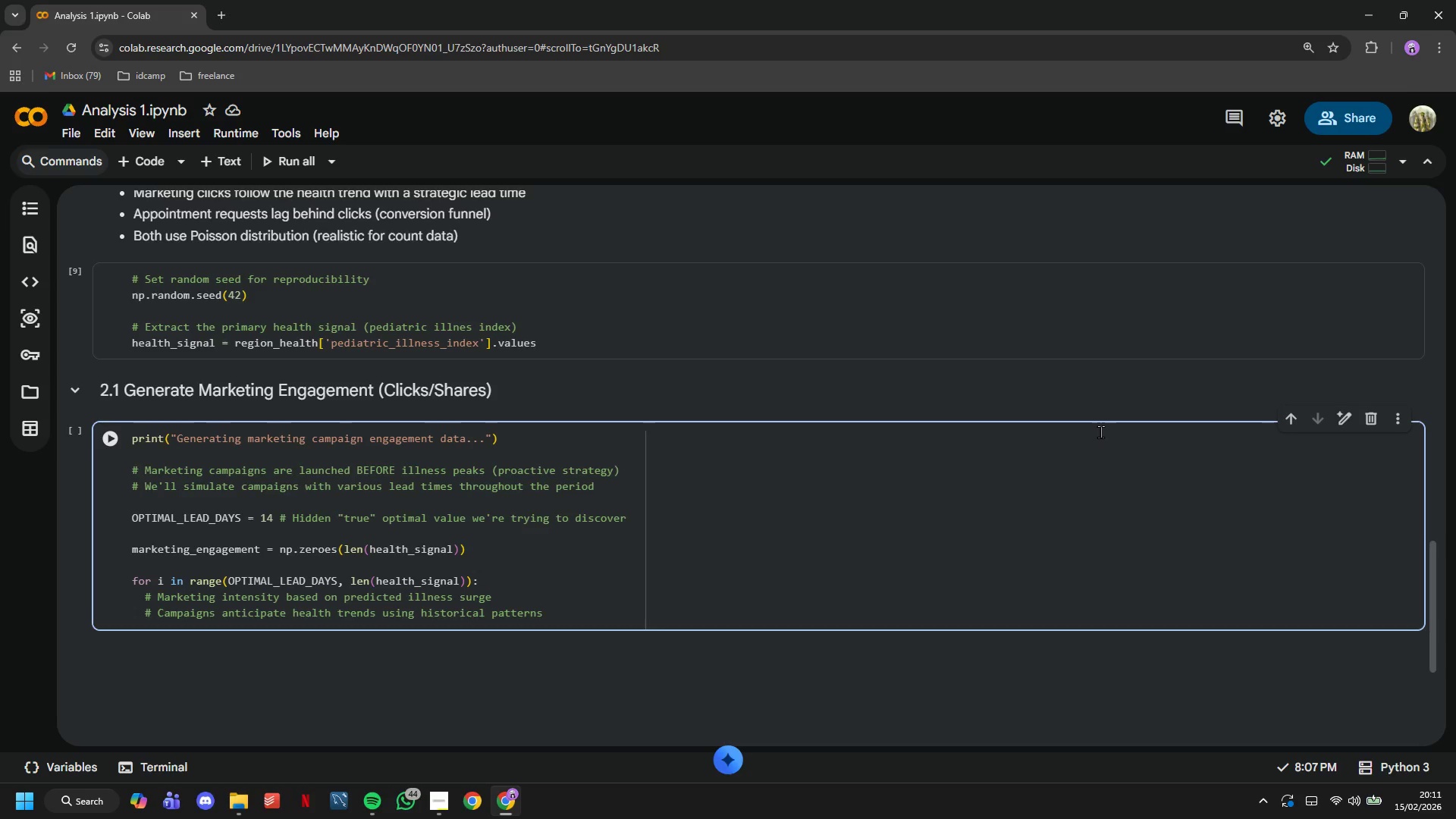 
key(Enter)
 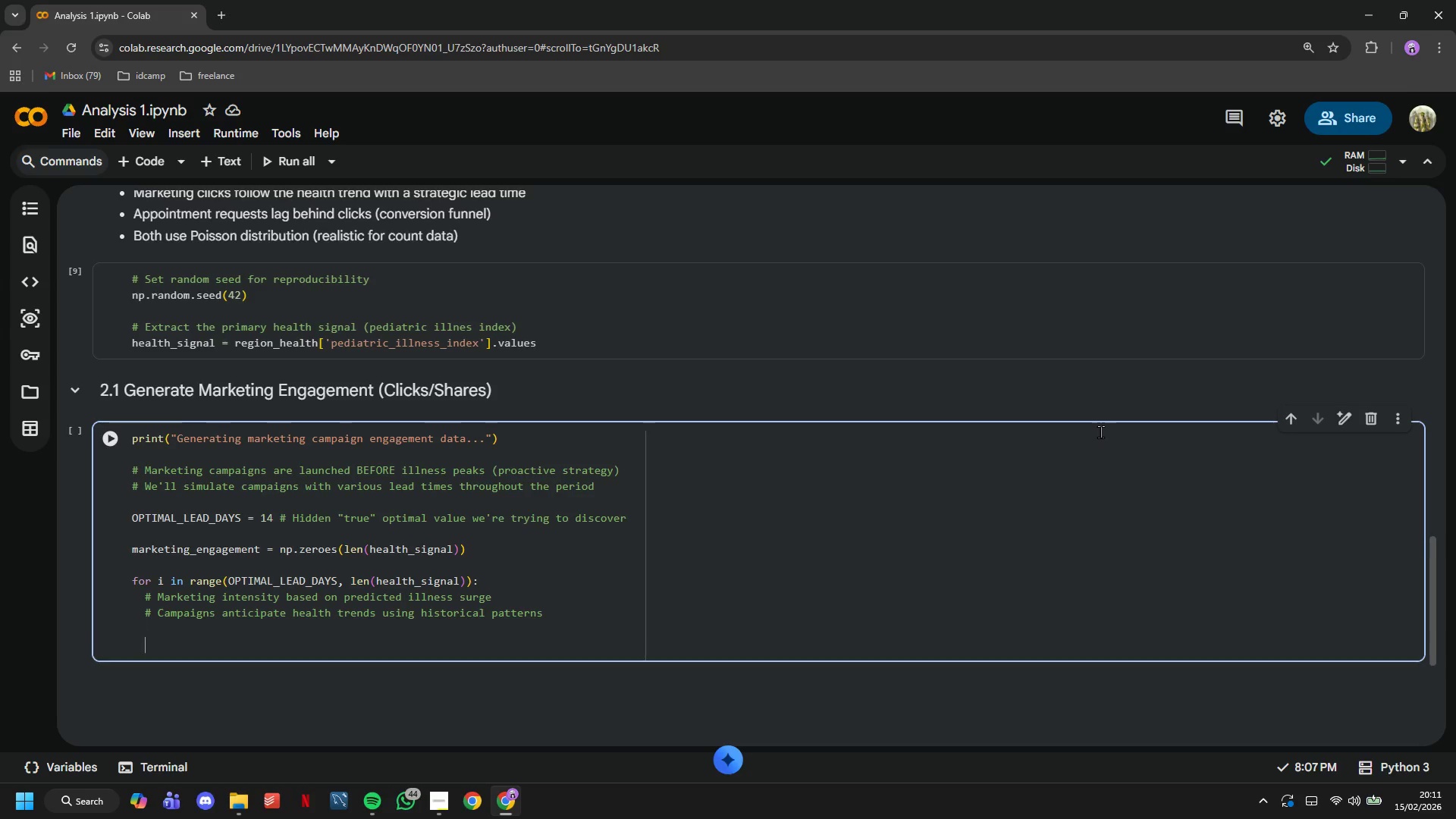 
key(Enter)
 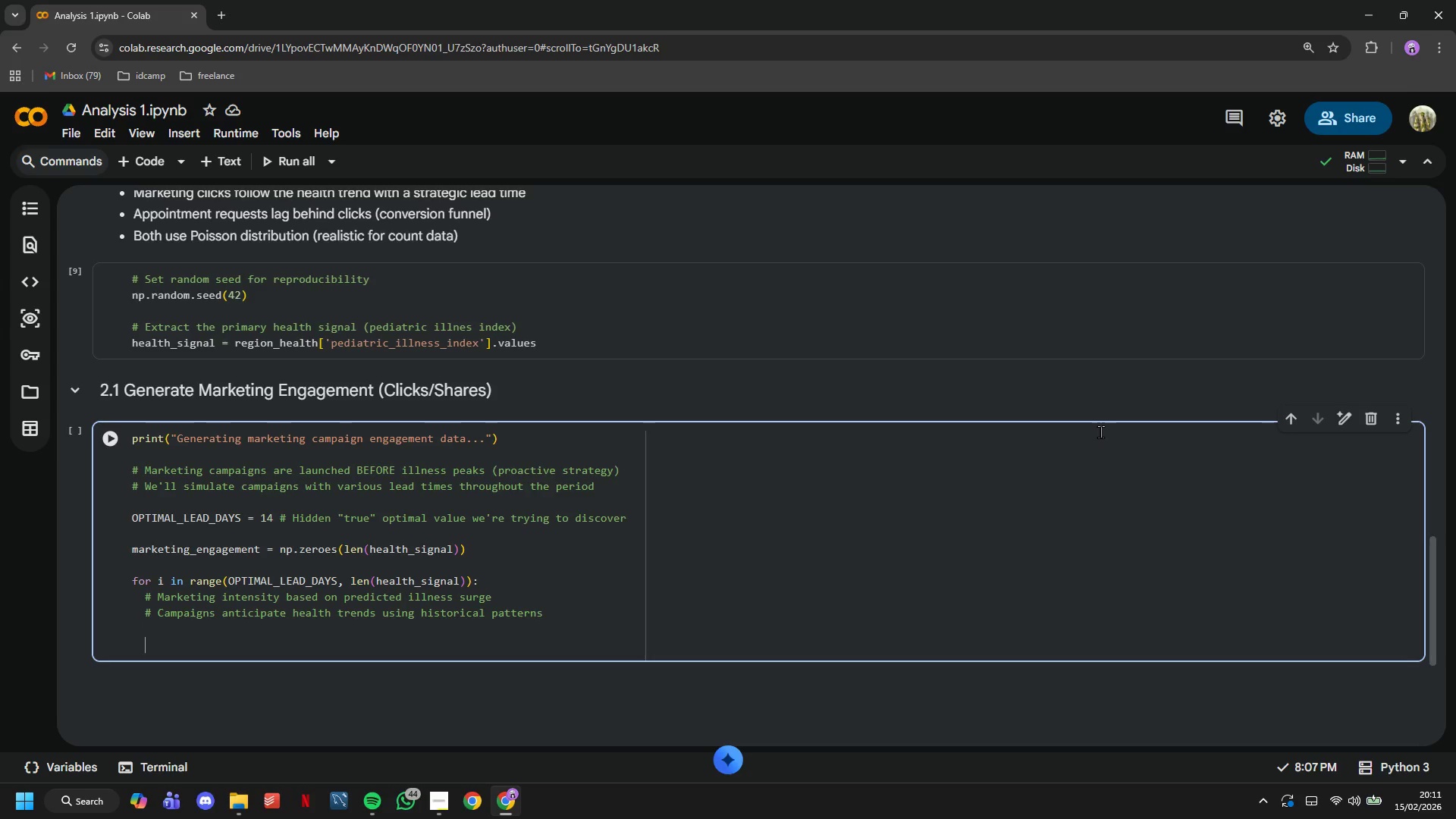 
type(# Va)
key(Backspace)
key(Backspace)
type(Base engagement proportional tp)
key(Backspace)
type(o upcoming illness activity)
 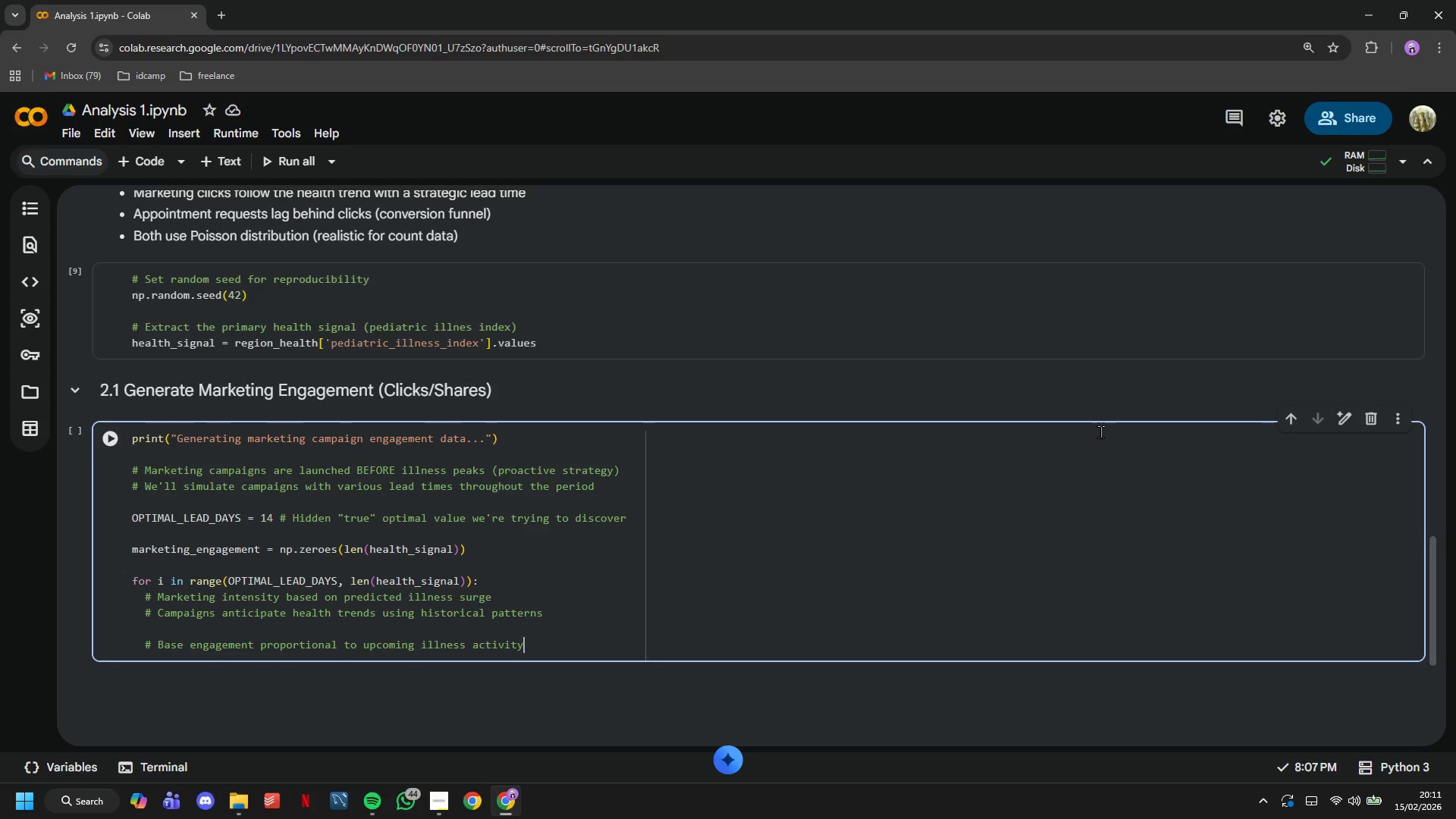 
key(Enter)
 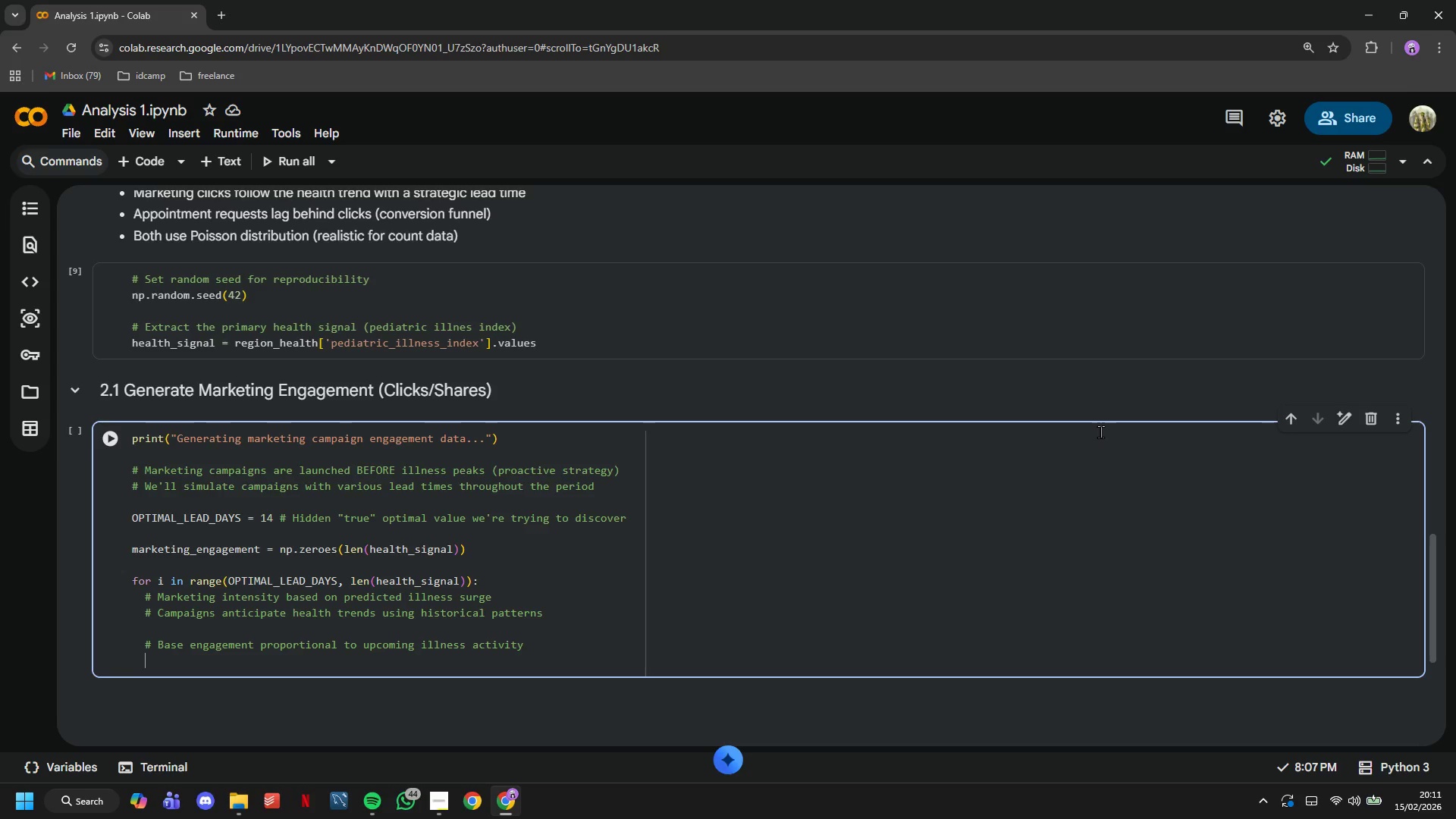 
type(predicted))
key(Backspace)
type(_surge = health_signal[i)
 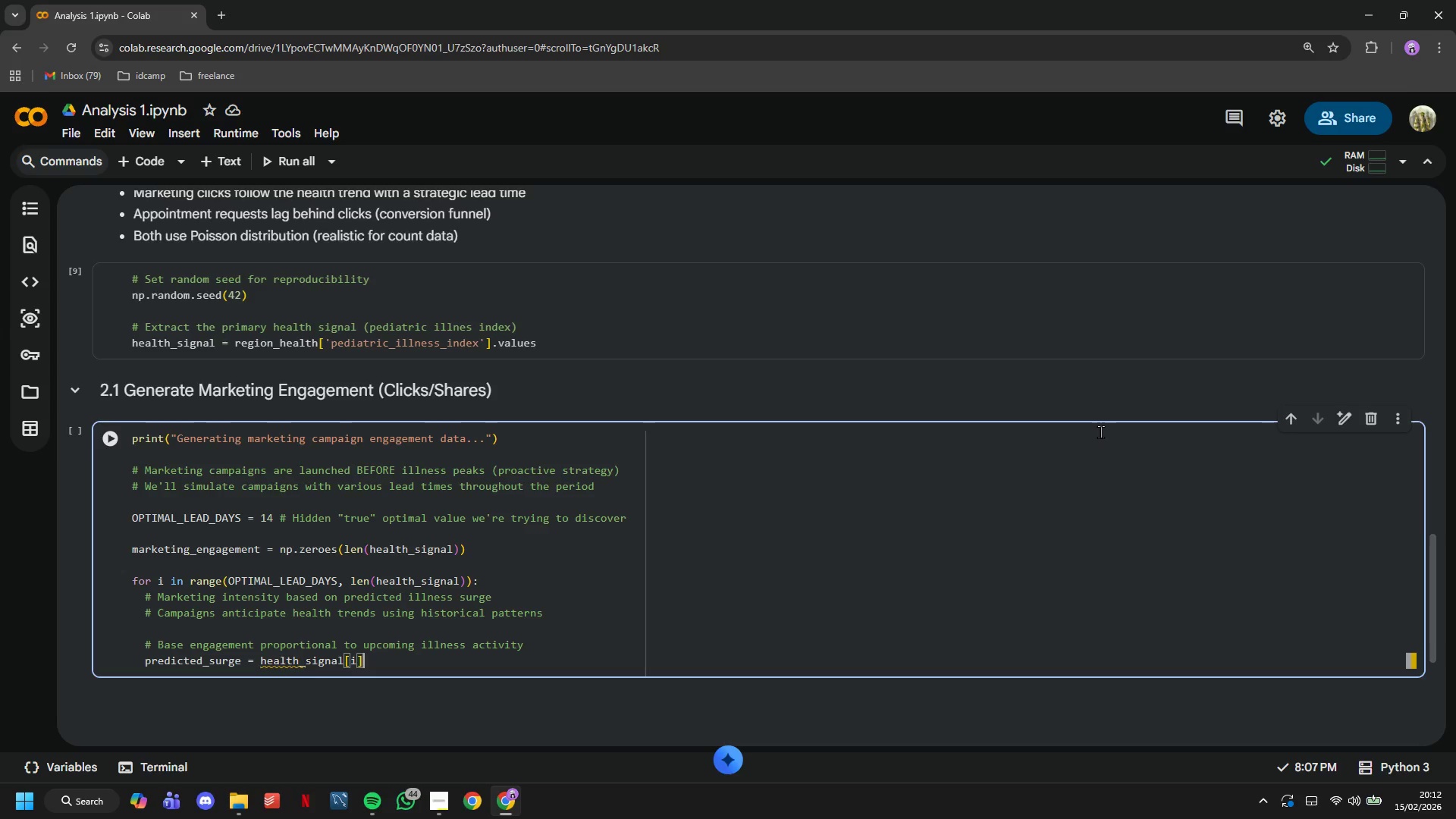 
 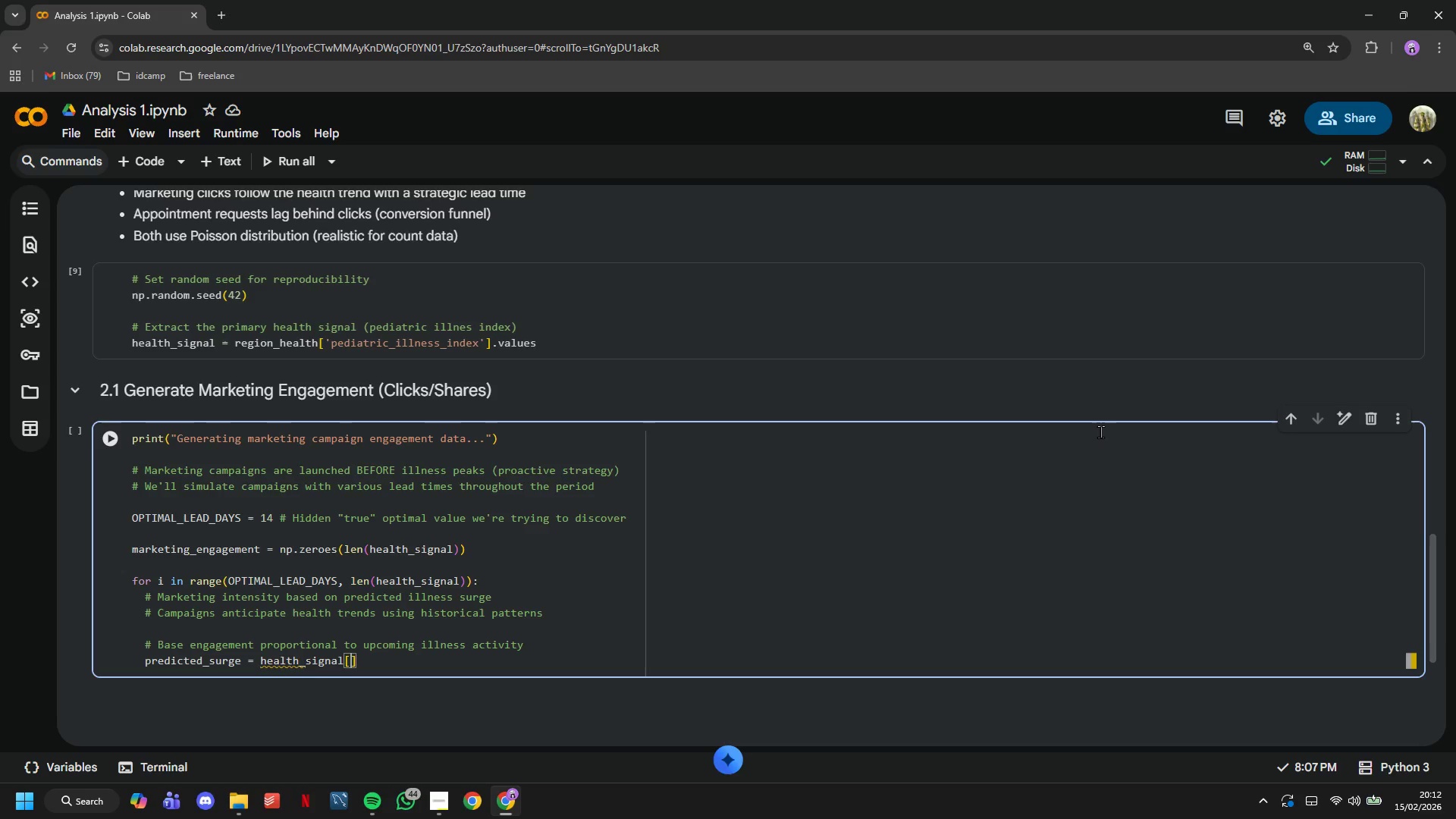 
key(ArrowRight)
 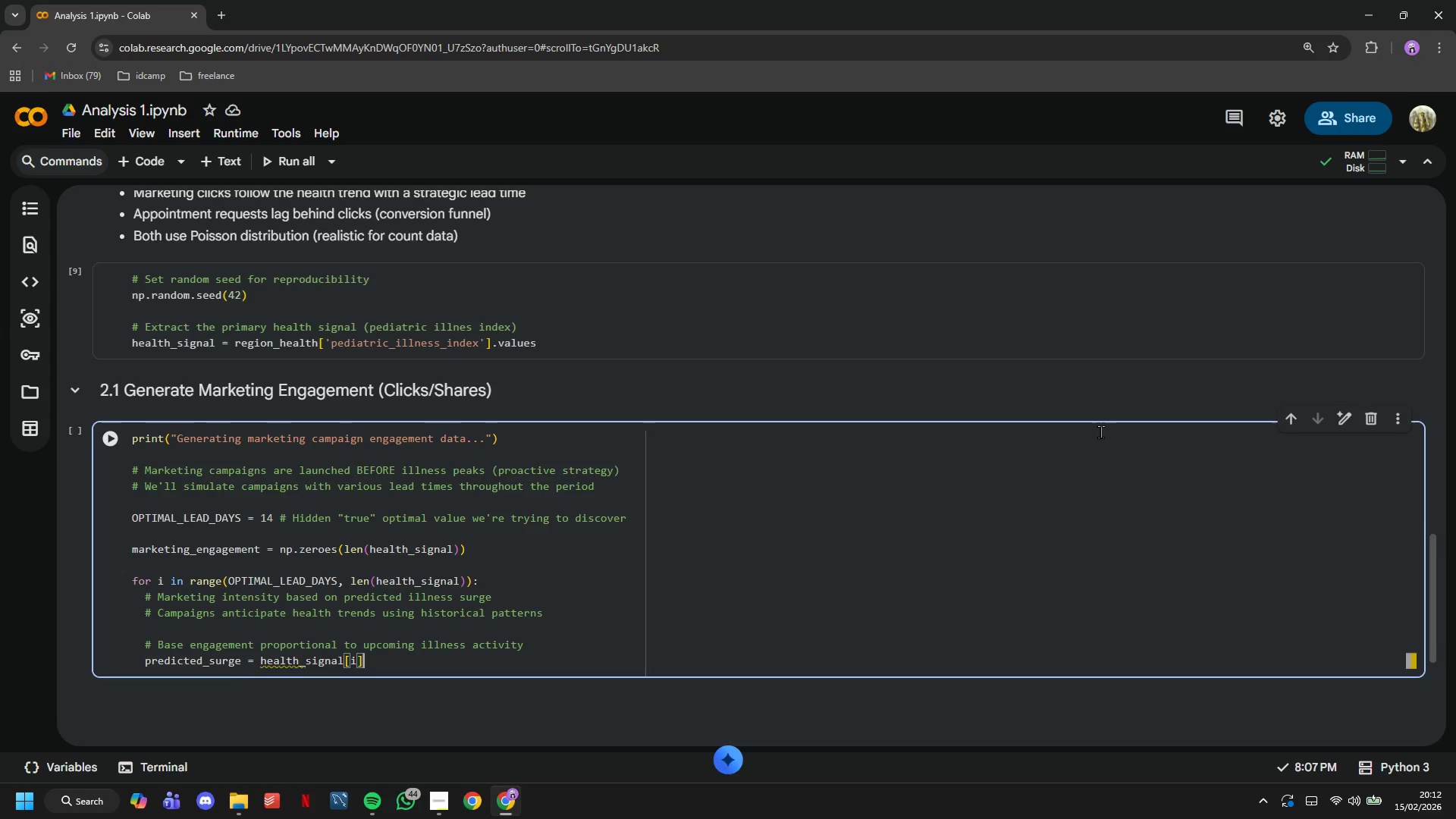 
key(Enter)
 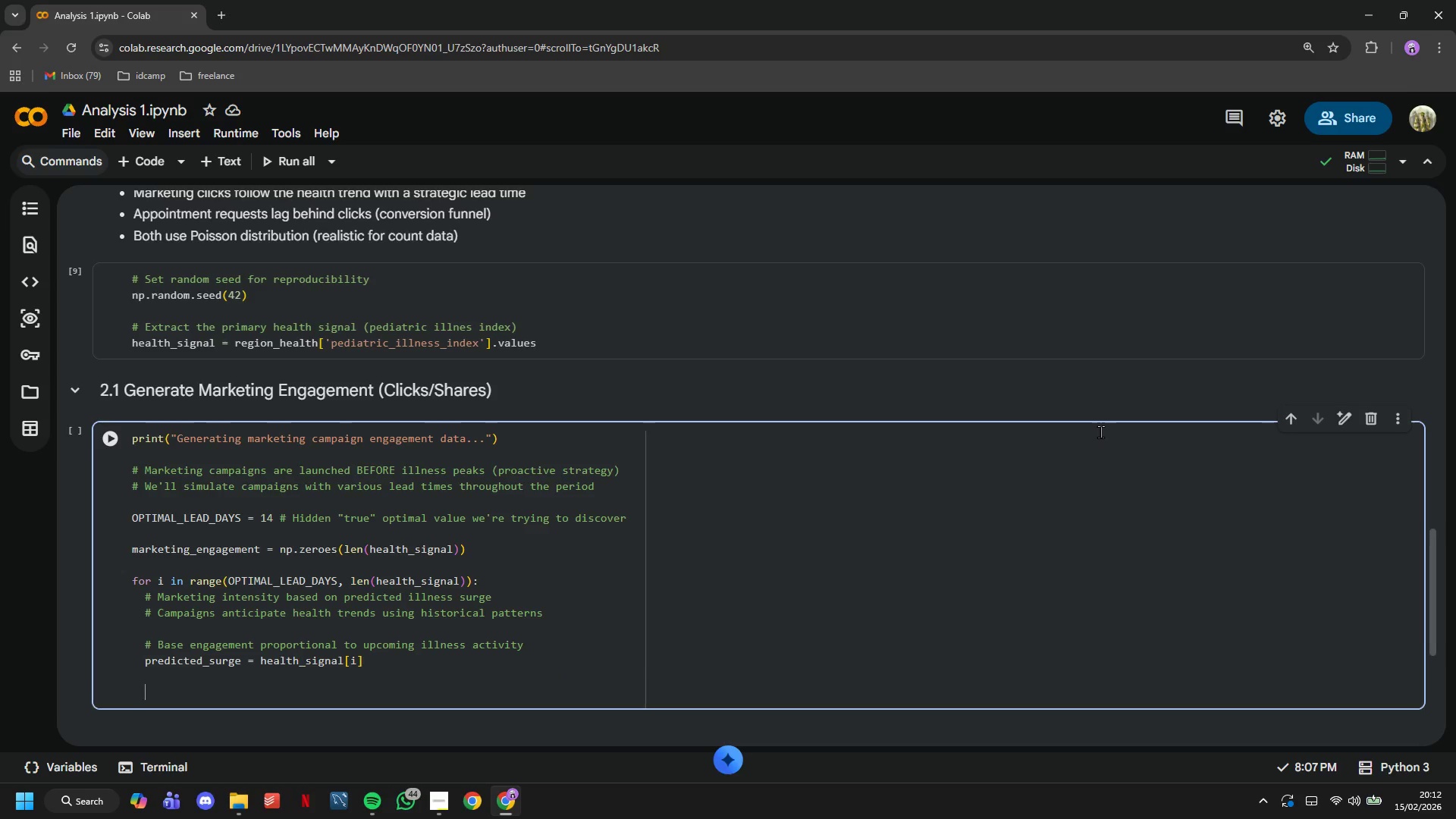 
key(Enter)
 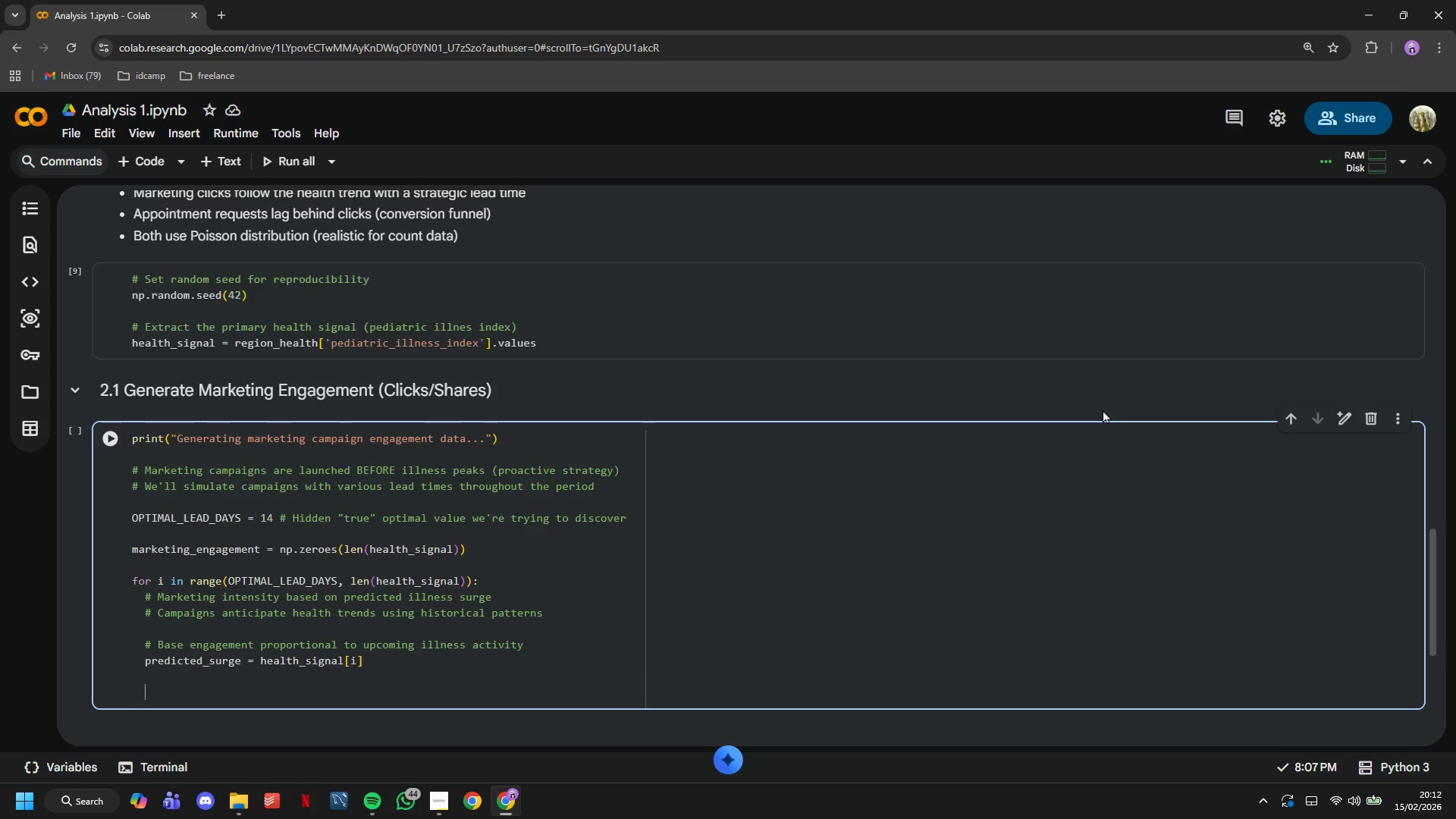 
key(Shift+ShiftLeft)
 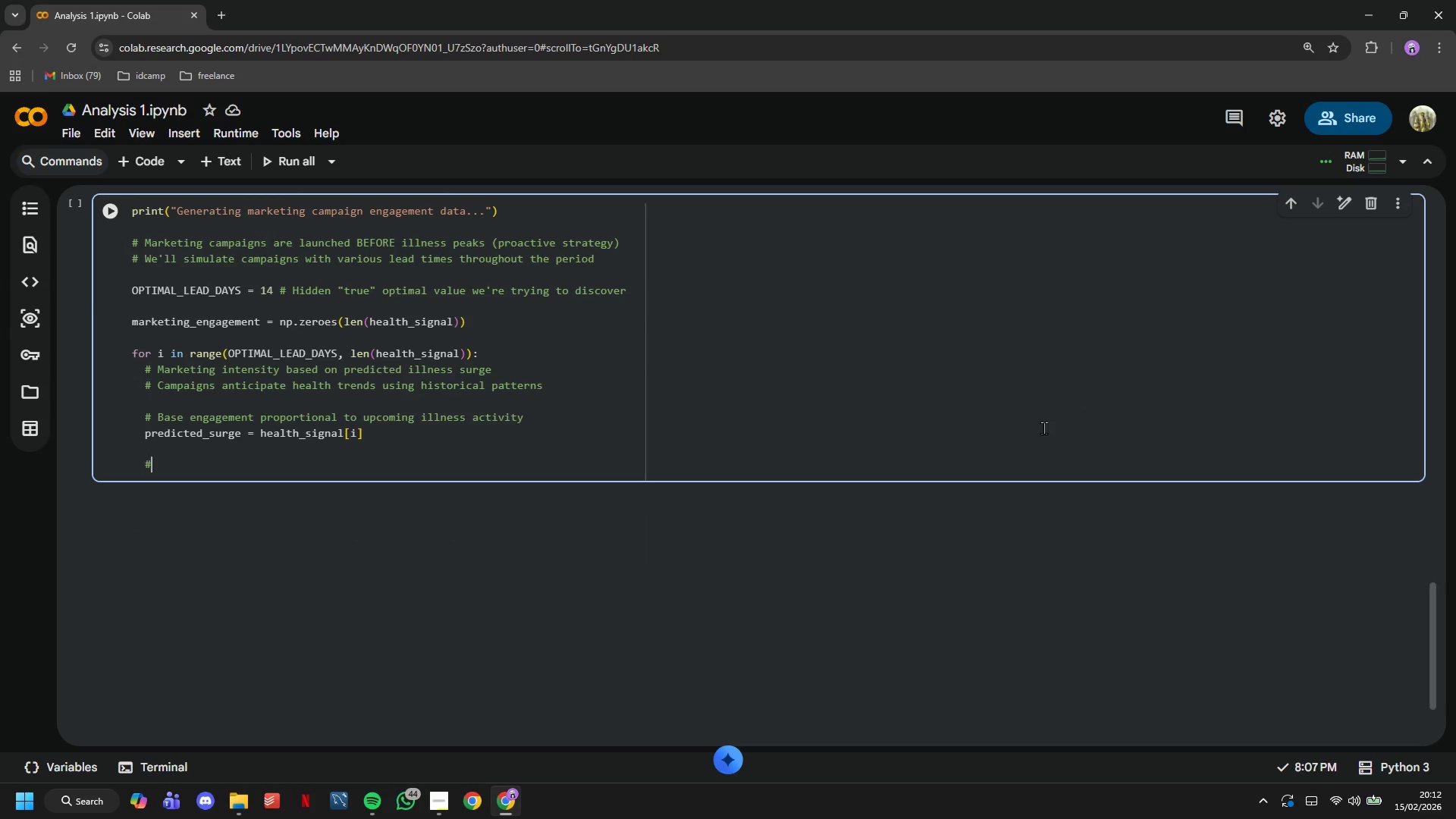 
scroll: coordinate [1101, 406], scroll_direction: down, amount: 3.0
 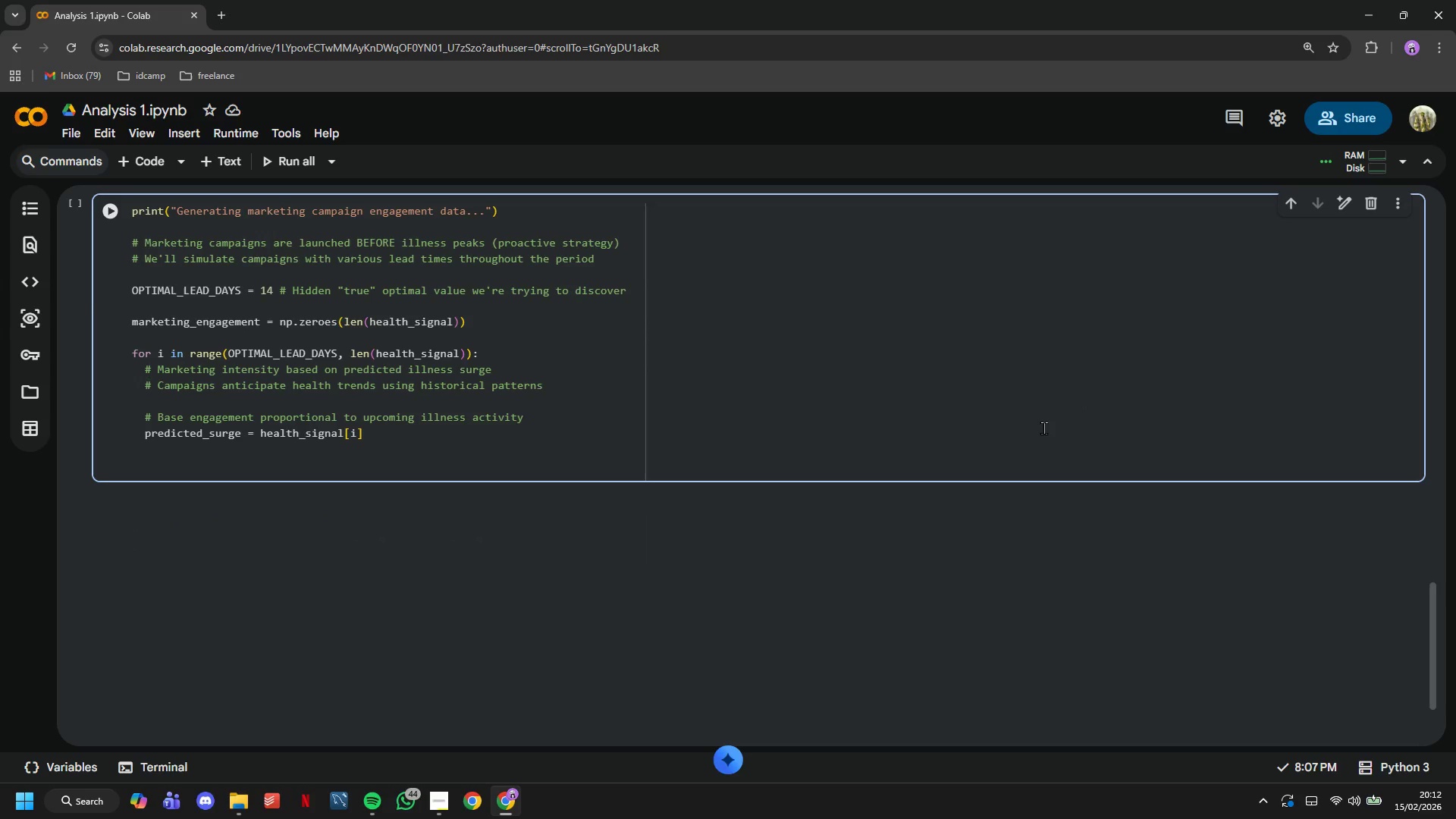 
type(# Marketing campaigns a)
key(Backspace)
key(Backspace)
type( launched 14 days ahead (our hidden optimal)
 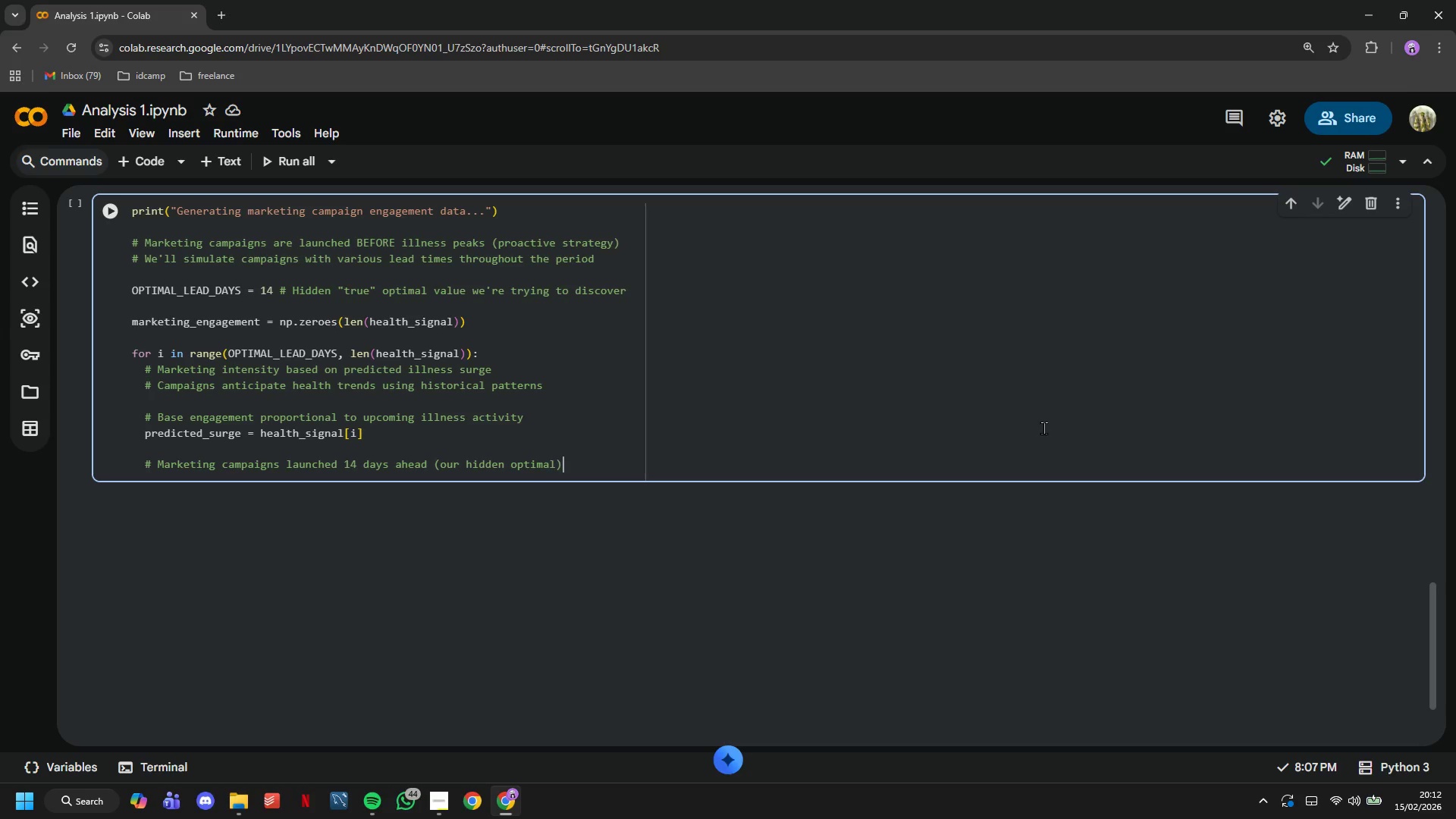 
key(ArrowRight)
 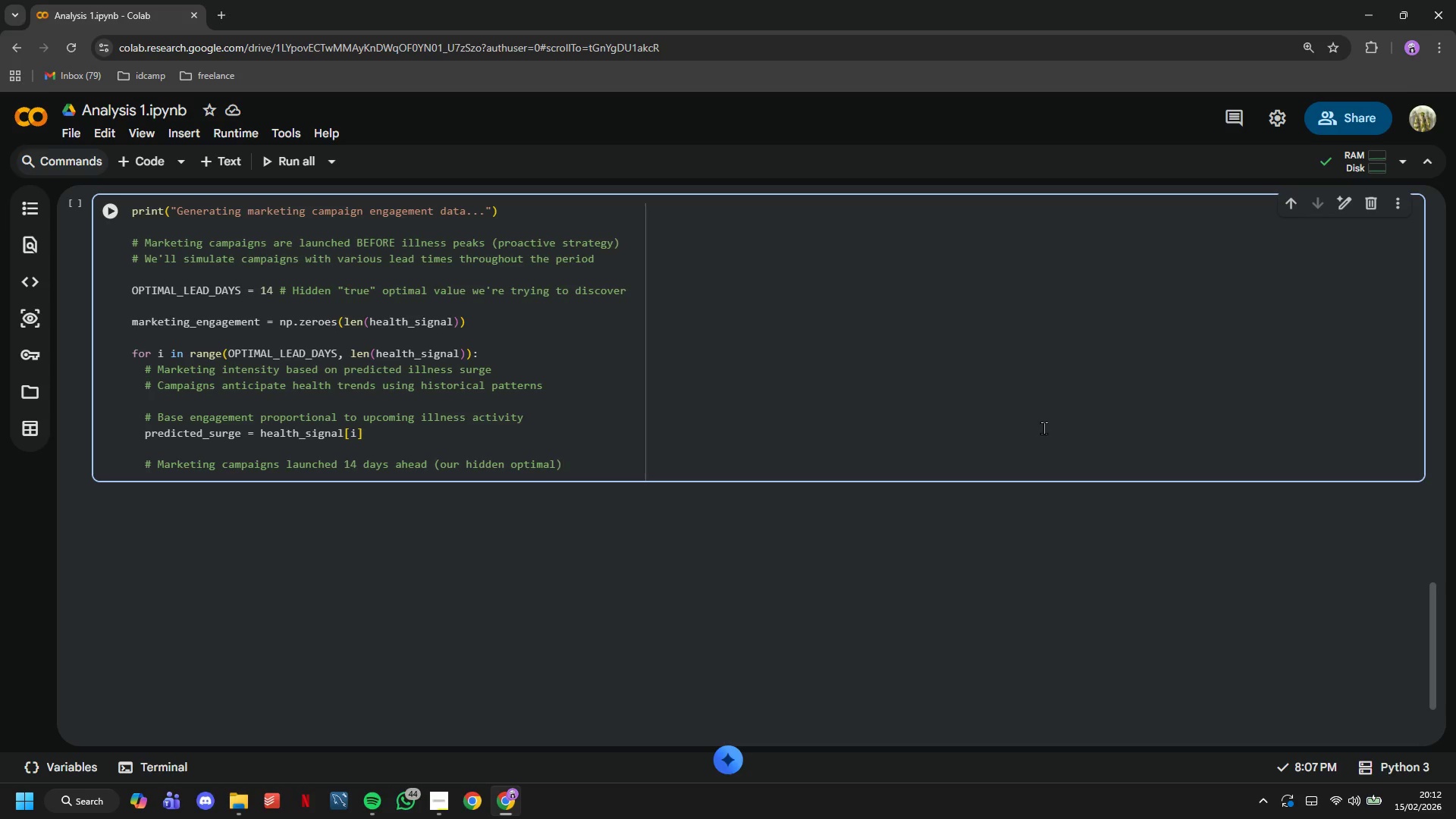 
key(Enter)
 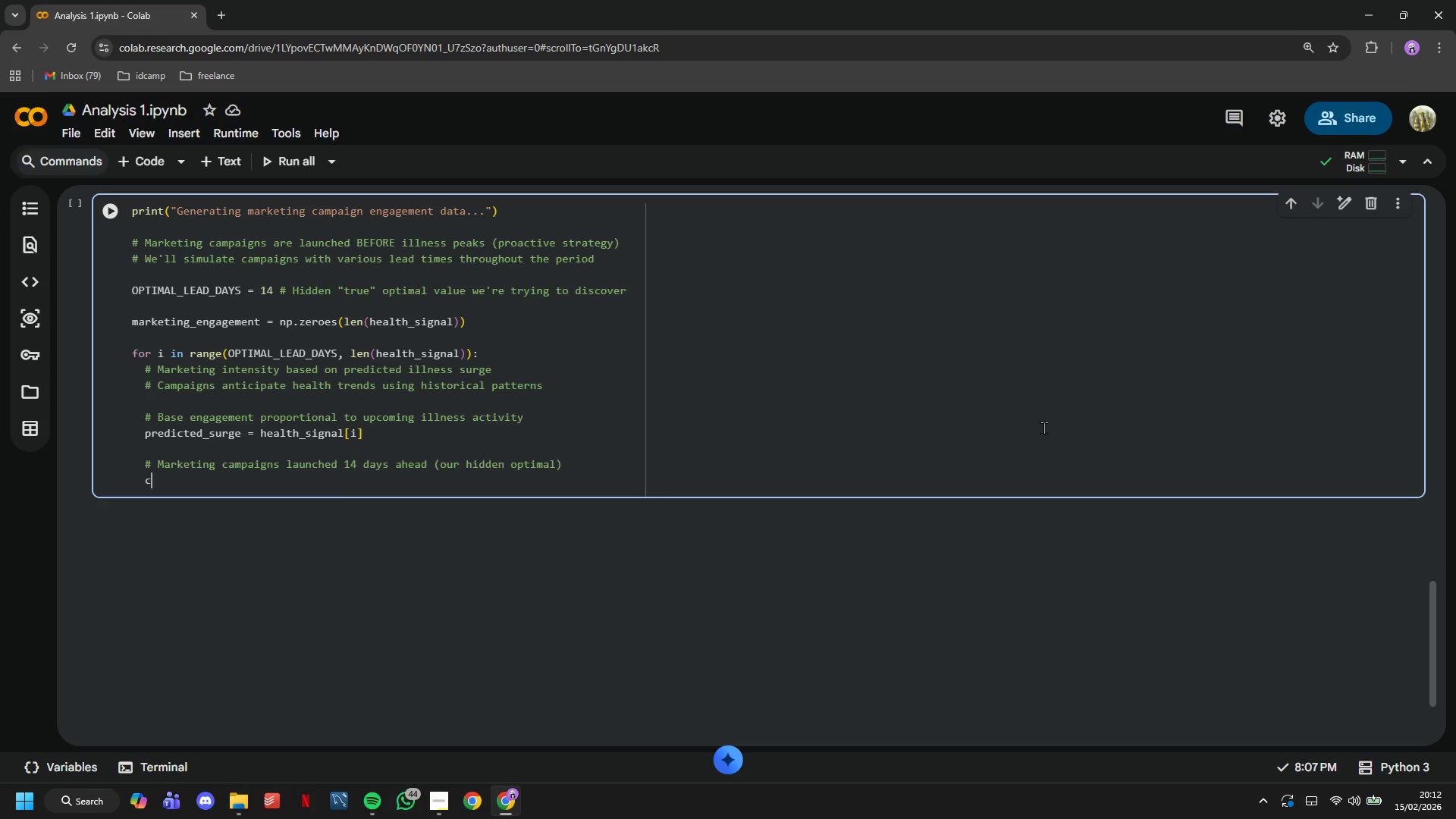 
type(campaign_intensity = health_signal[i - OPTIMAL_LEAD_DAYS)
 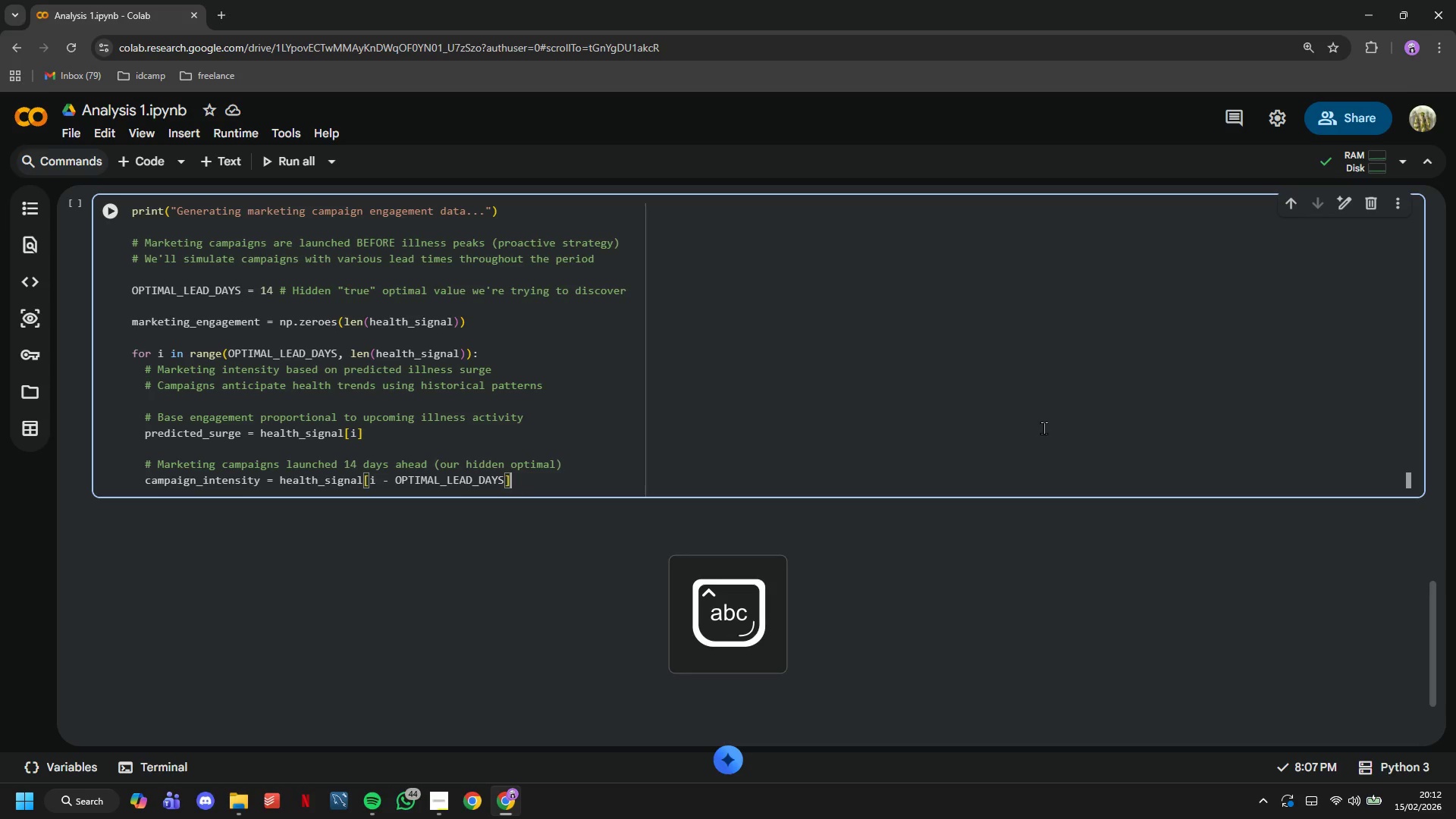 
 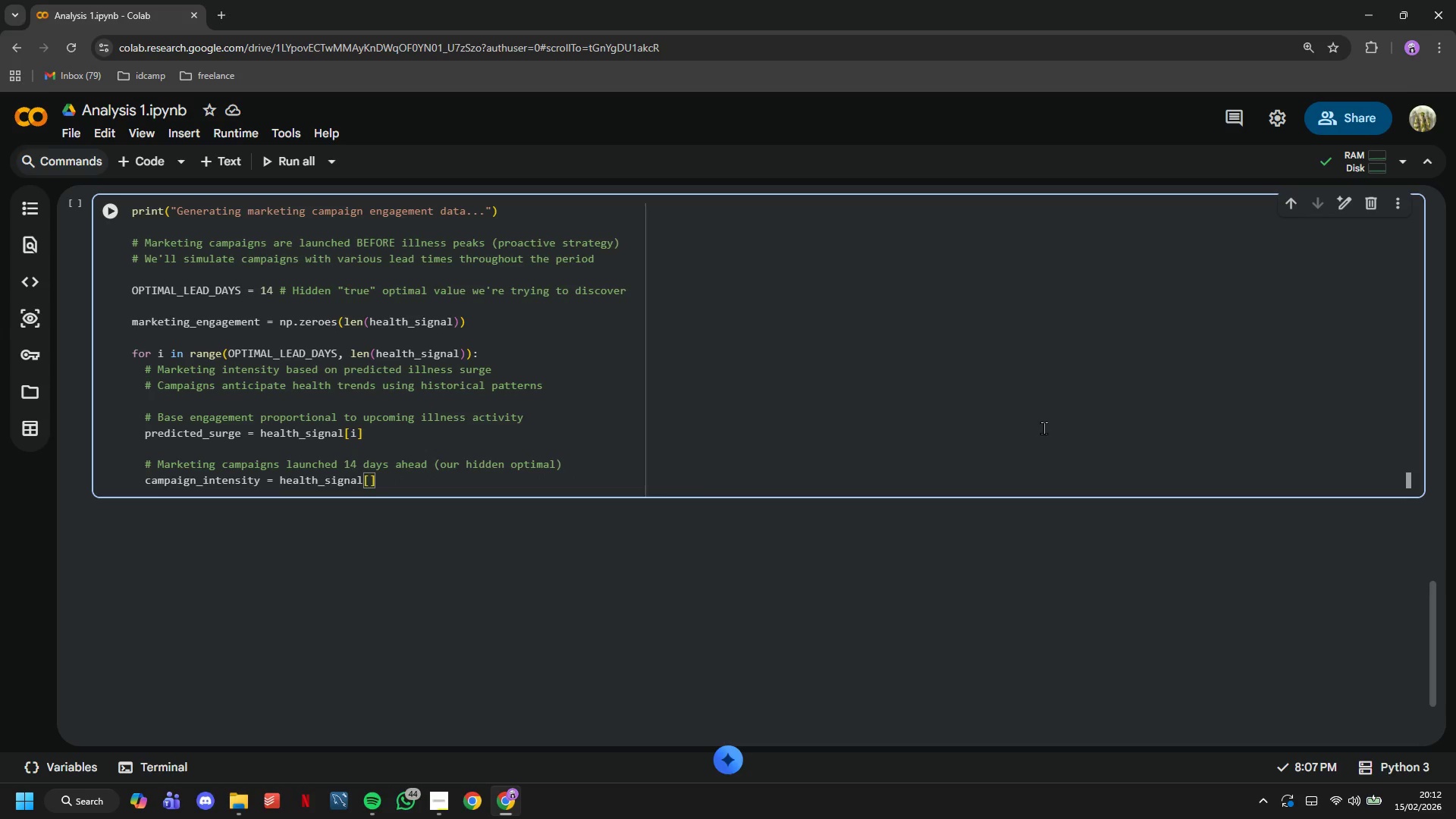 
key(ArrowRight)
 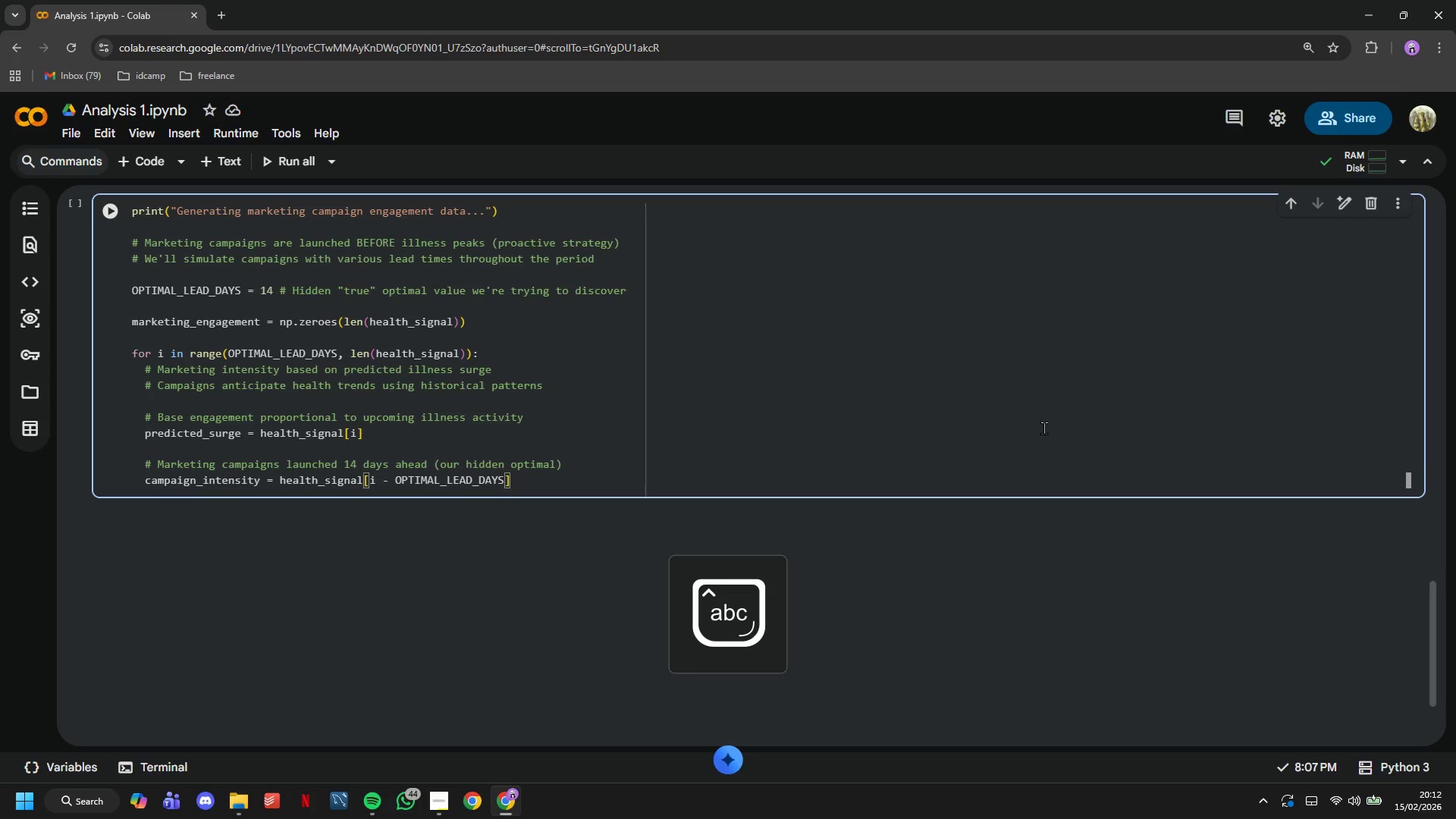 
key(Enter)
 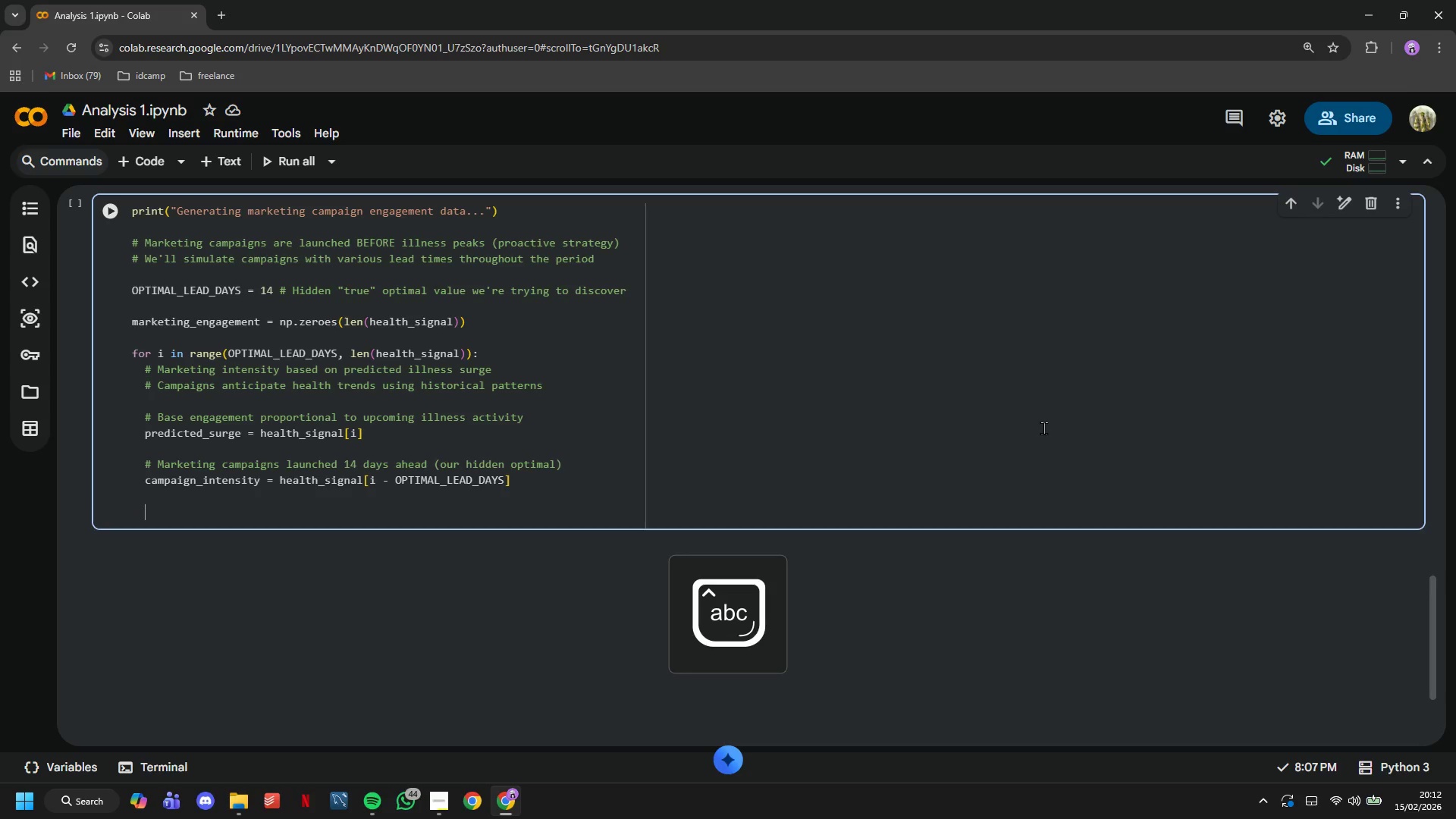 
key(Enter)
 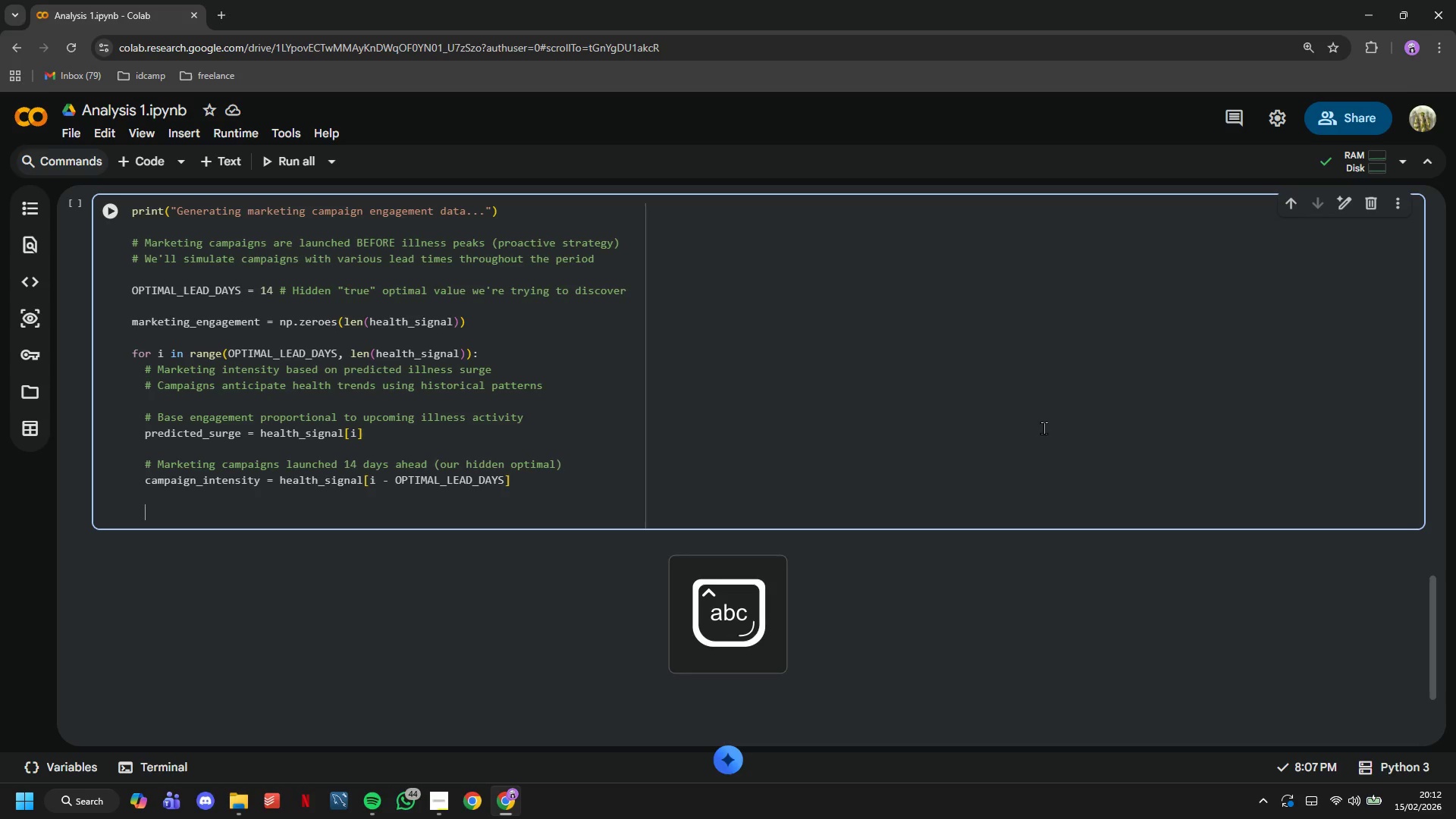 
type(# Base engagement rate (scaled to realit)
key(Backspace)
type(stic click coi)
key(Backspace)
type(unts)
 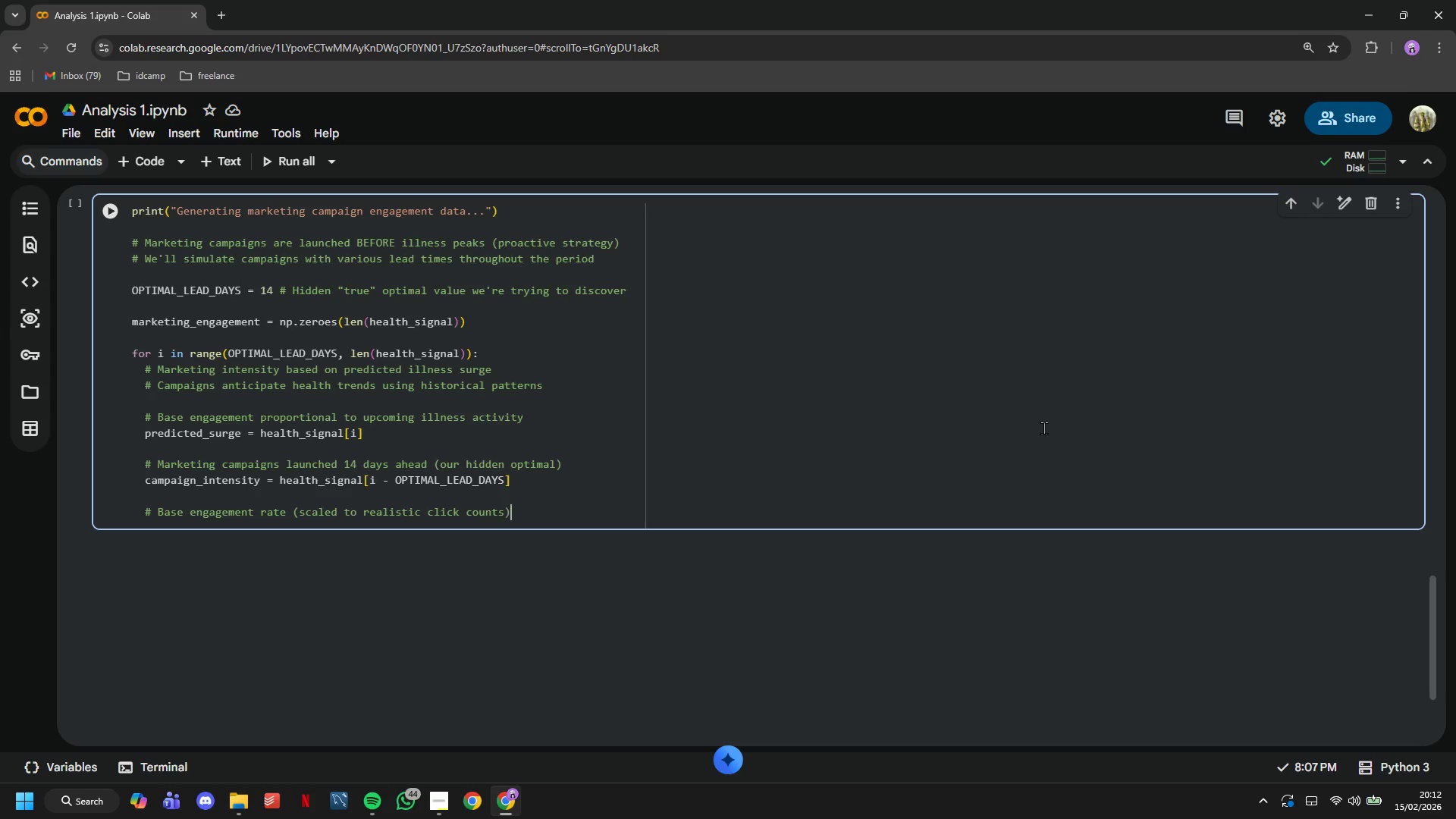 
key(ArrowRight)
 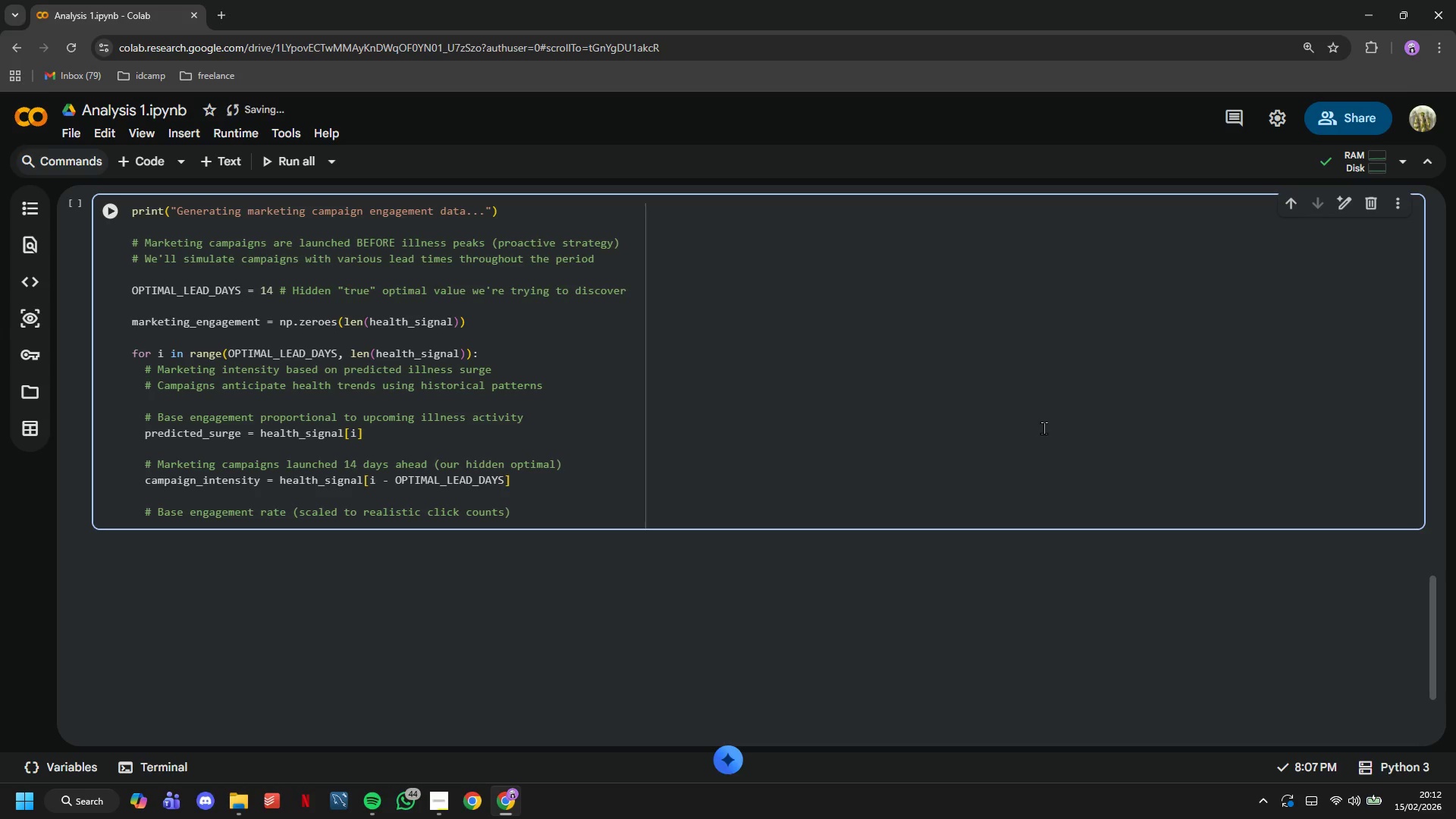 
key(Enter)
 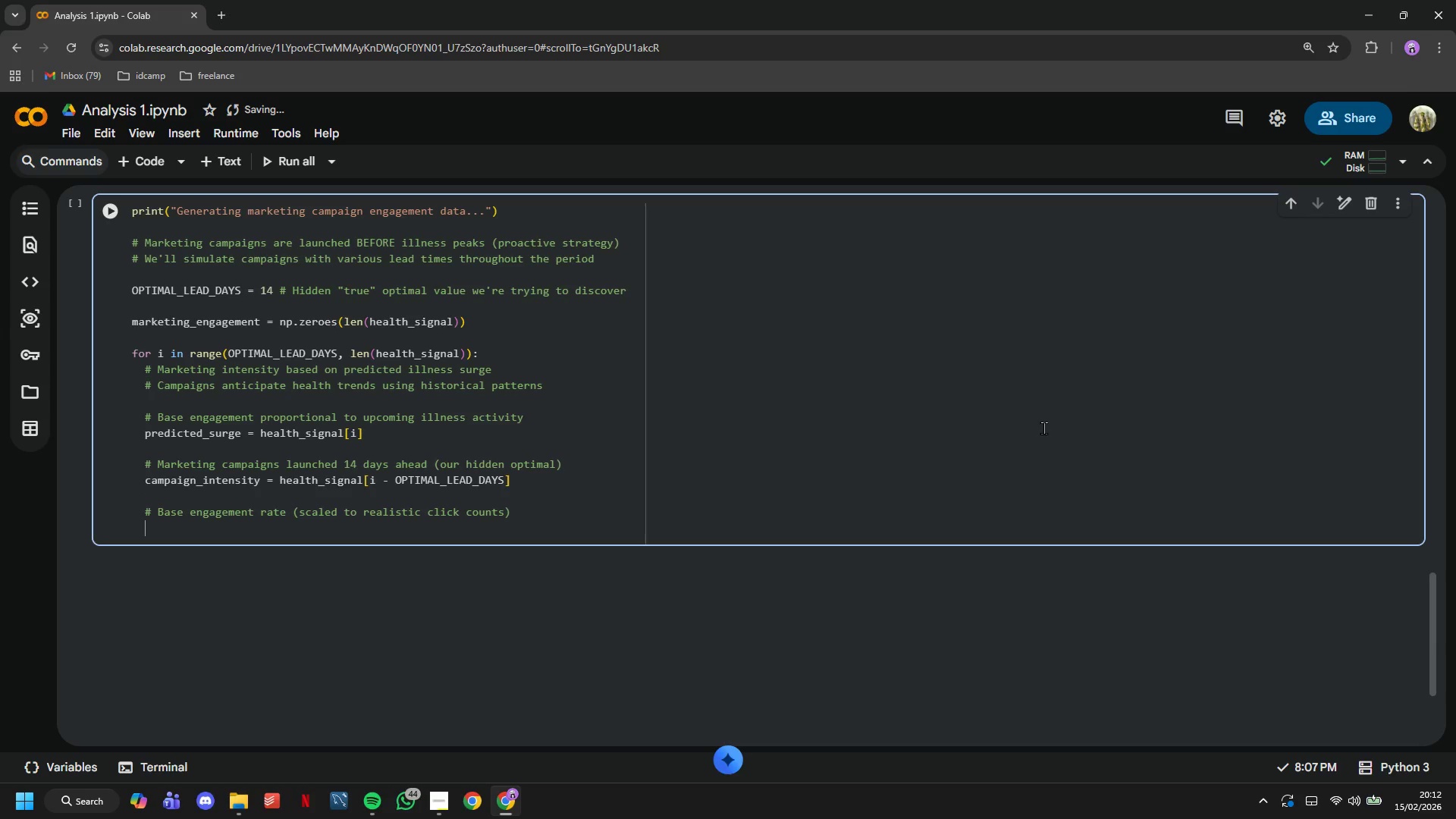 
type(# Higher illness prediction -> more aggresive marketing)
 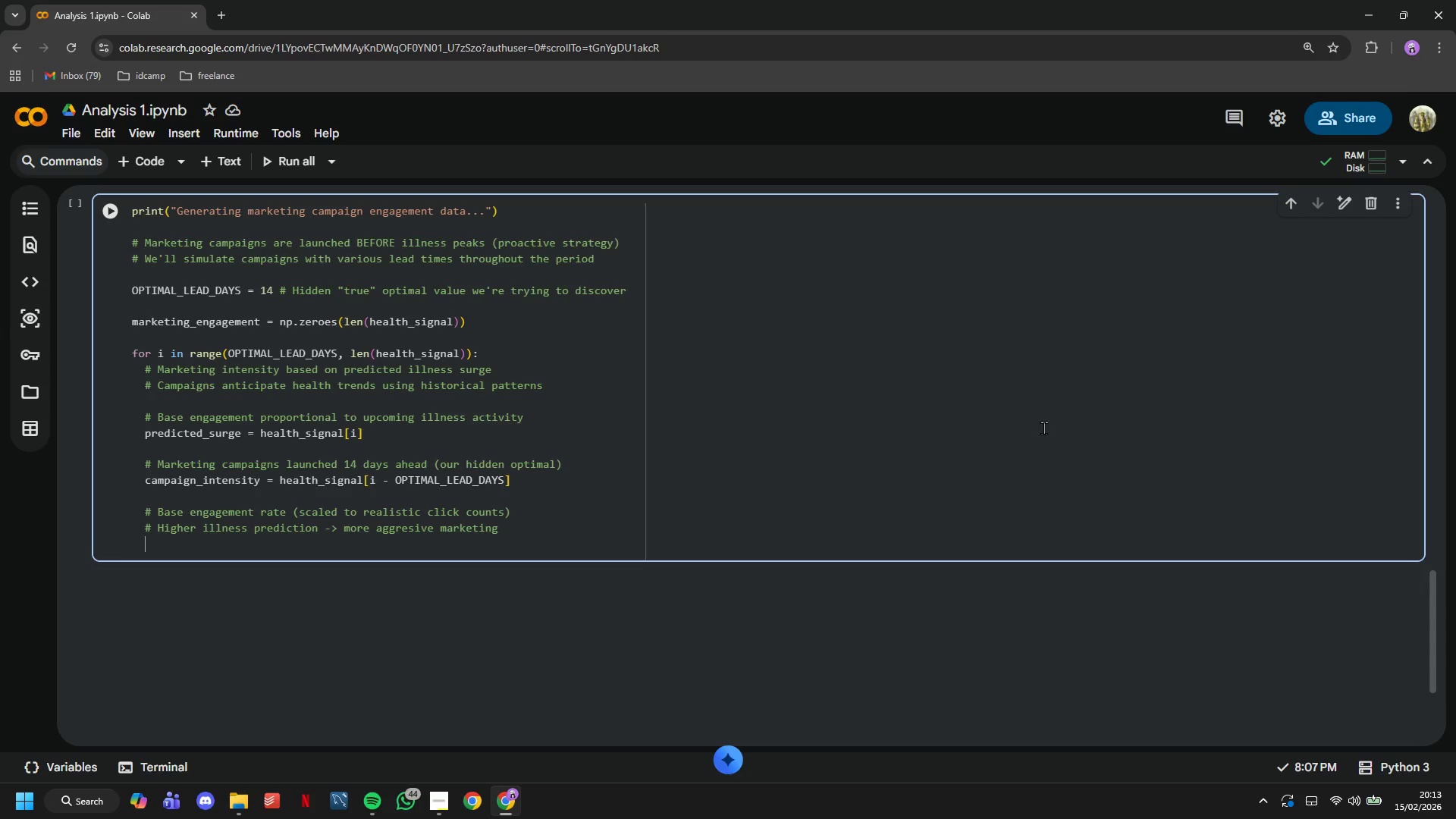 
 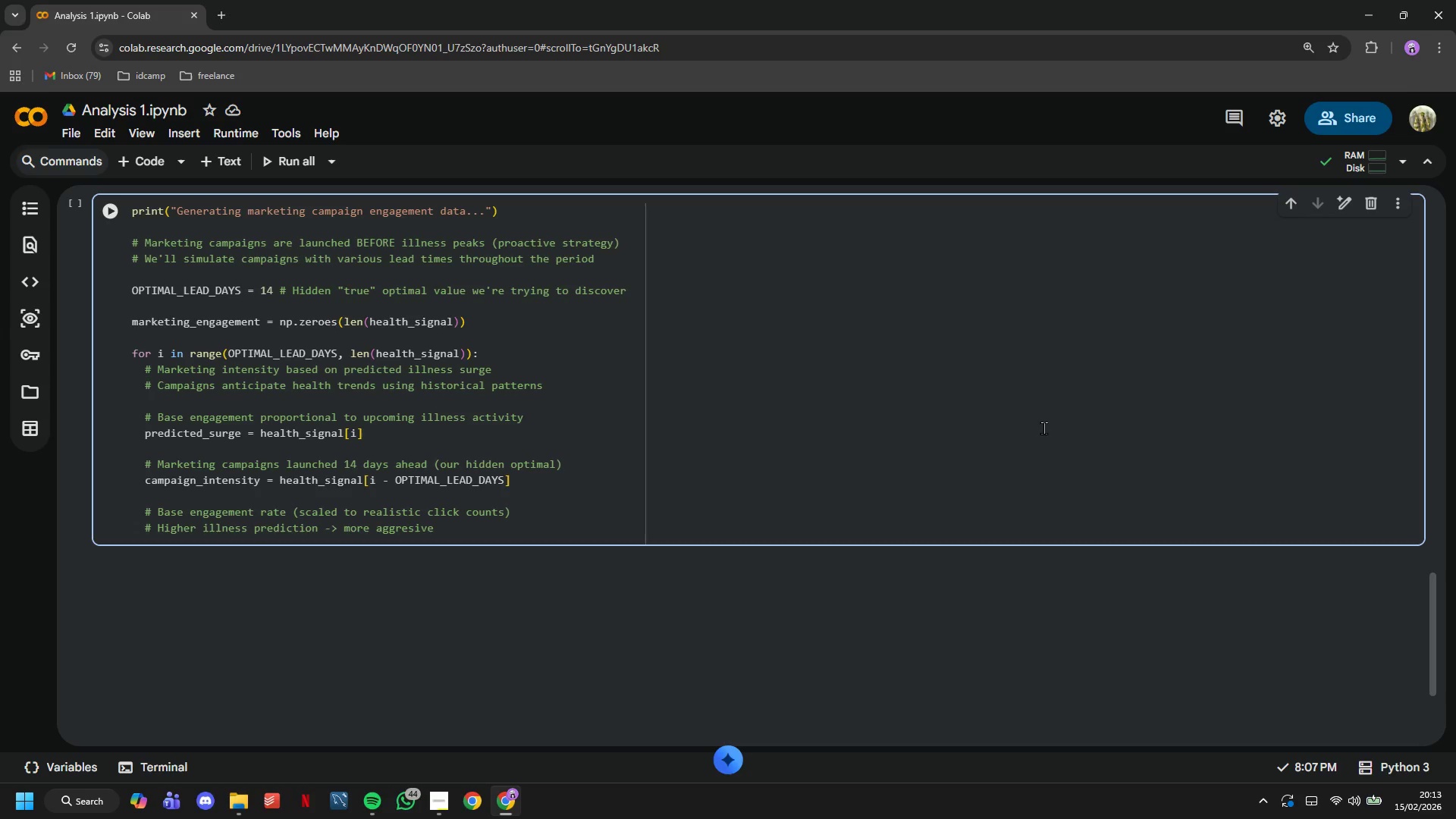 
key(Enter)
 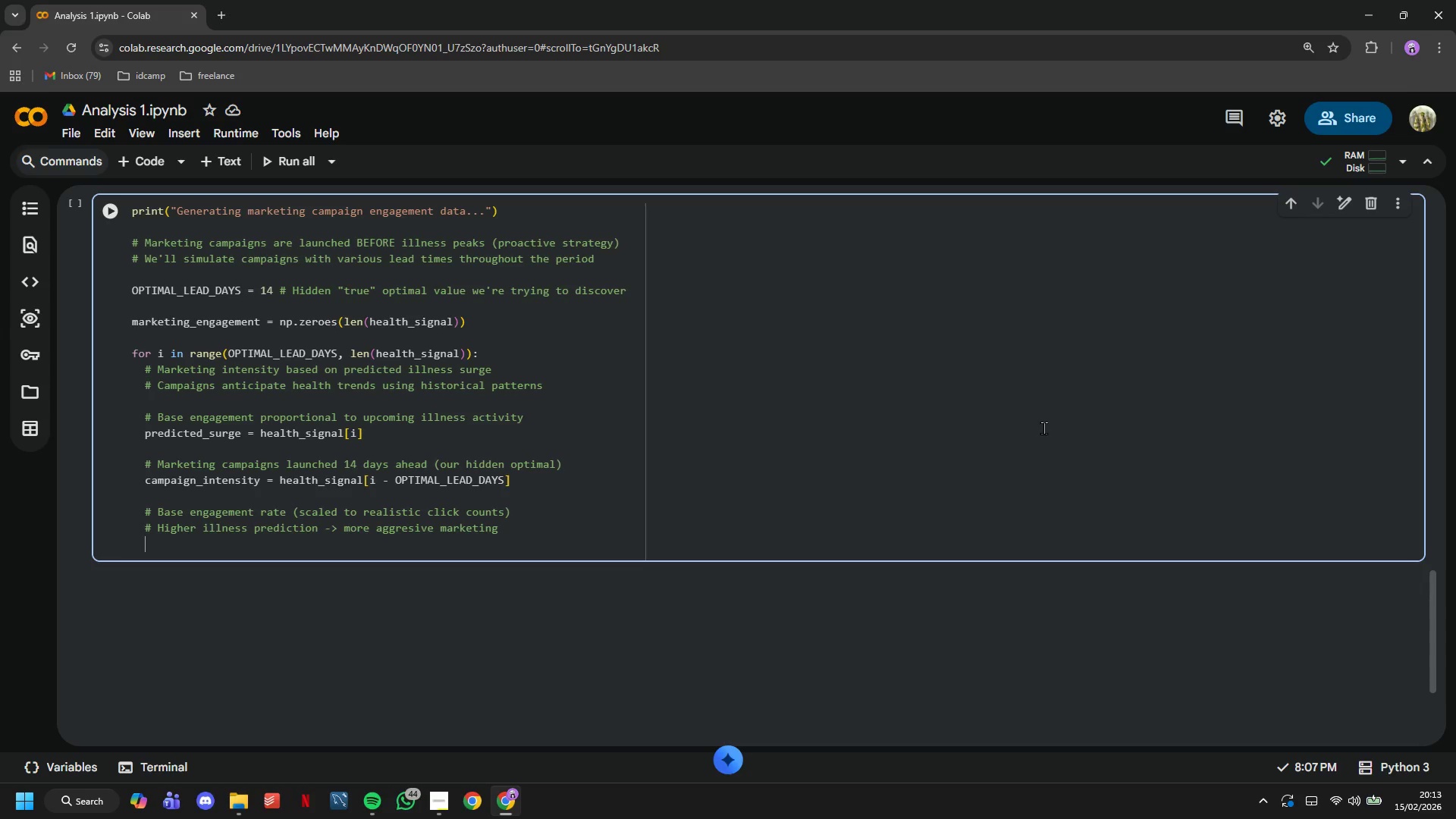 
type(base_enag)
key(Backspace)
key(Backspace)
type(gagement = campaign_intens)
key(Tab)
type( * 5 # Scaki)
key(Backspace)
key(Backspace)
type(ling fc)
key(Backspace)
type(actor)
 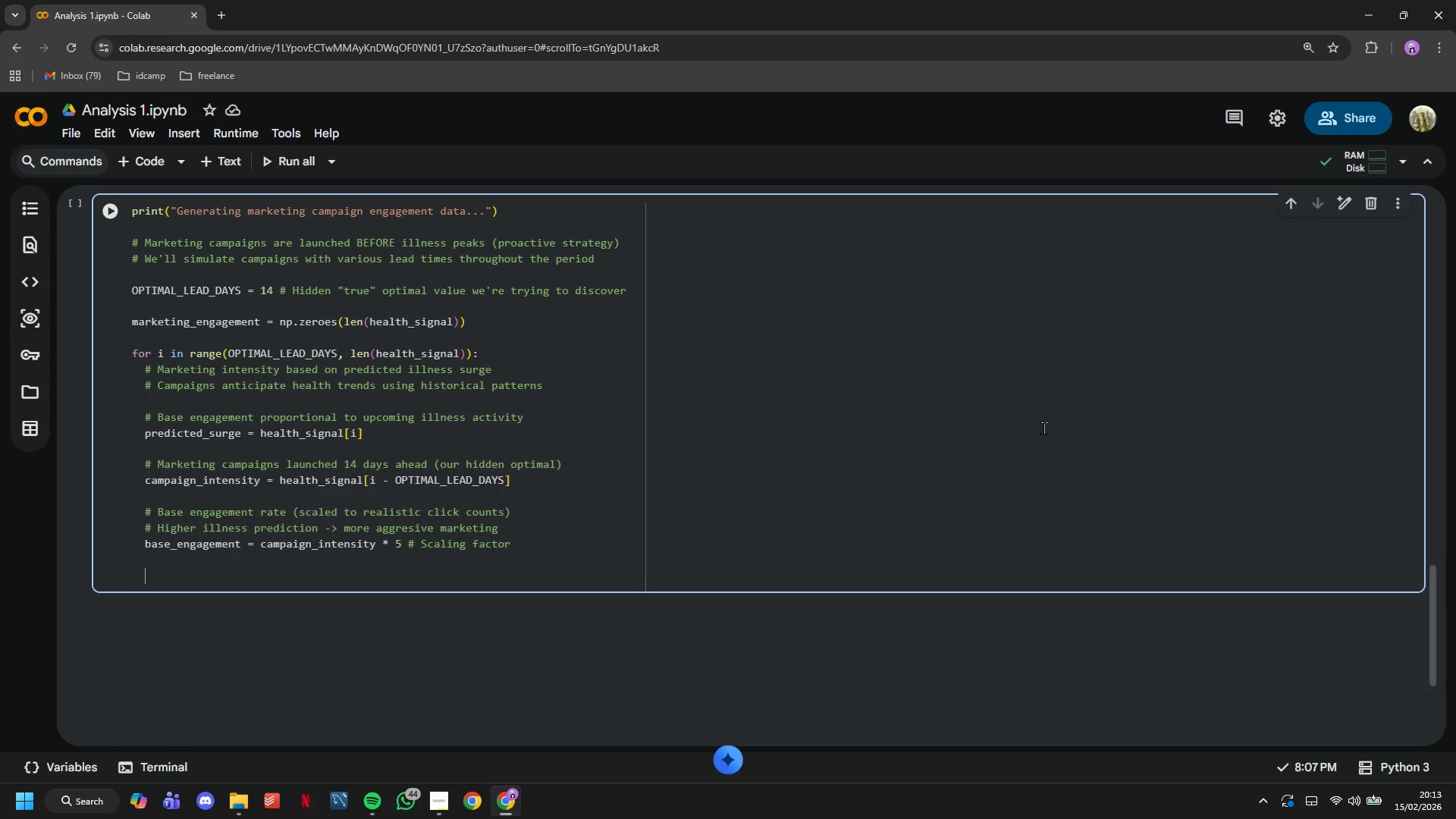 
 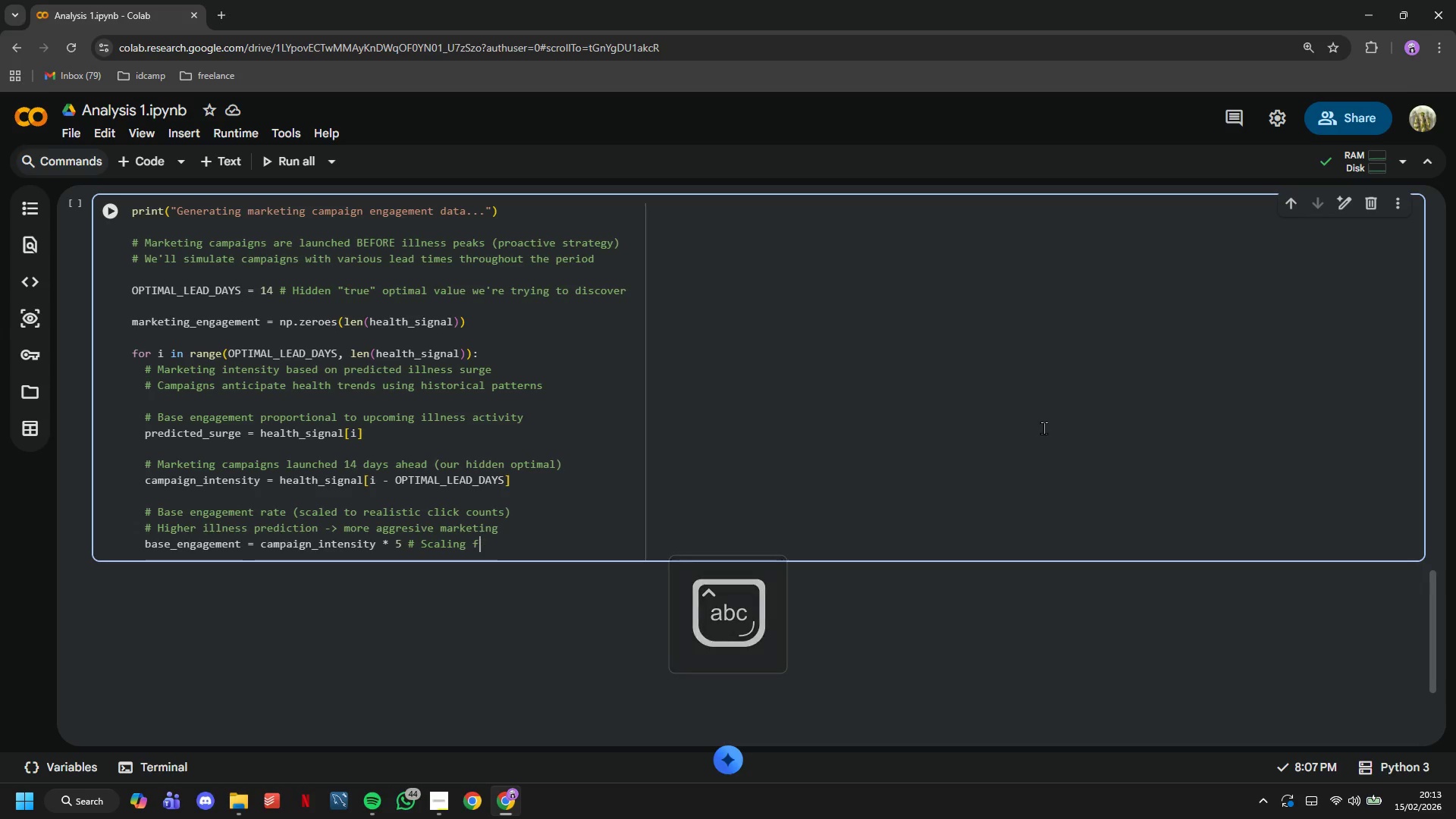 
key(Enter)
 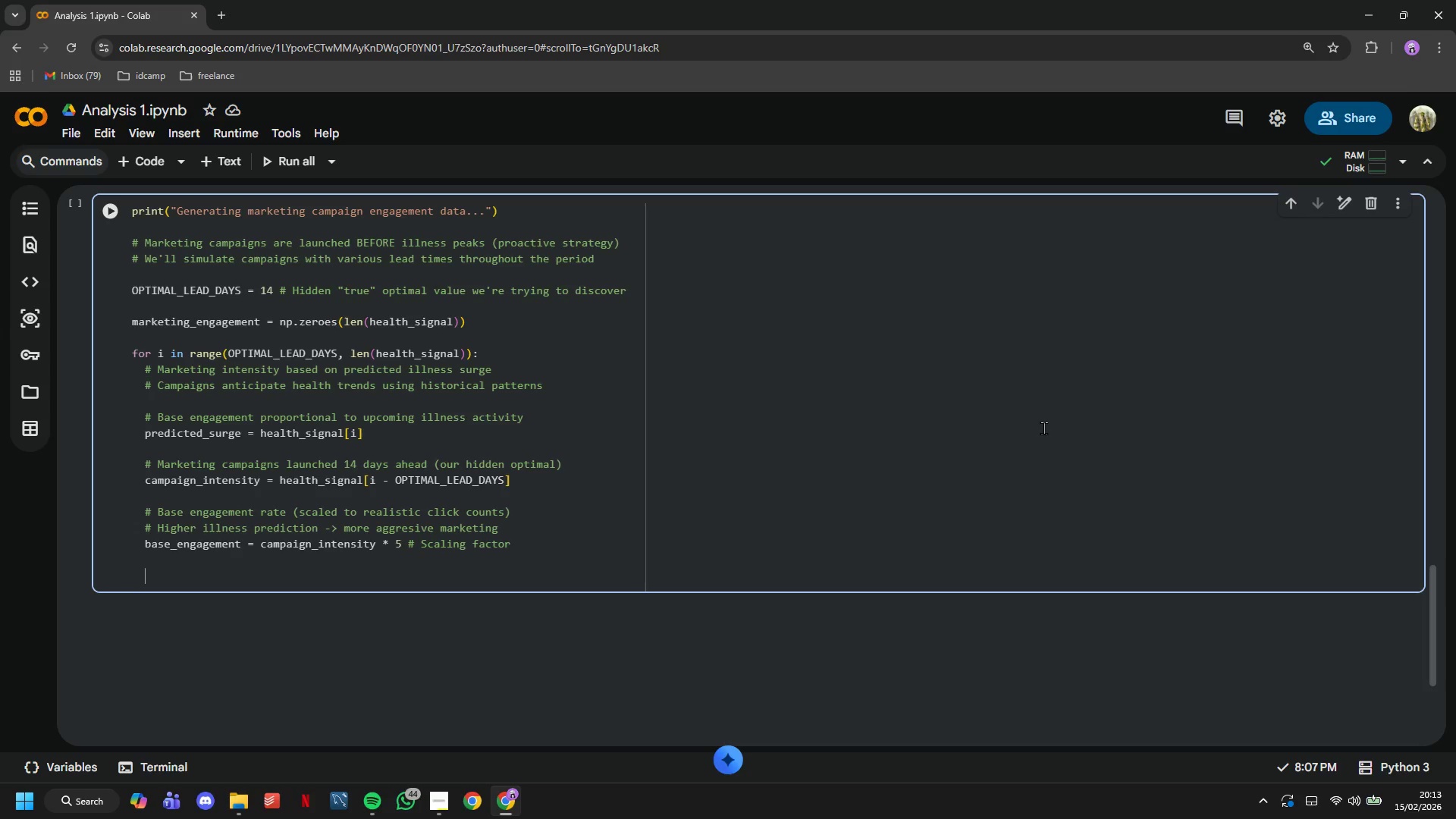 
key(Enter)
 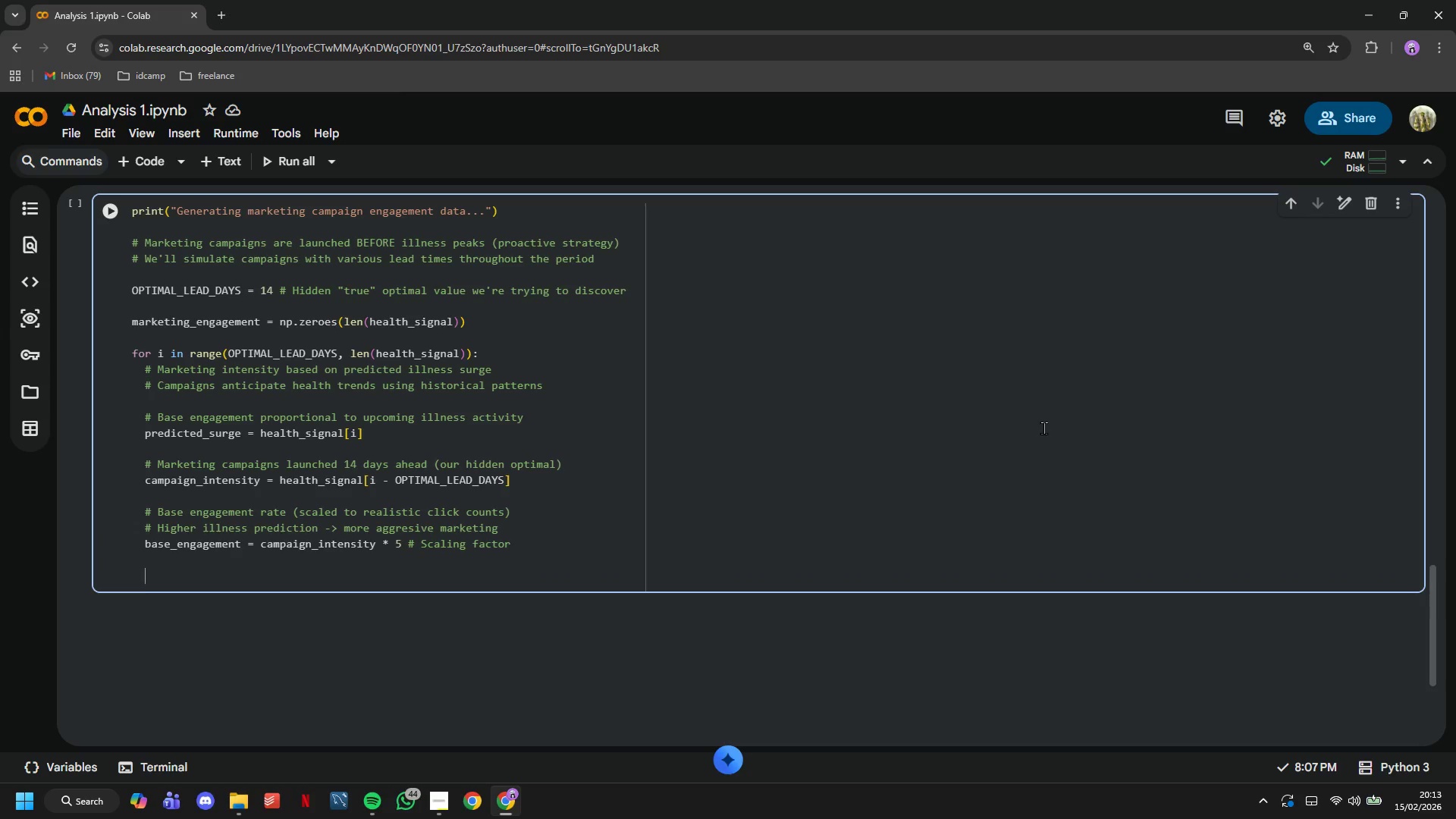 
type(# Add day-of-week efefcts (weekends have lower enagge)
key(Backspace)
key(Backspace)
key(Backspace)
type(gagements)
key(Backspace)
 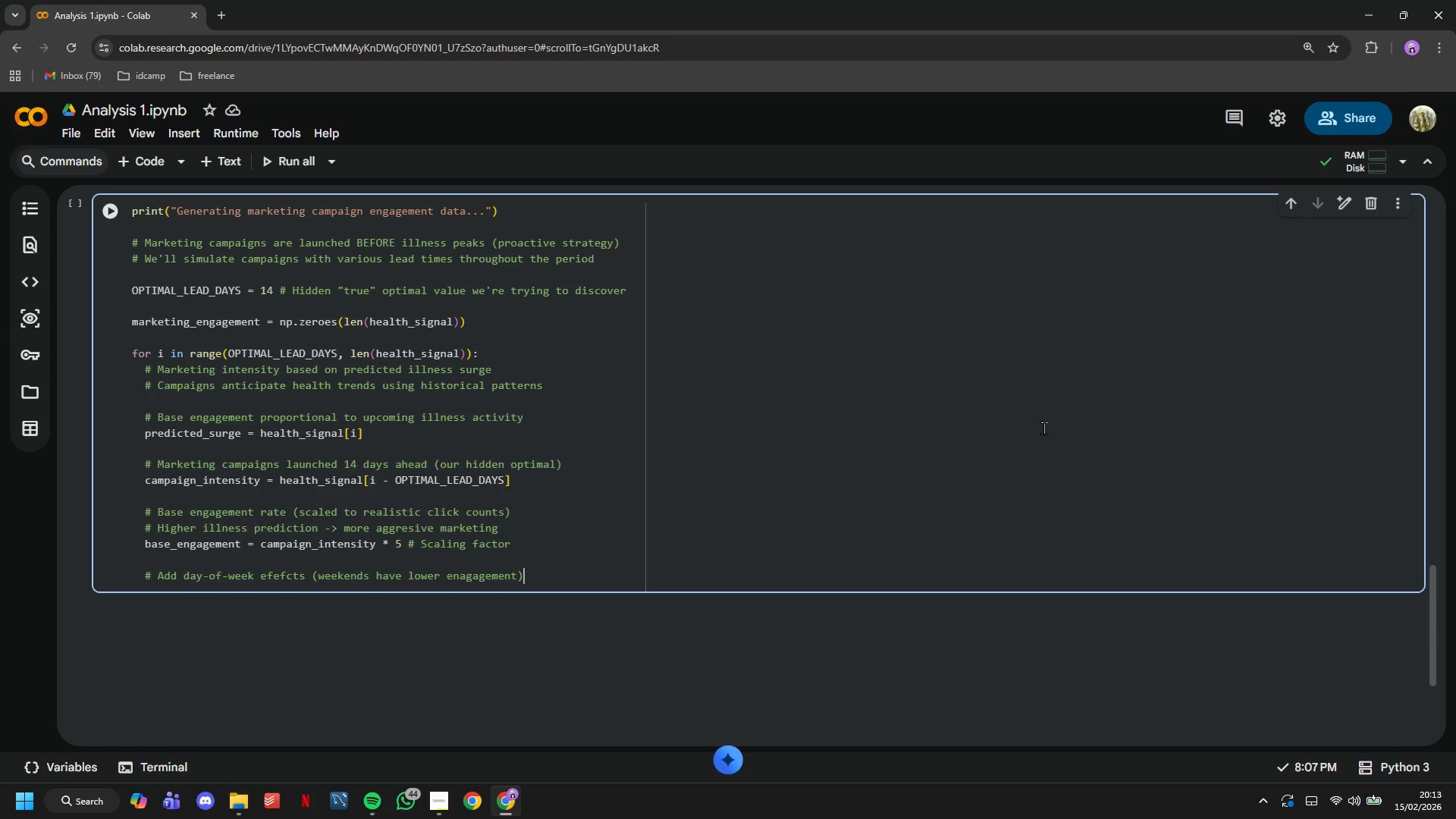 
 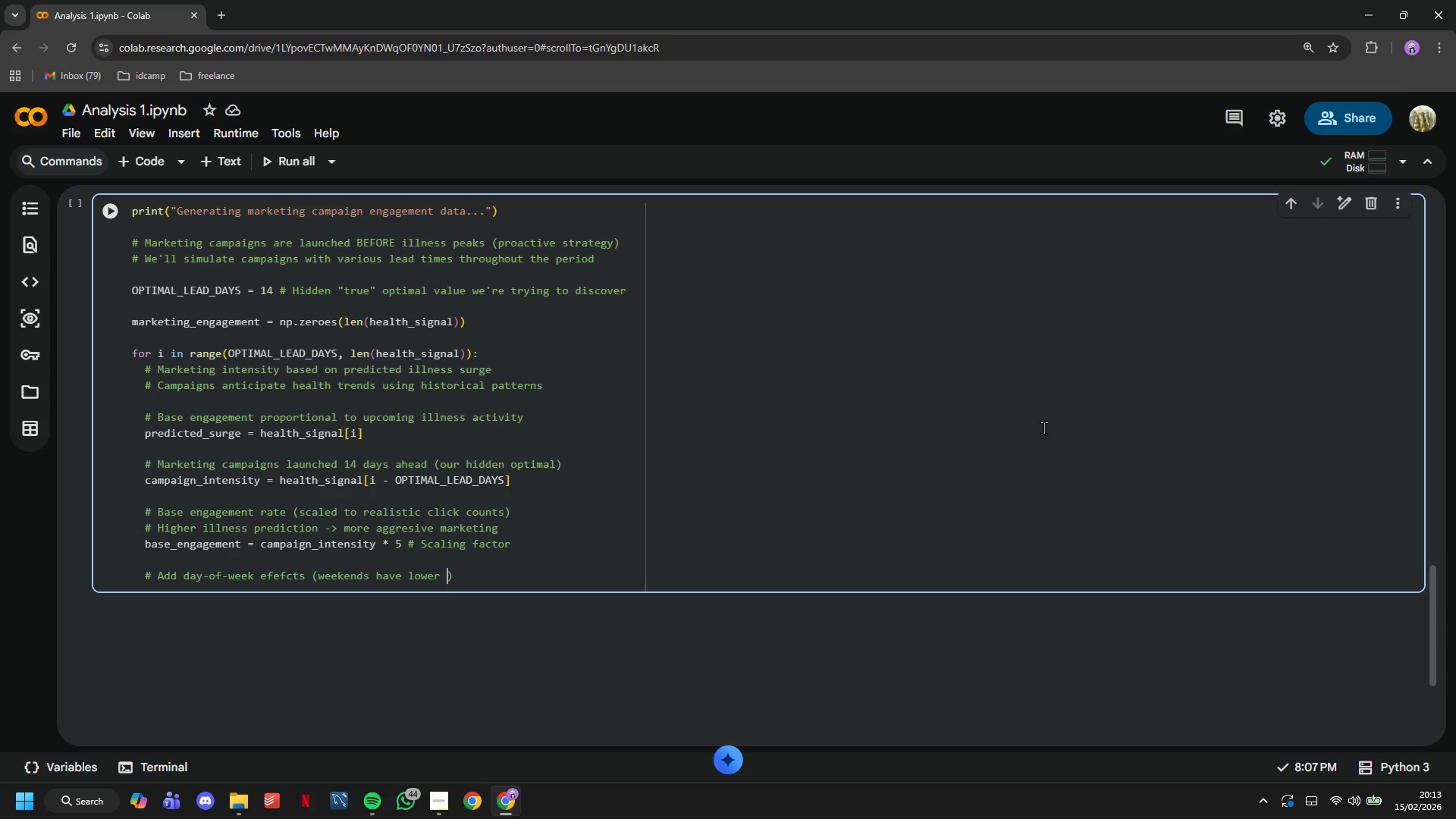 
key(ArrowRight)
 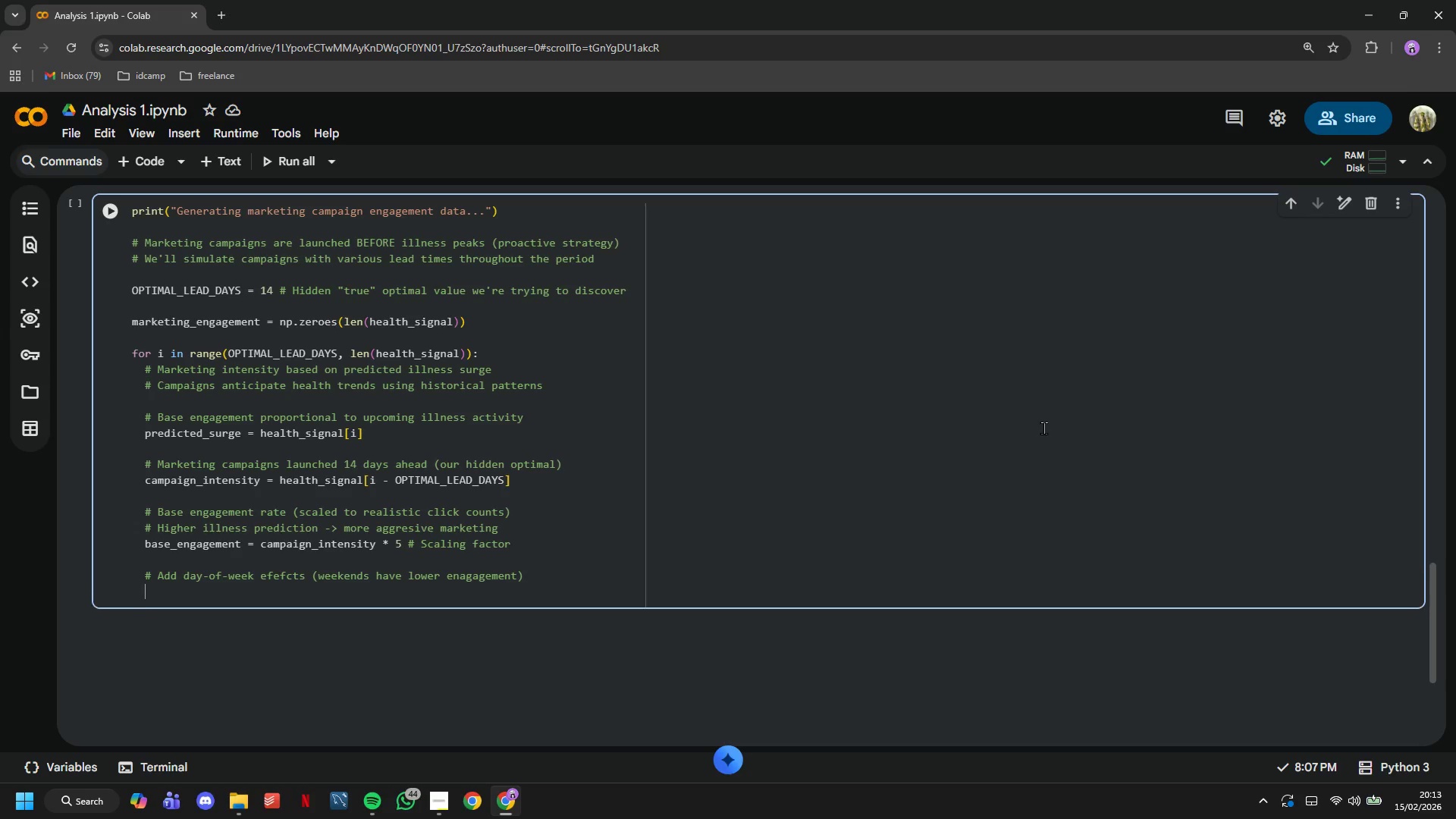 
key(Enter)
 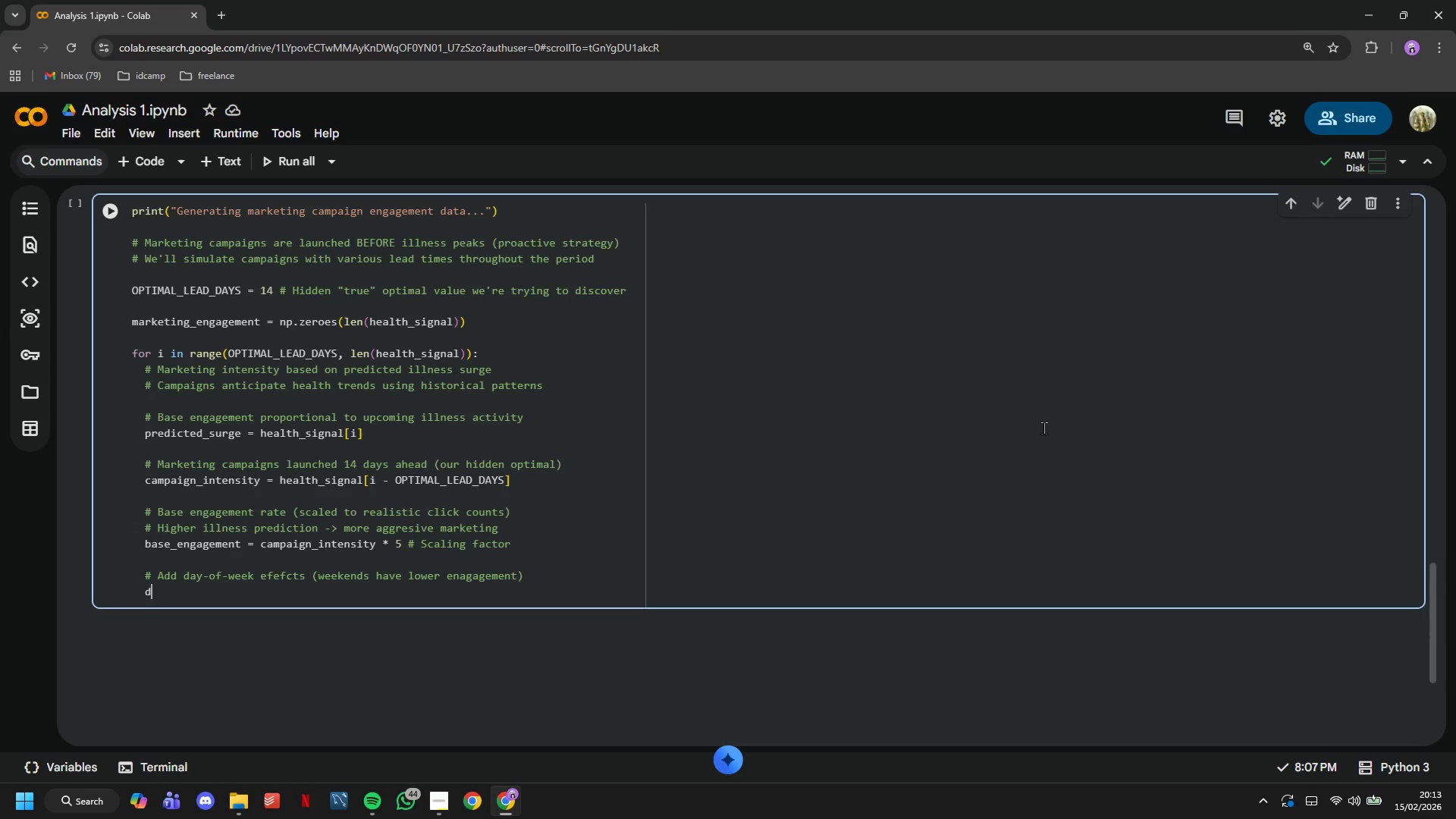 
type(day_of_week = regin_HEALTG)
key(Backspace)
type(HO)
 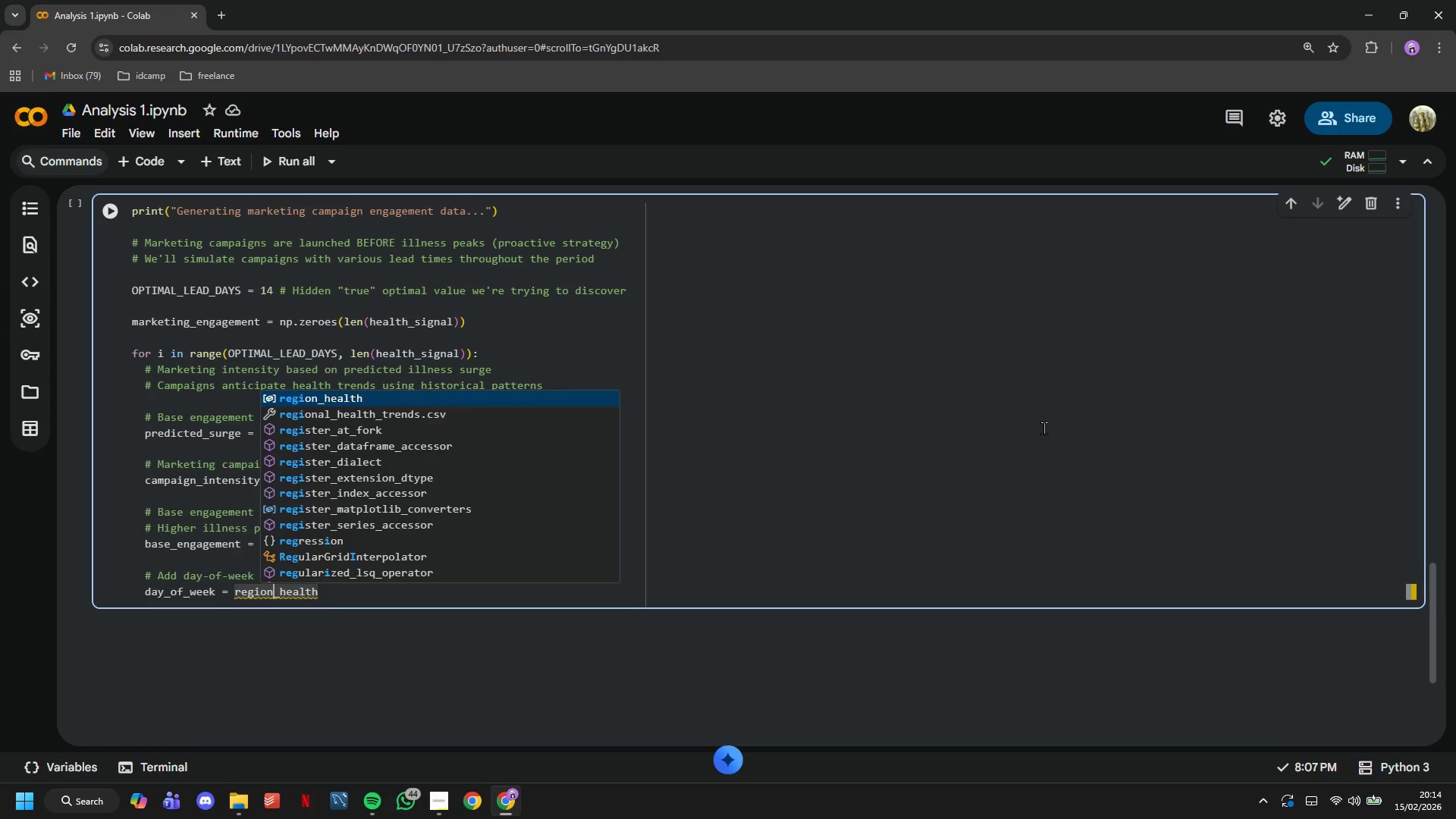 
 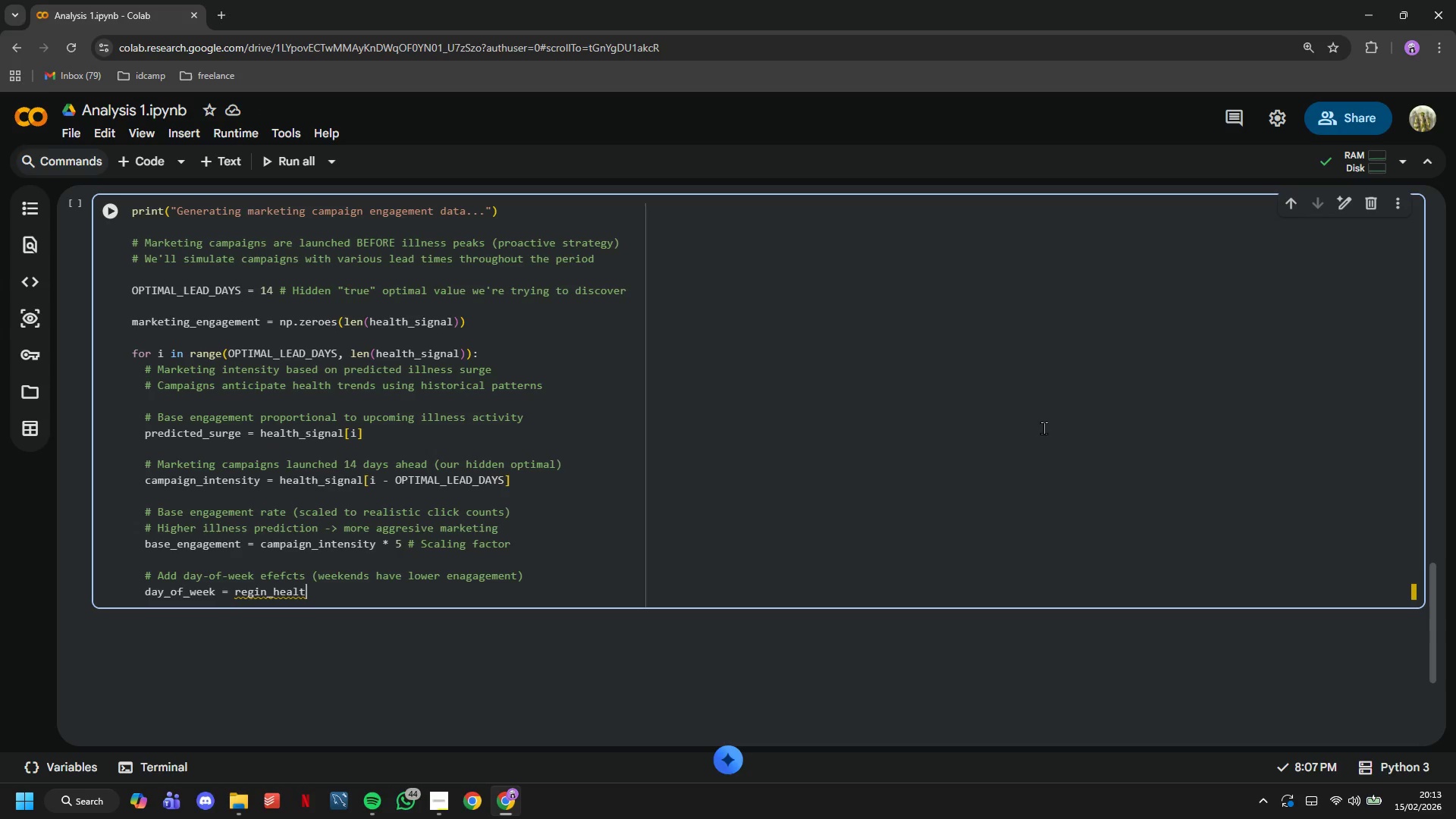 
hold_key(key=ArrowLeft, duration=0.7)
 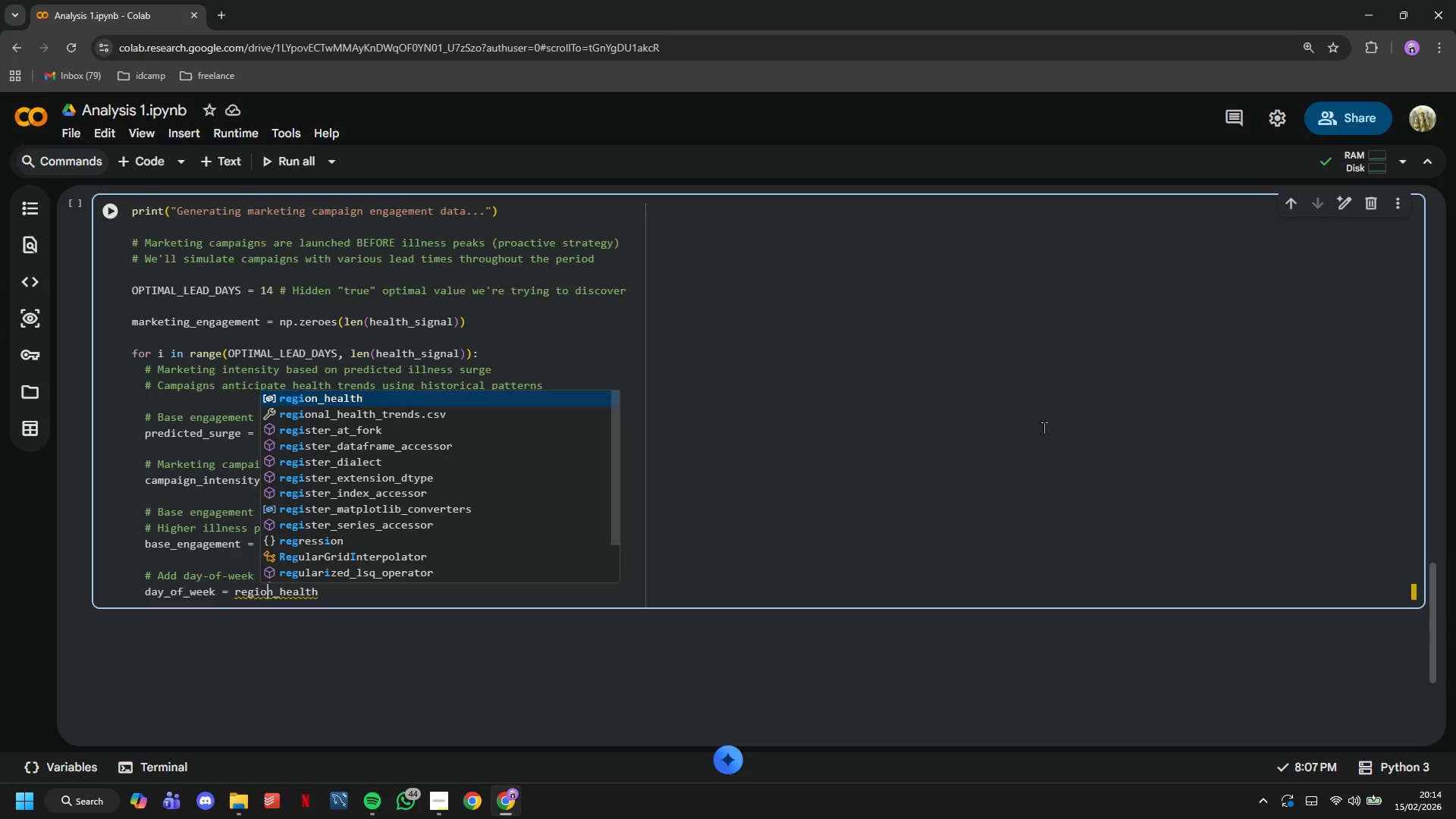 
hold_key(key=ArrowRight, duration=0.69)
 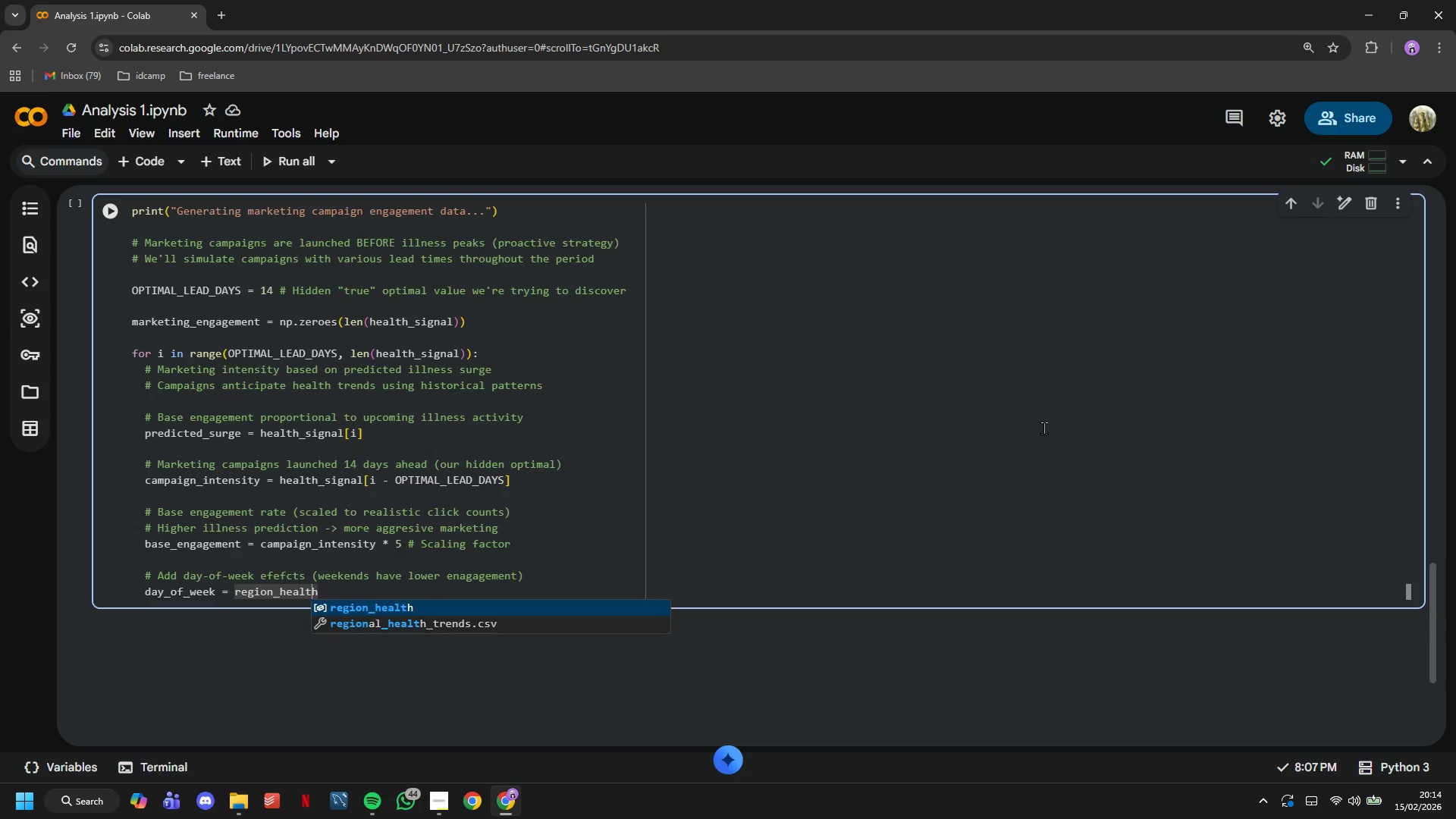 
key(ArrowRight)
 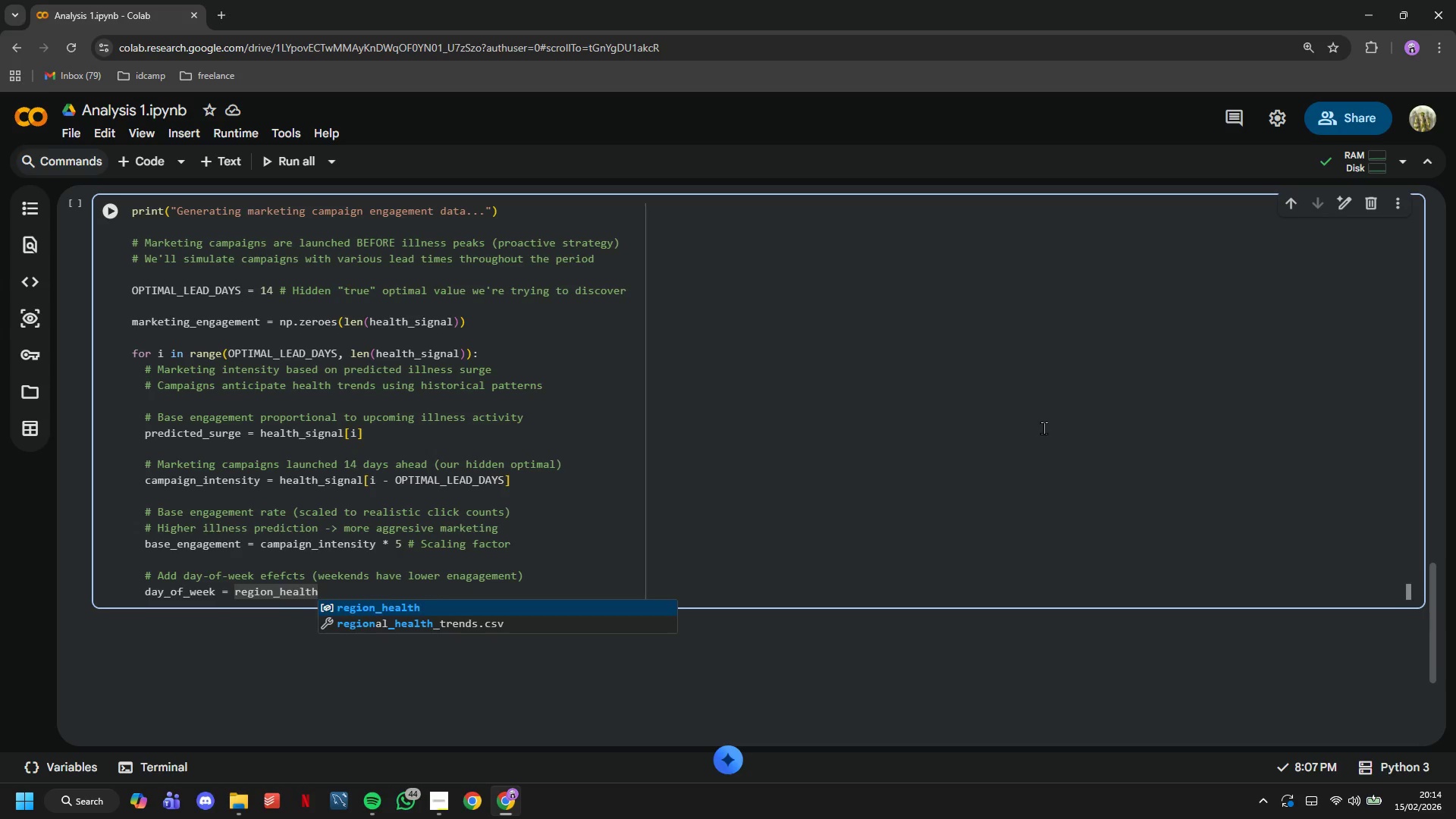 
type(.loc[i, 'f)
key(Backspace)
type(day_of_week)
 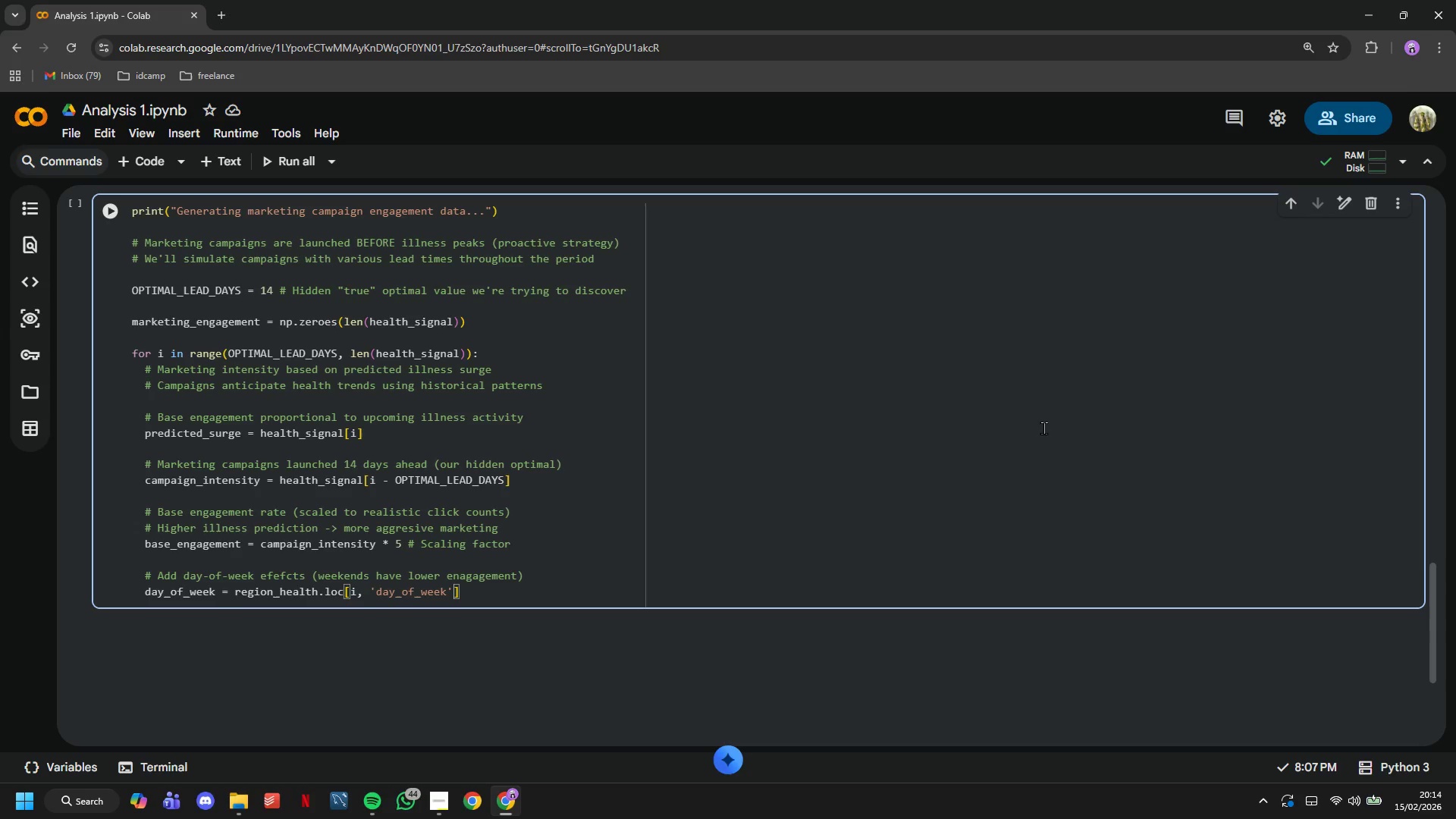 
key(ArrowRight)
 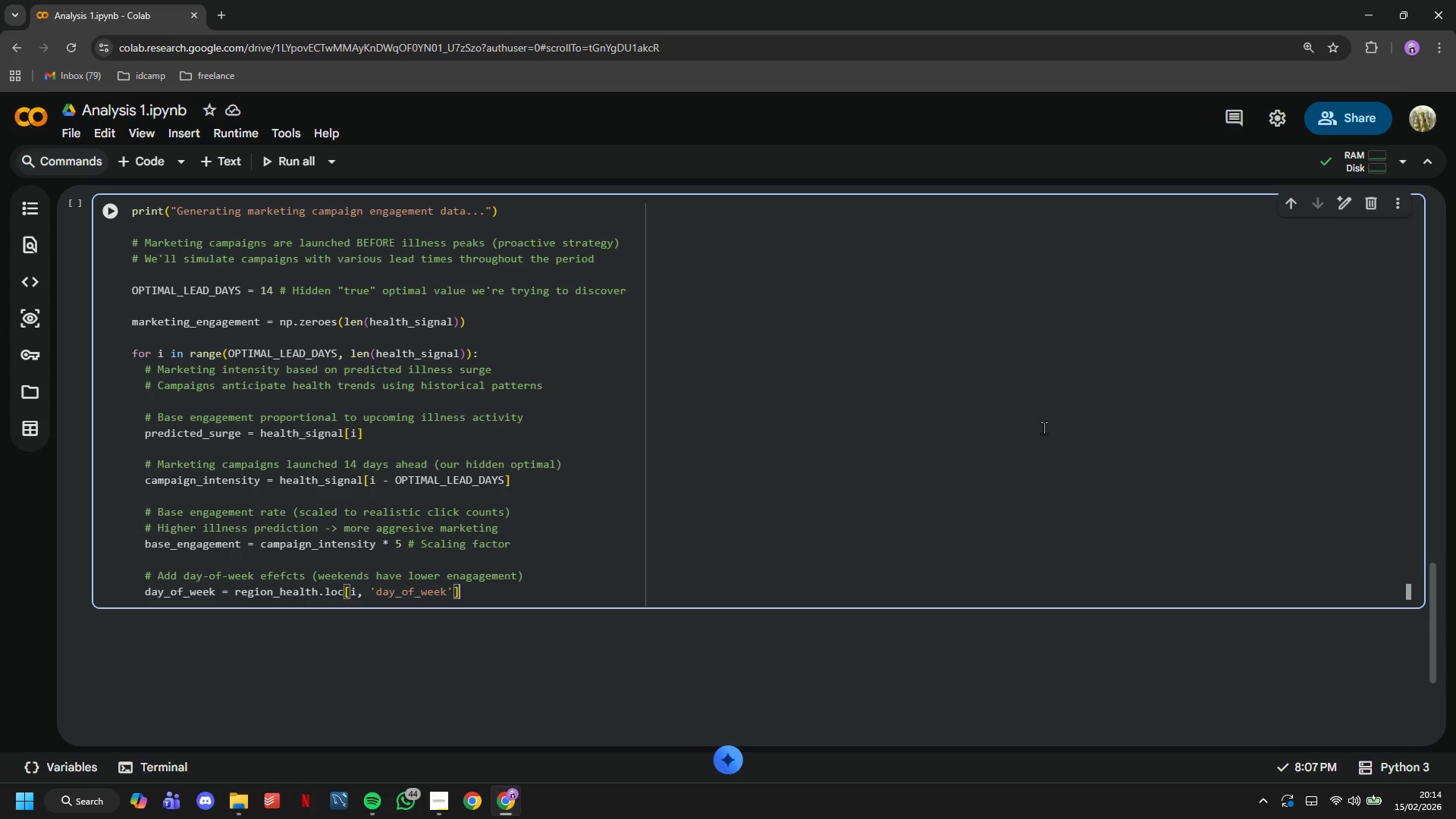 
key(ArrowRight)
 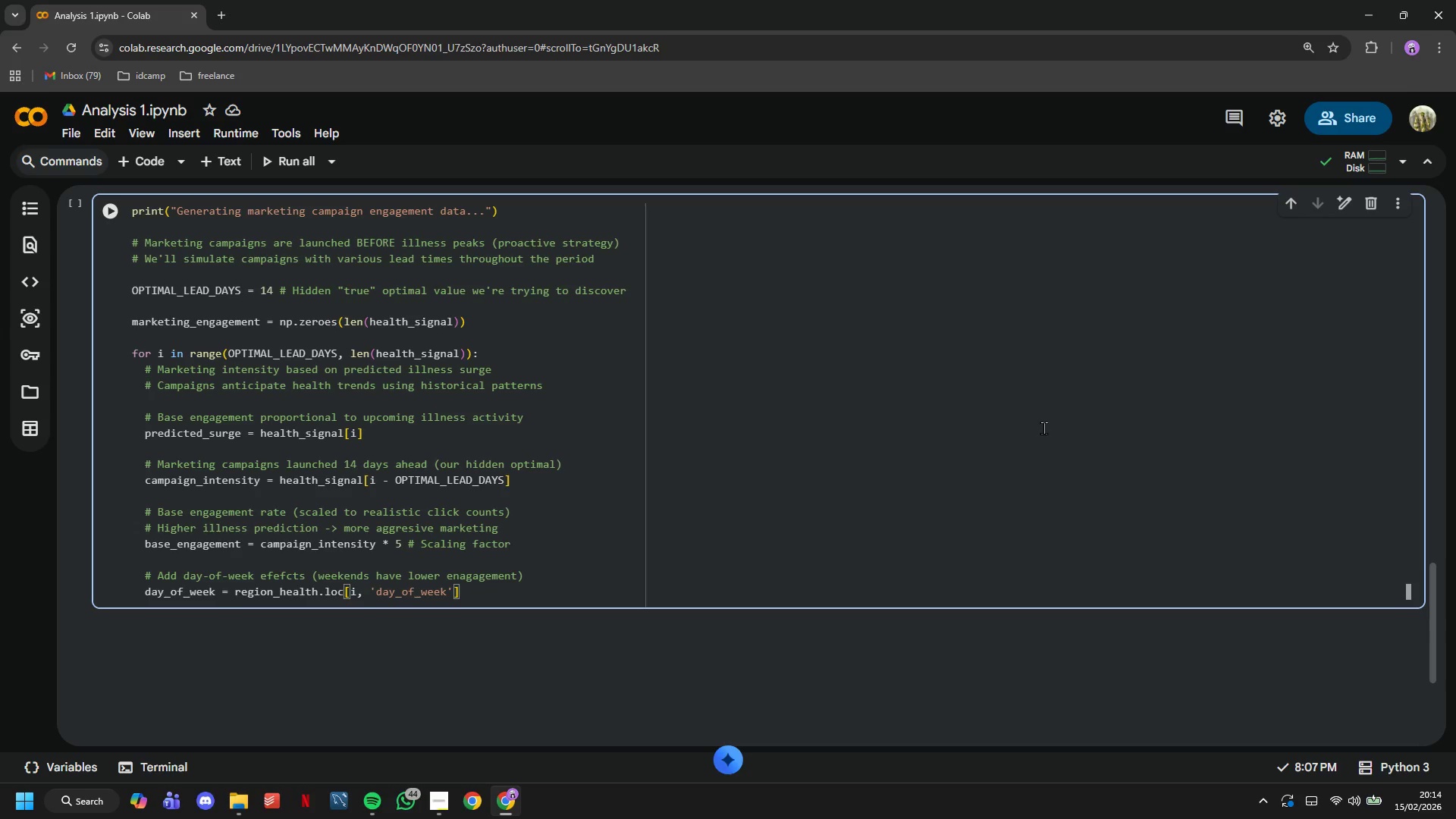 
key(Enter)
 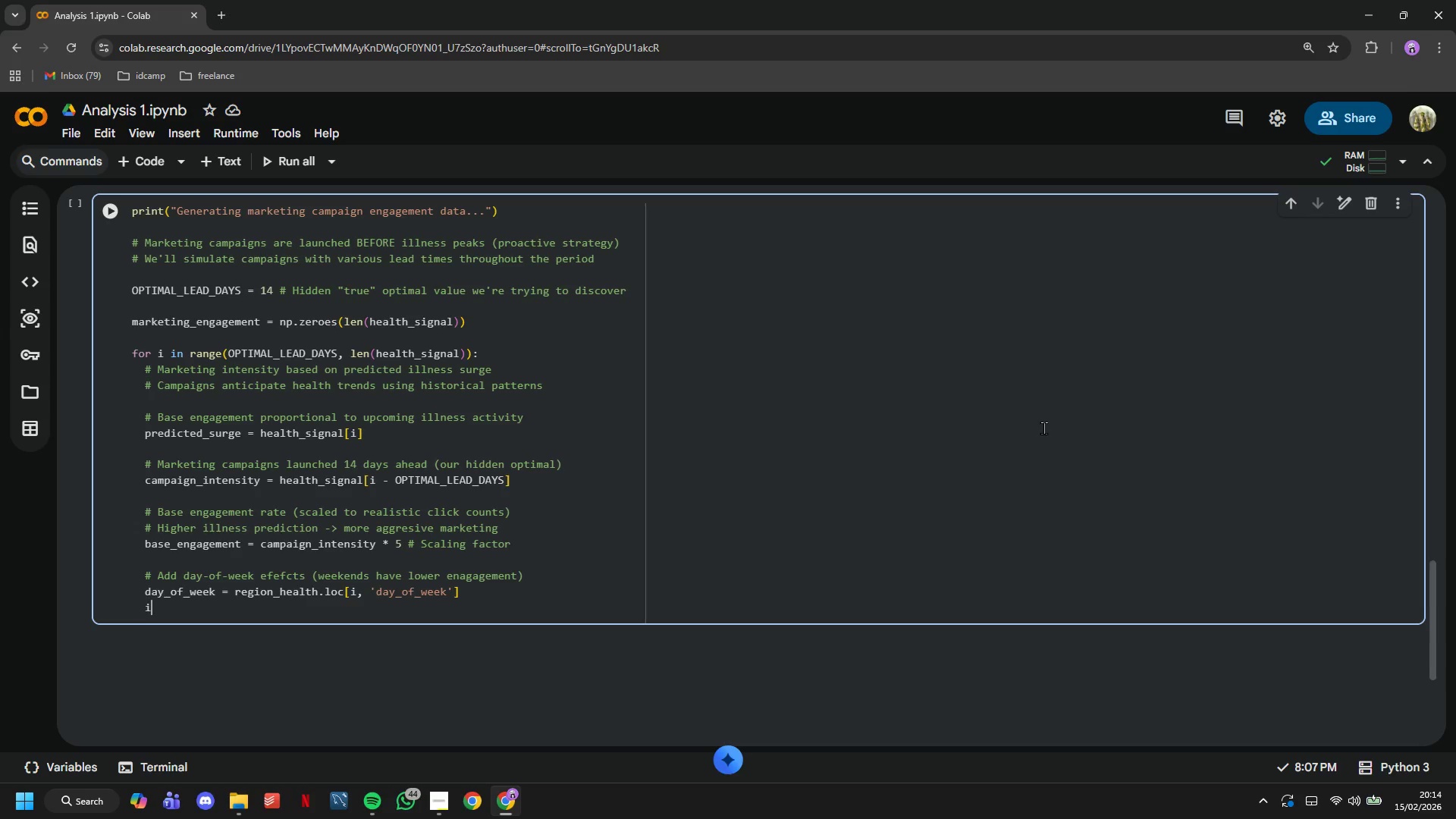 
type(if day_of_week in ['Saturday)
 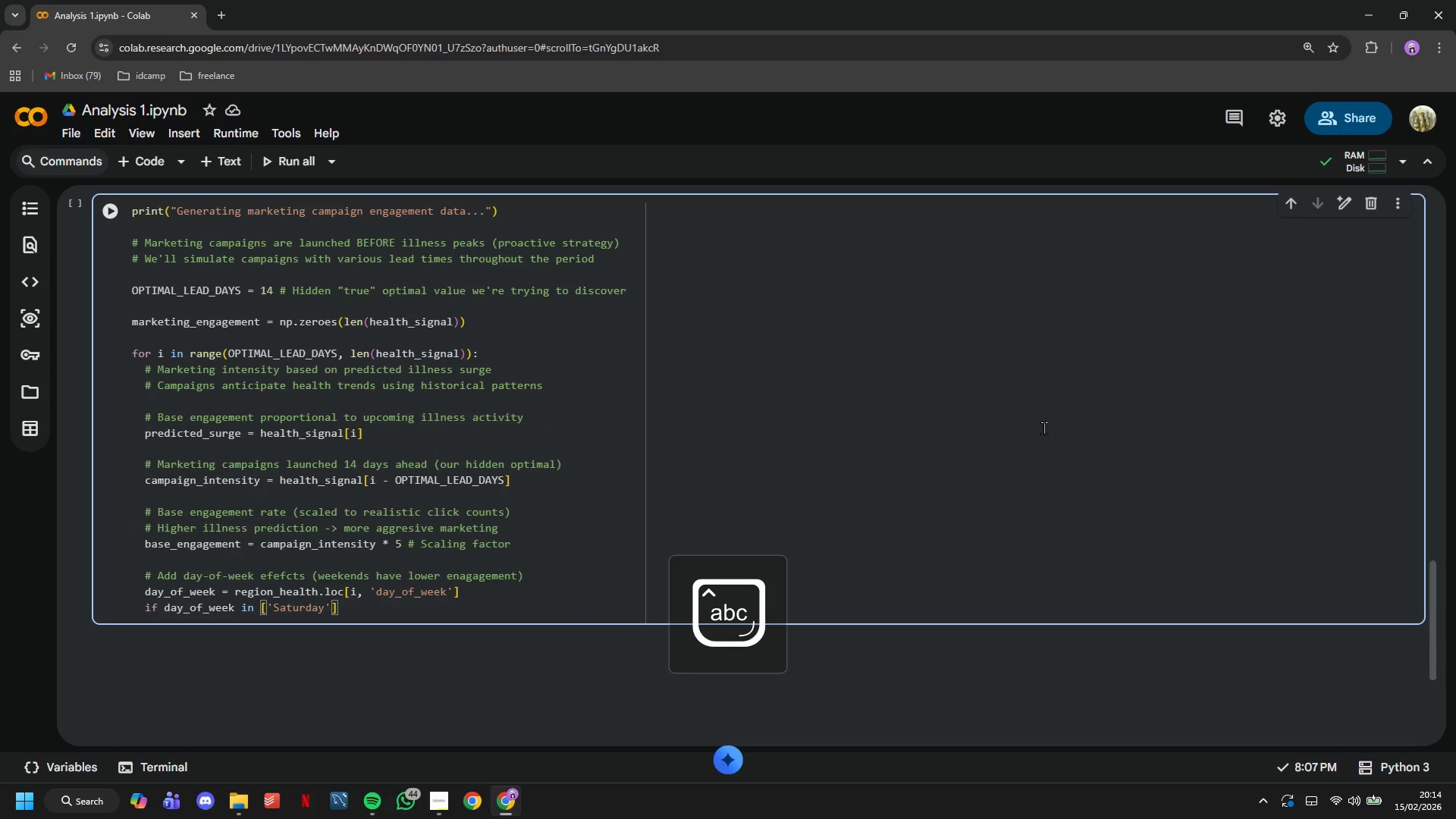 
key(ArrowRight)
 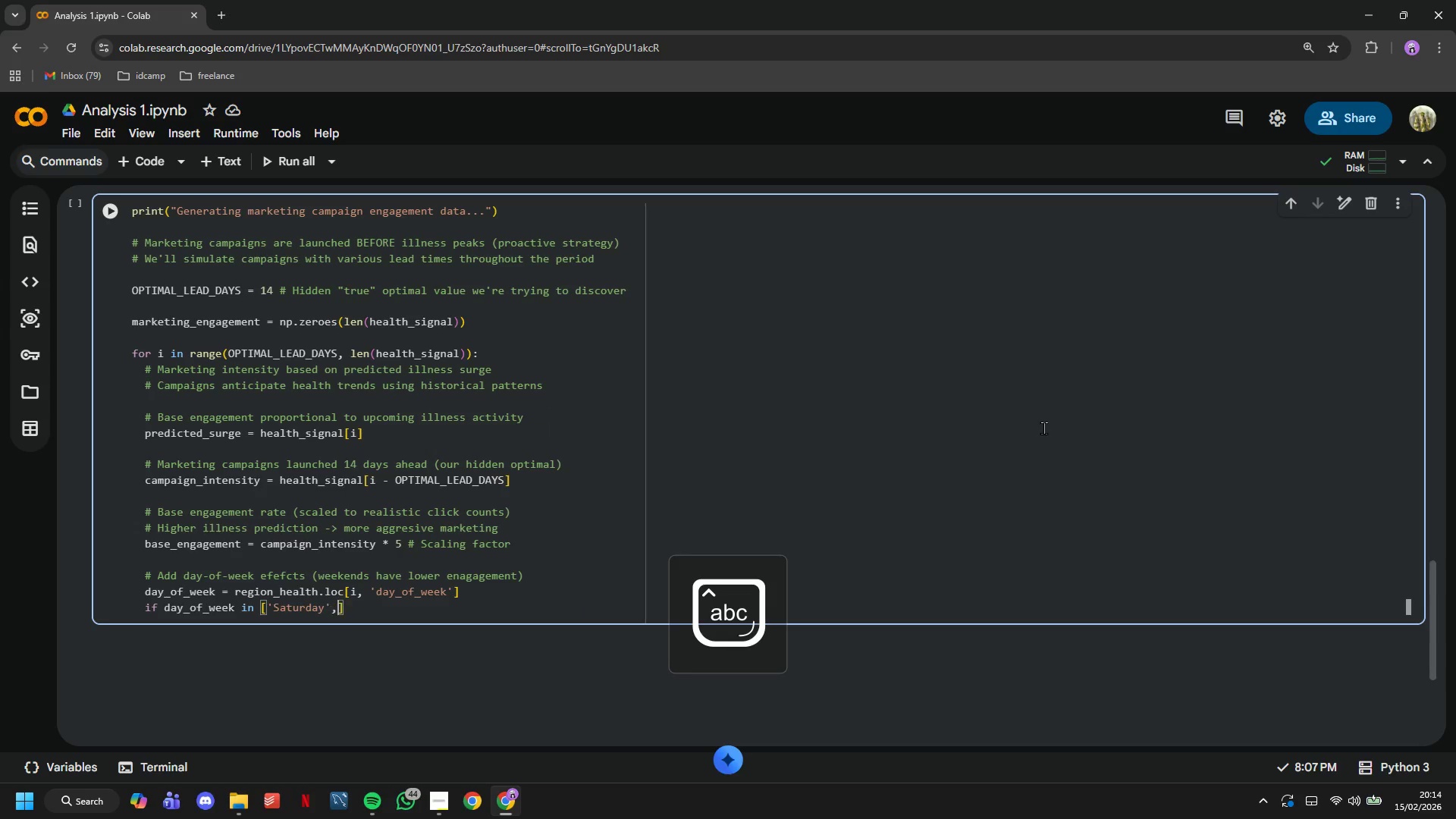 
type(, 'Sundat)
key(Backspace)
key(Backspace)
key(Backspace)
type(n)
key(Backspace)
key(Backspace)
type(nday)
 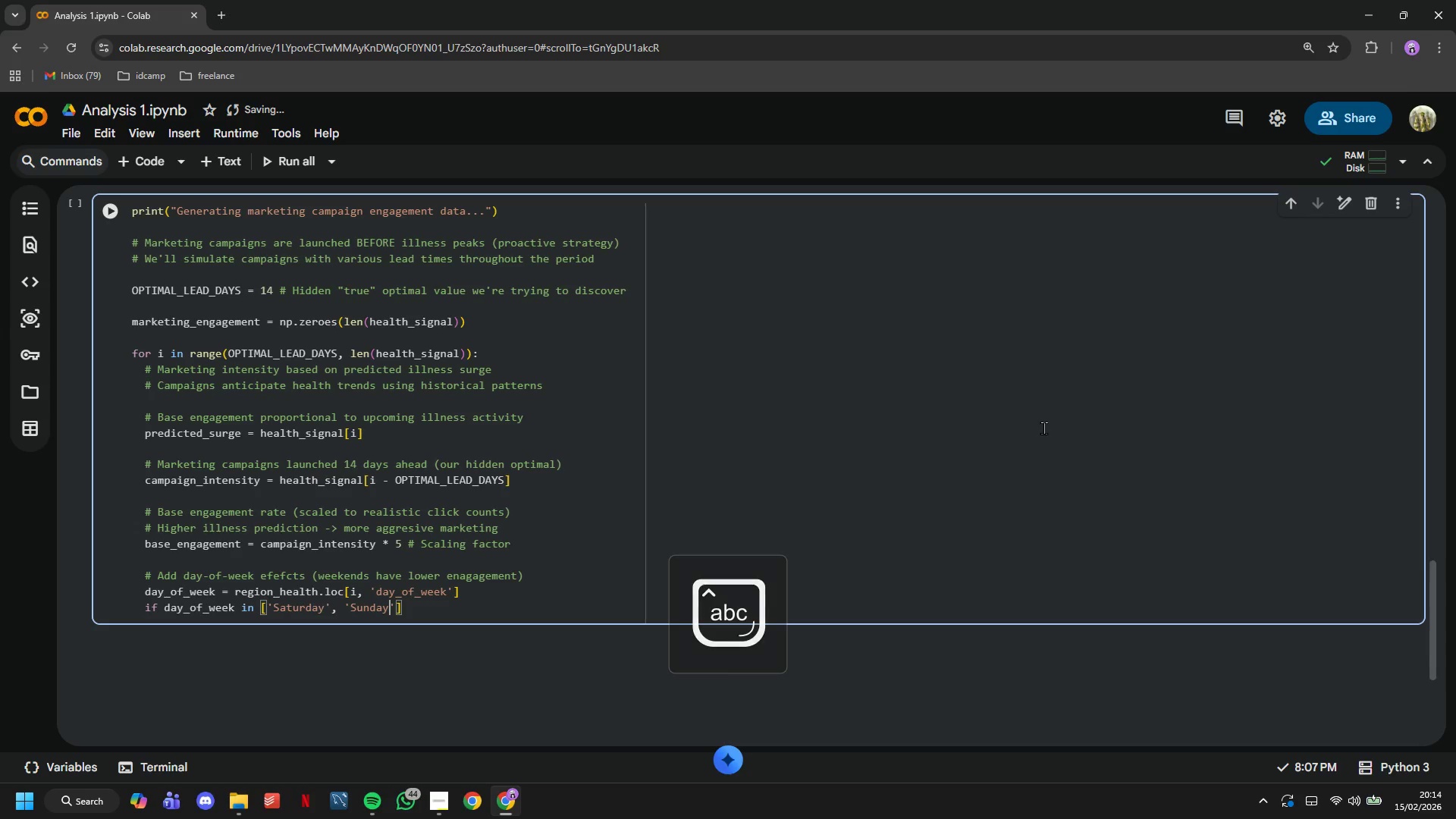 
key(ArrowRight)
 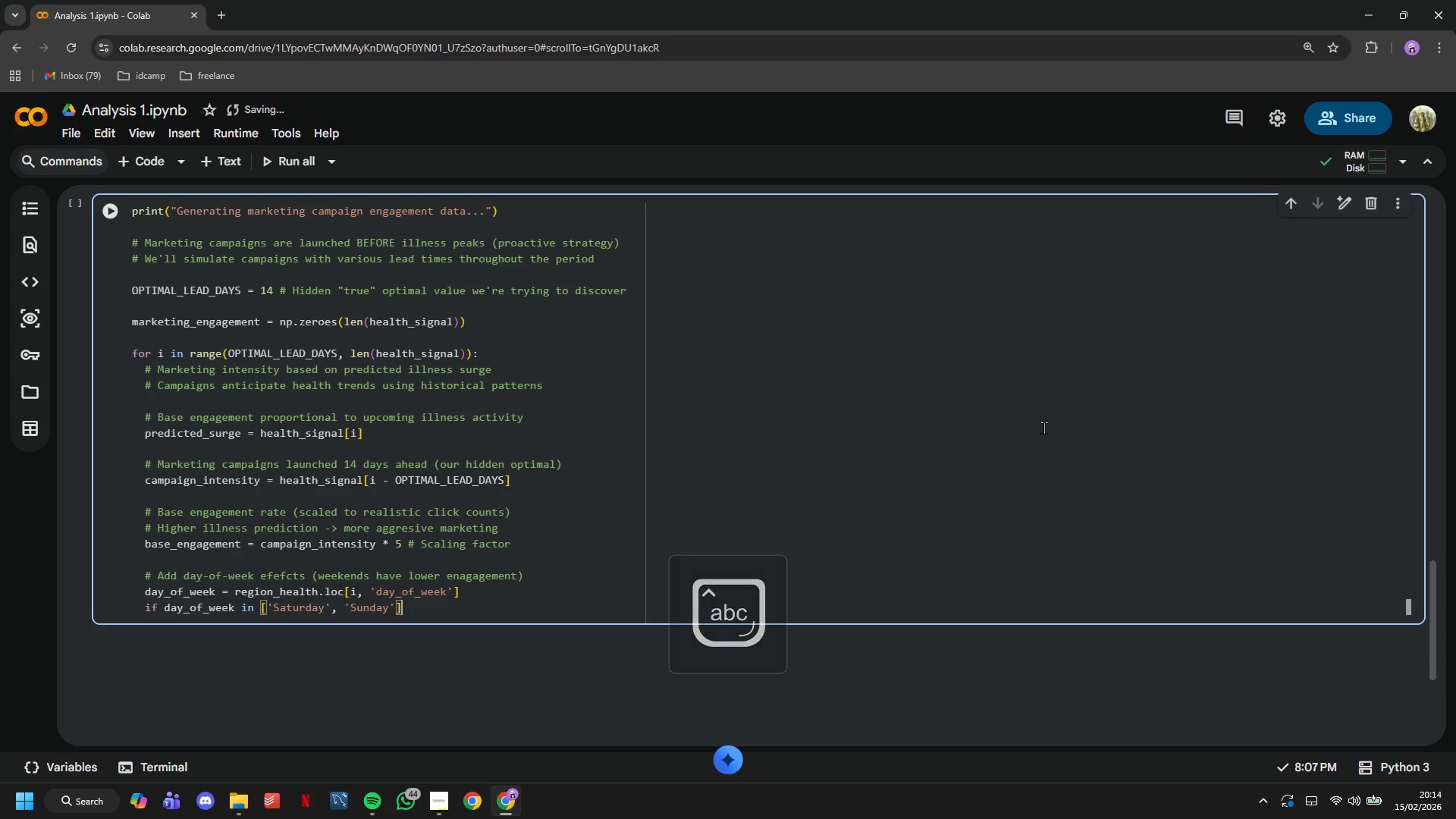 
key(ArrowRight)
 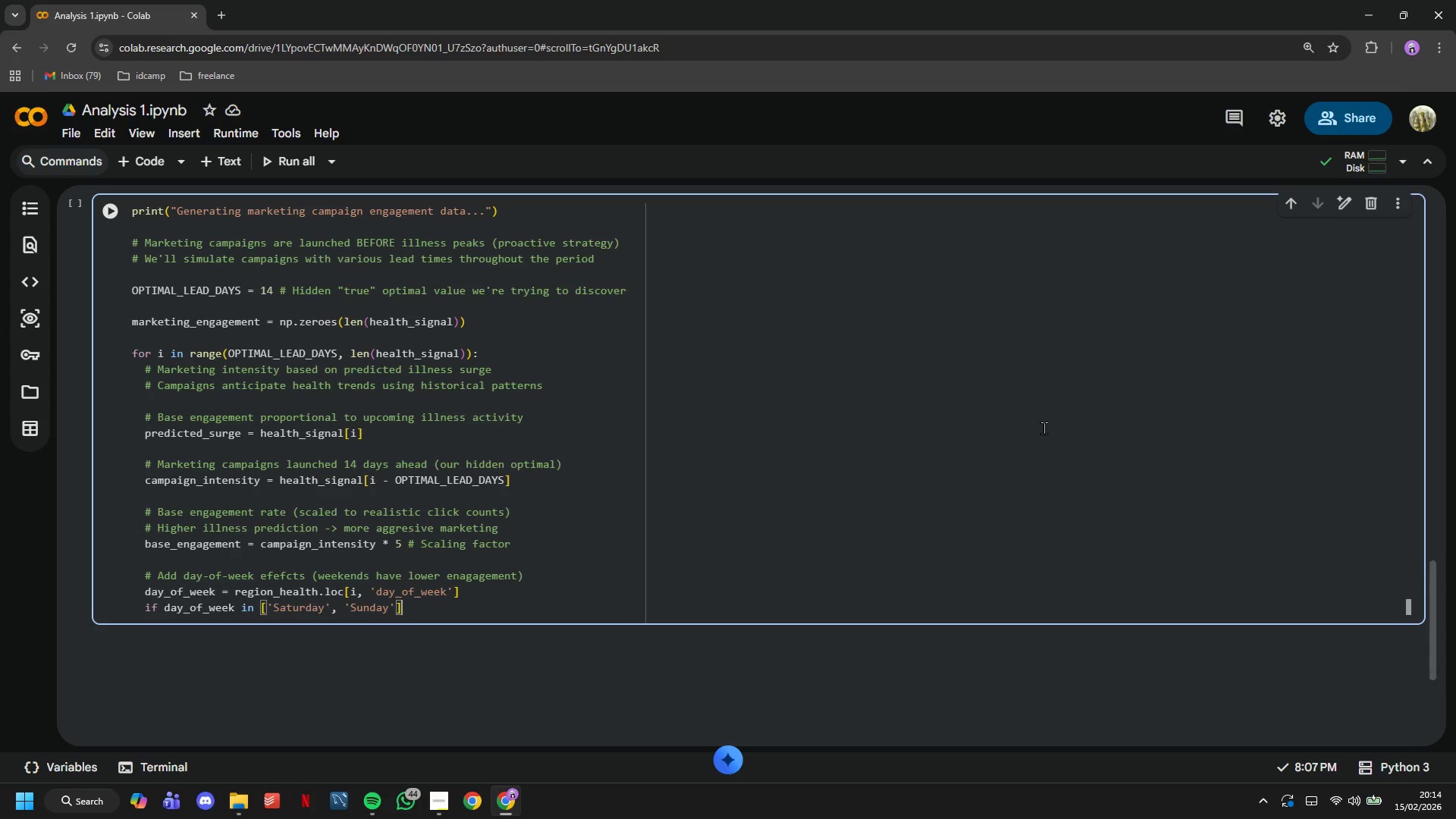 
key(Shift+Semicolon)
 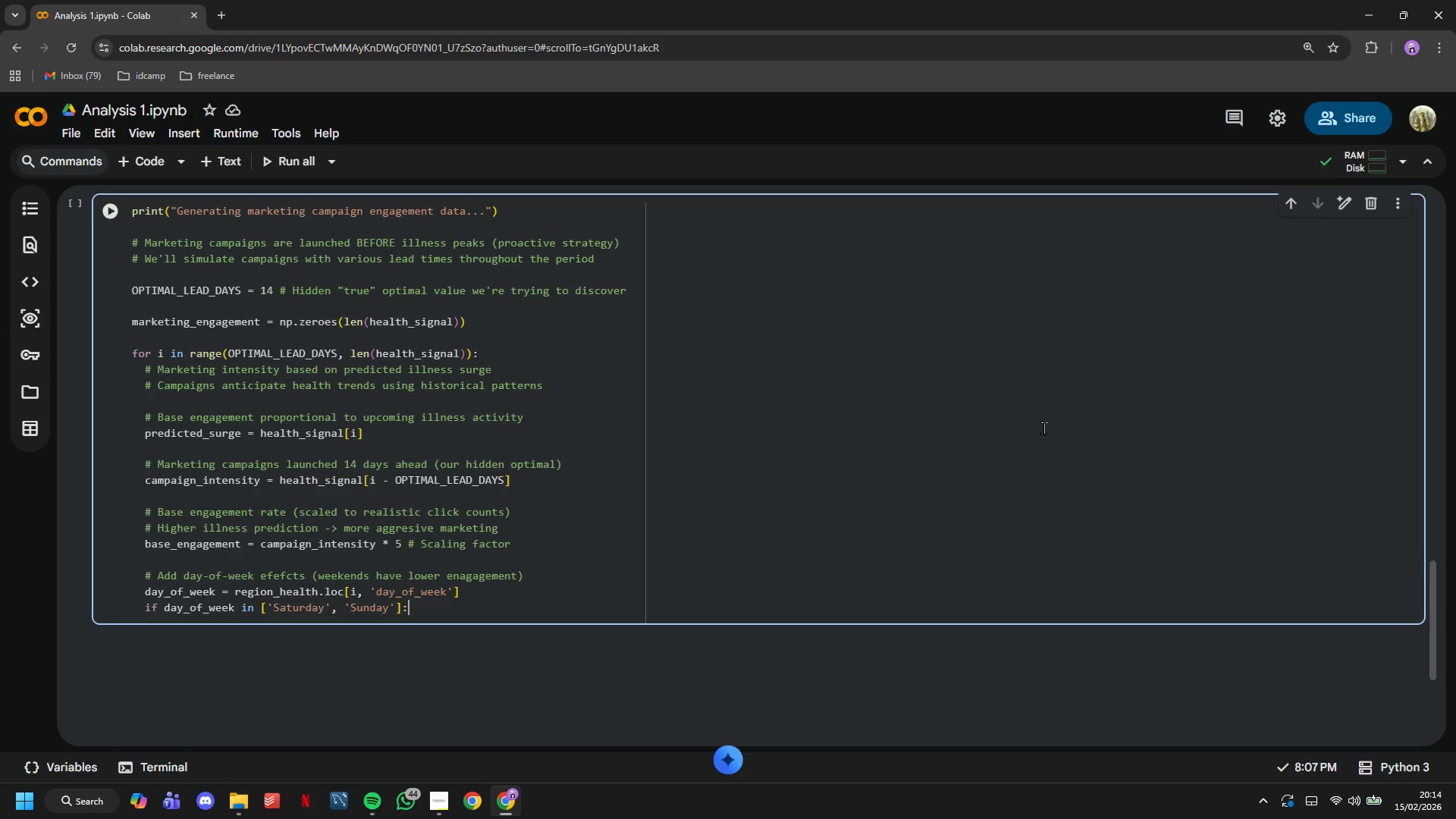 
key(Enter)
 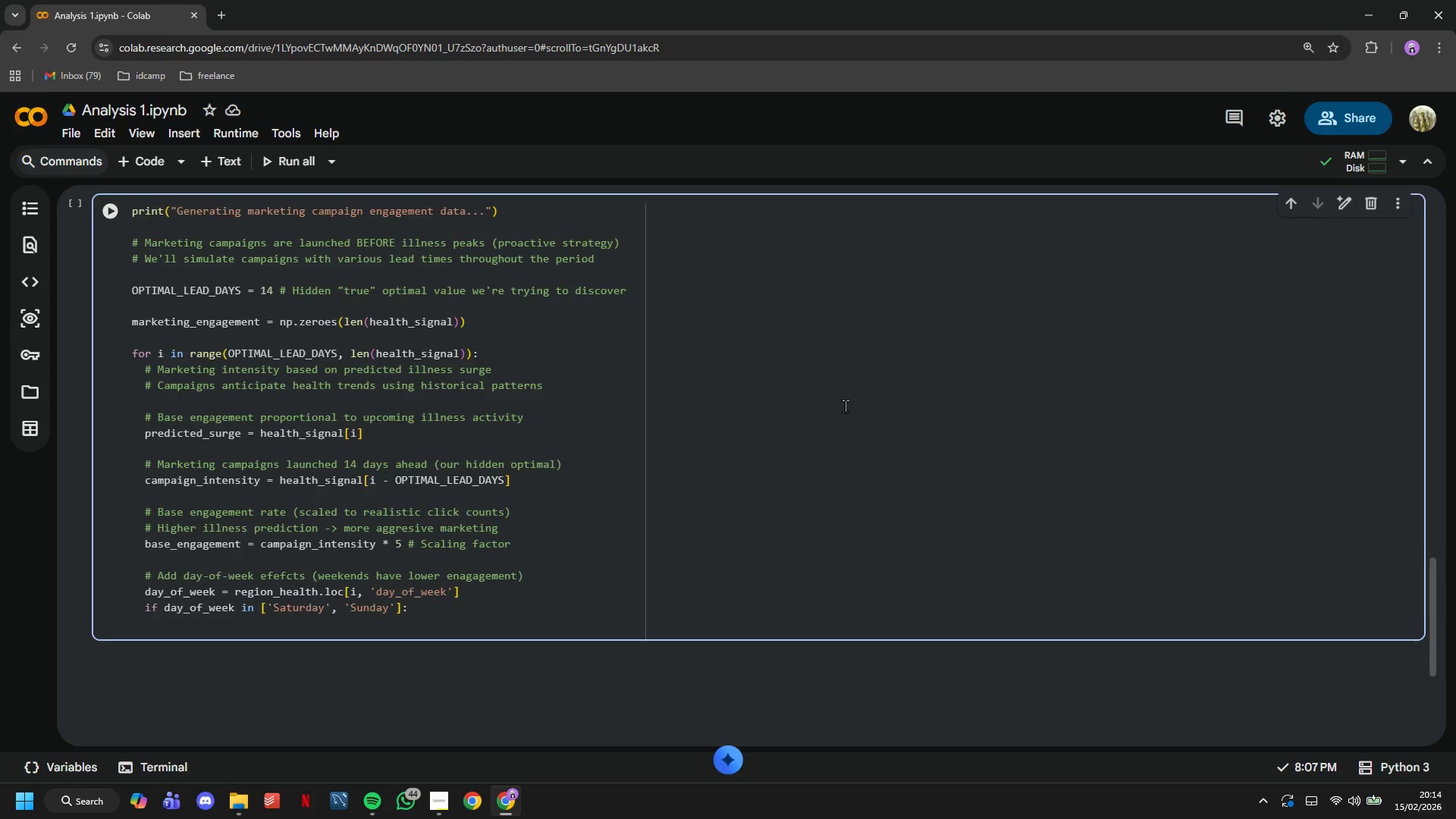 
scroll: coordinate [840, 405], scroll_direction: down, amount: 3.0
 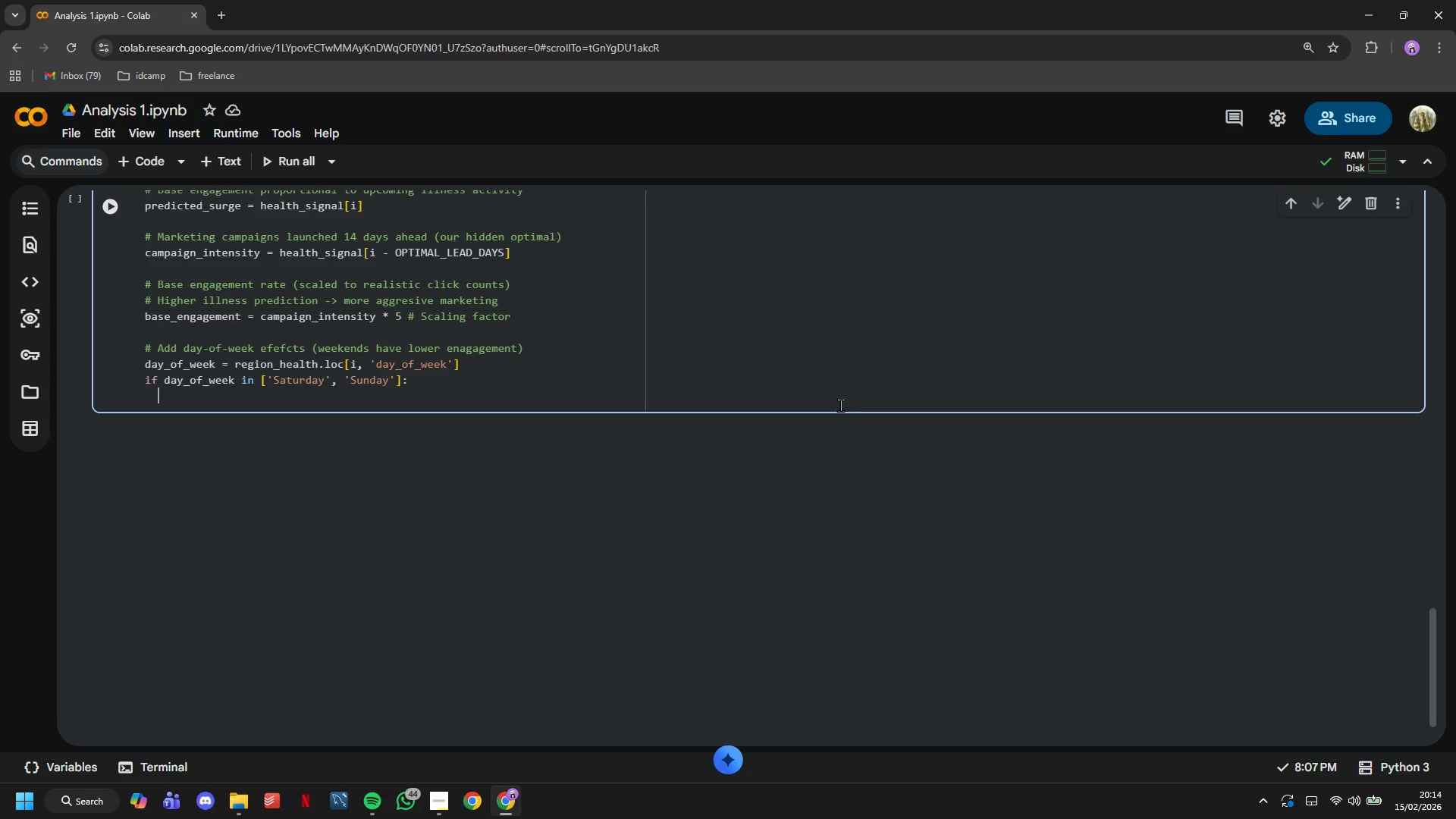 
type(base_eng)
key(Tab)
type( * )
key(Backspace)
type(= 0.6)
 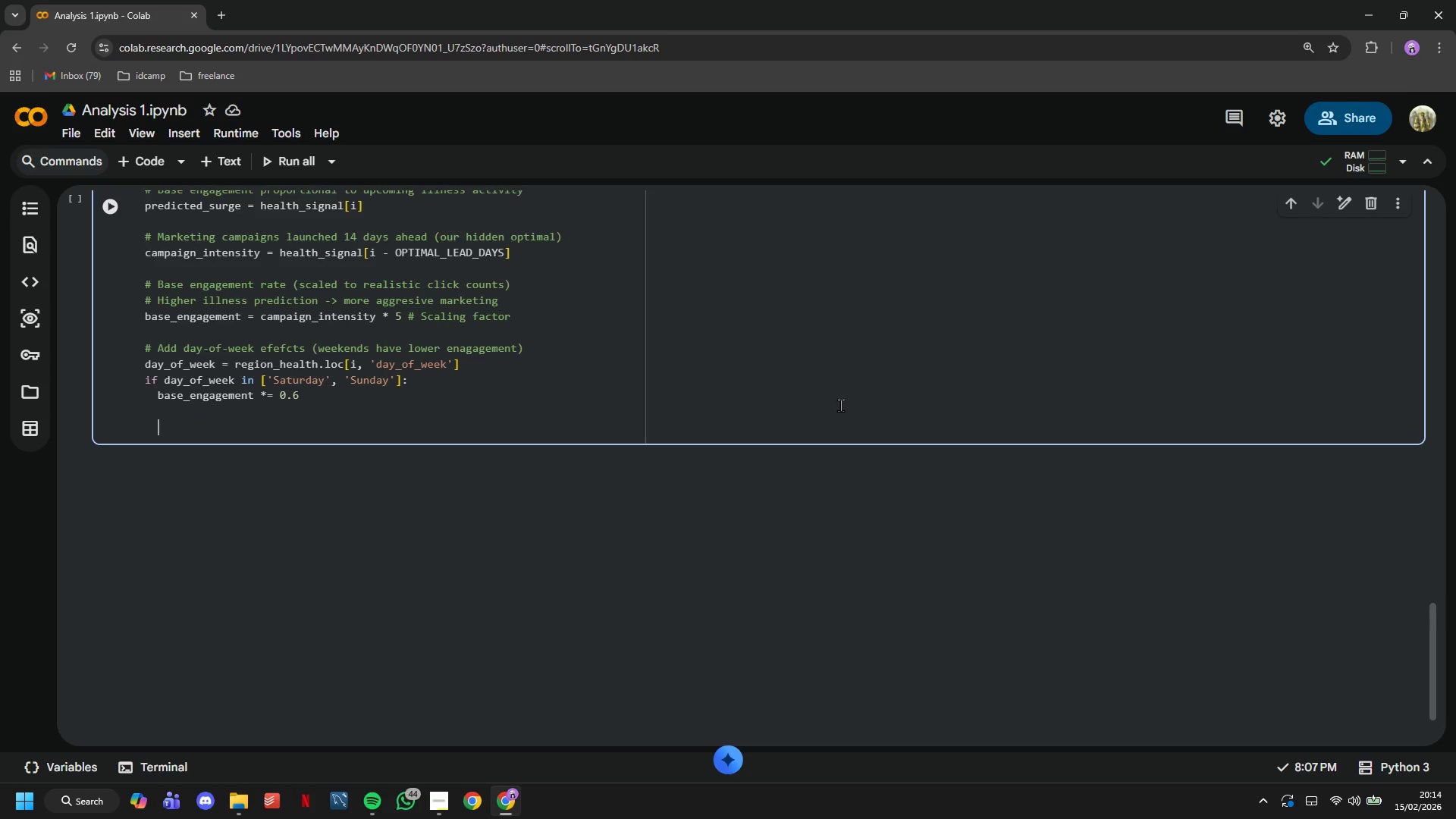 
 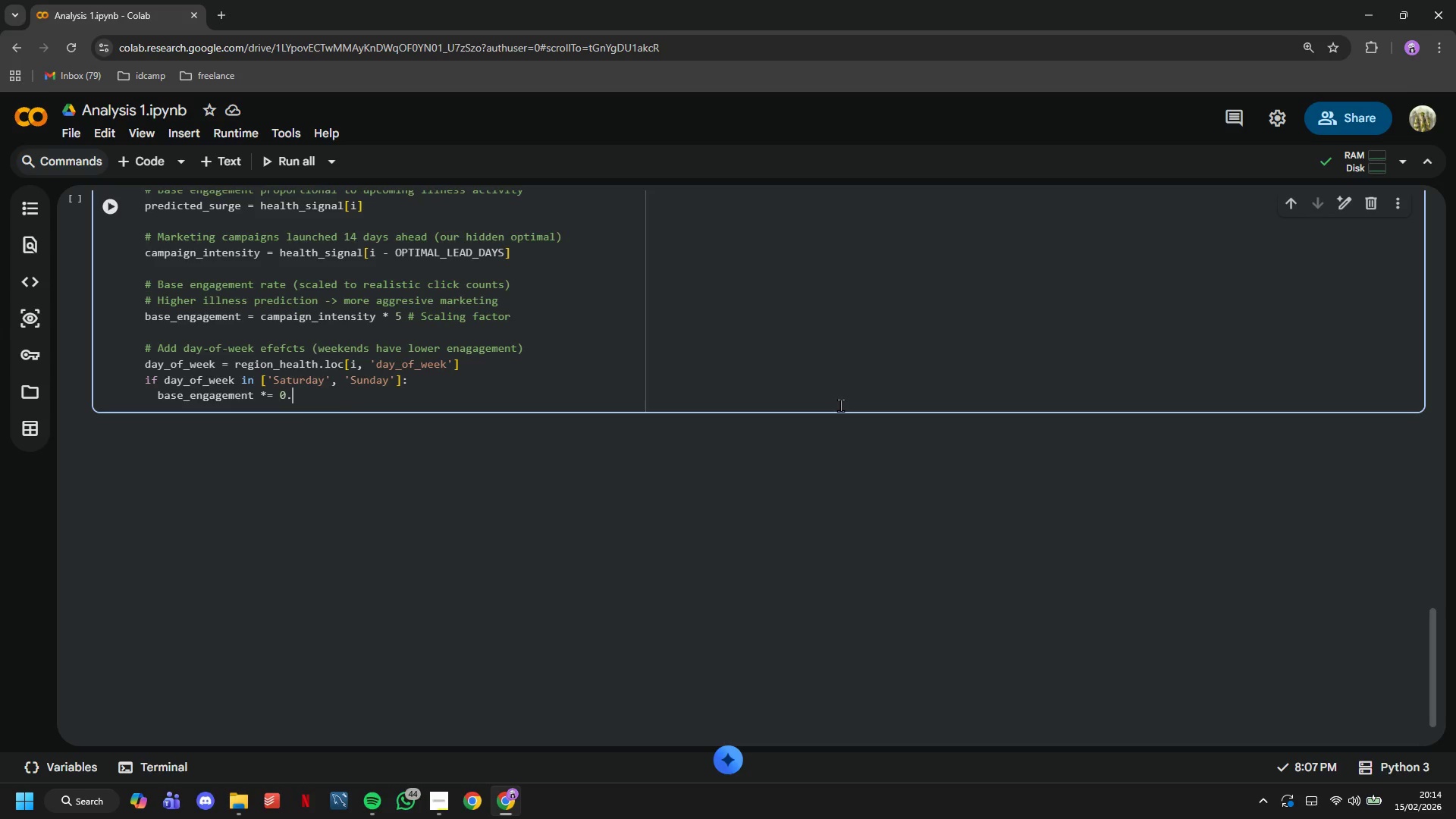 
key(Enter)
 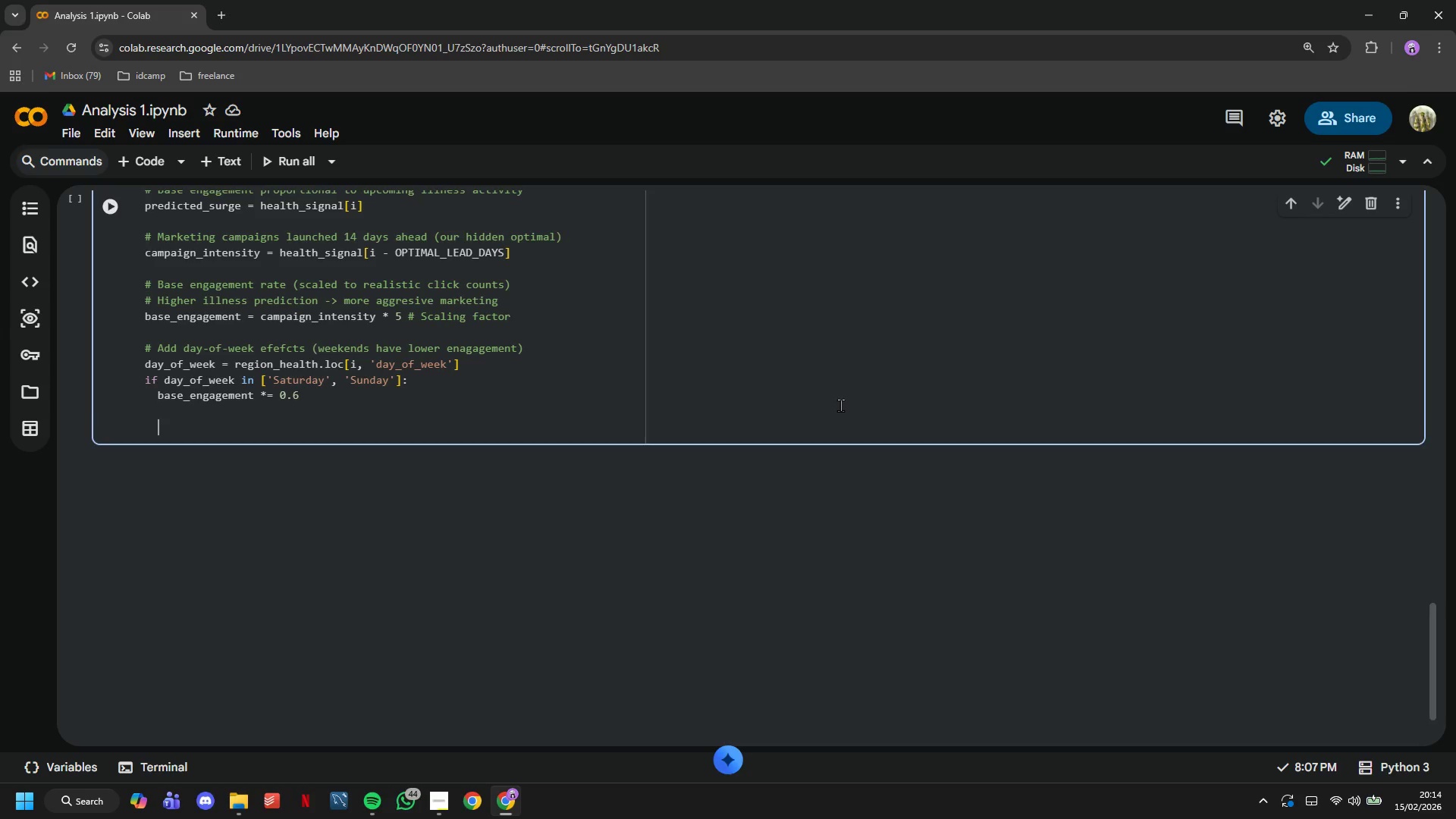 
key(Enter)
 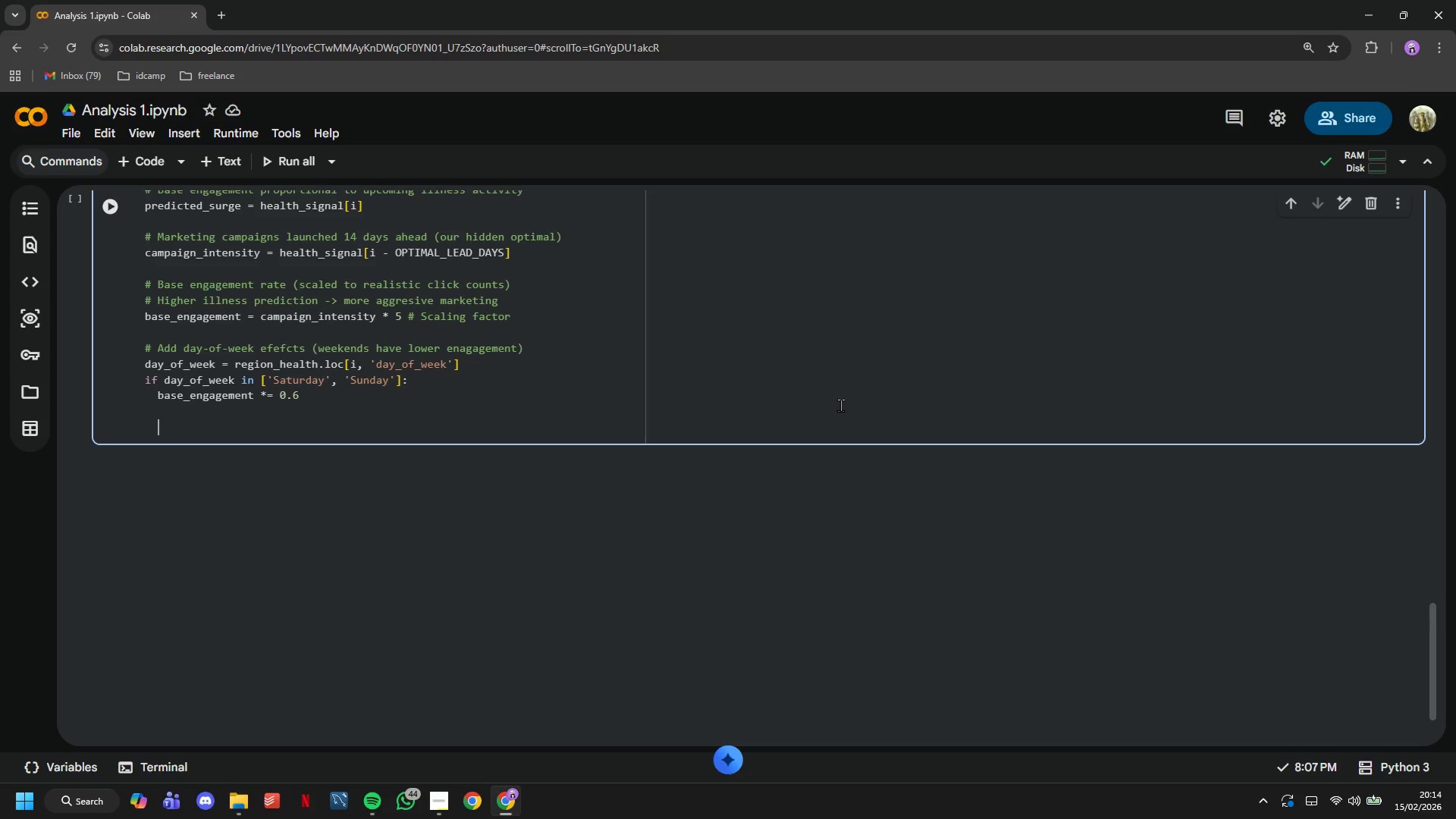 
key(Backspace)
 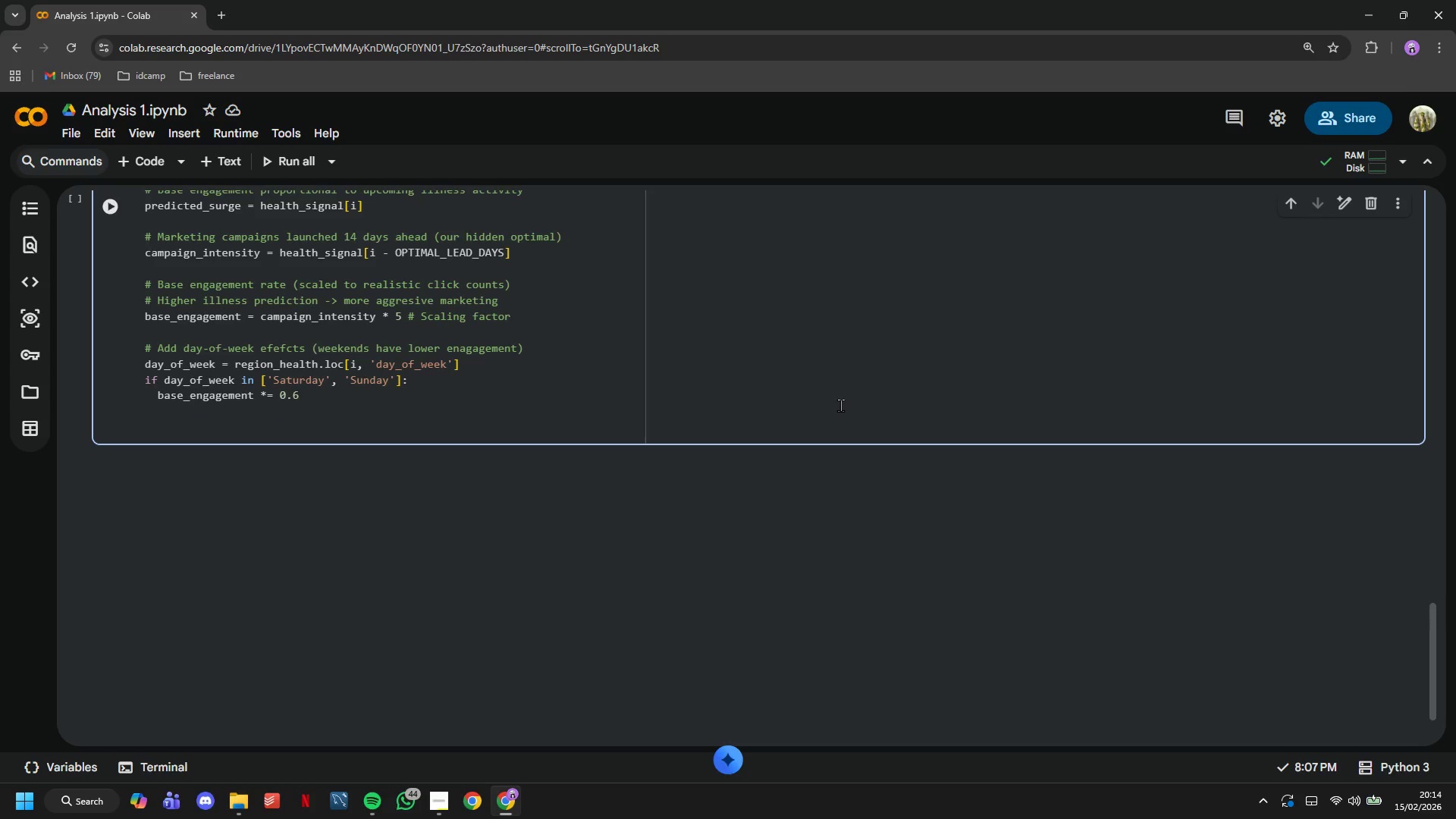 
key(Shift+3)
 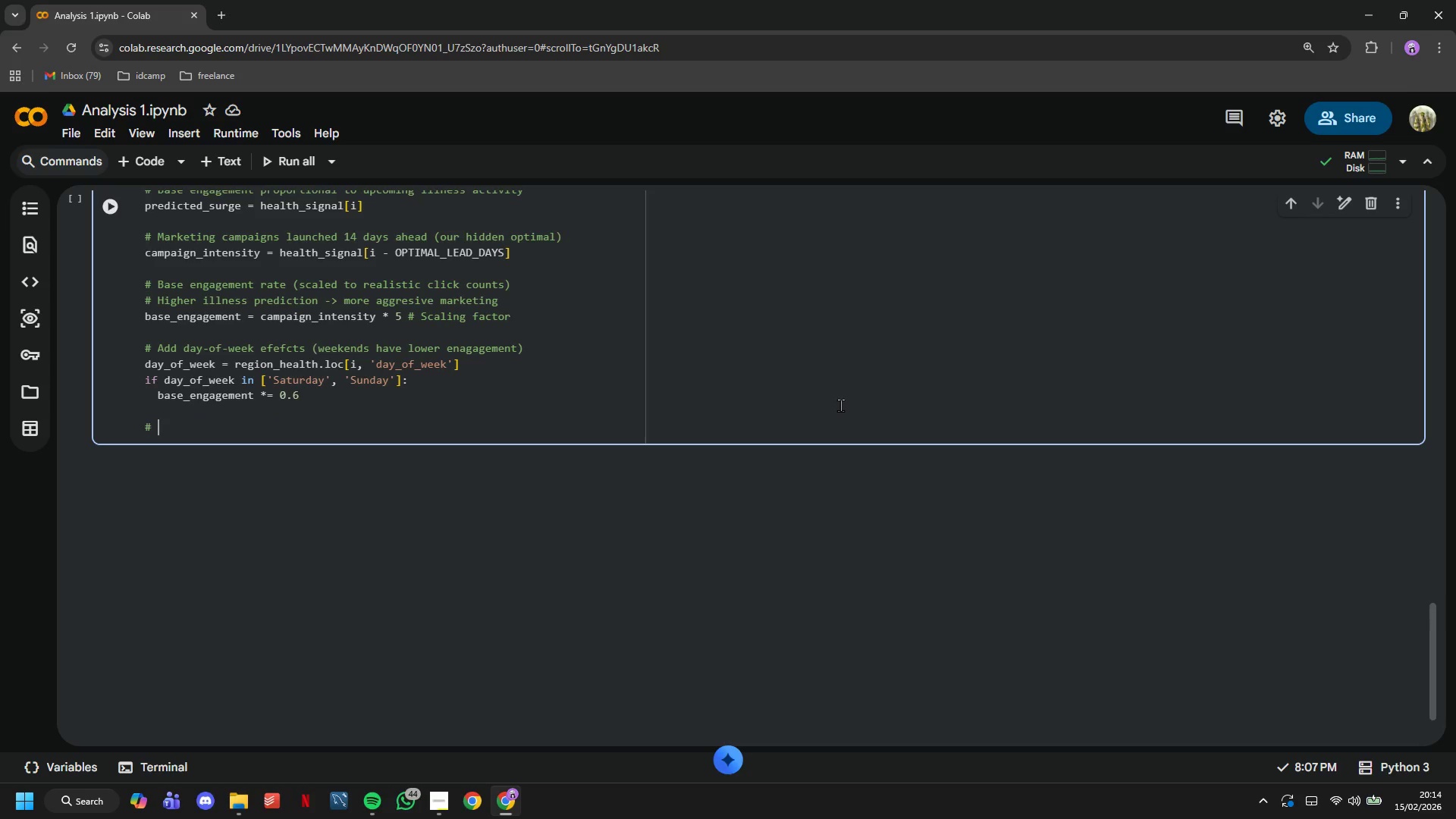 
key(Shift+Space)
 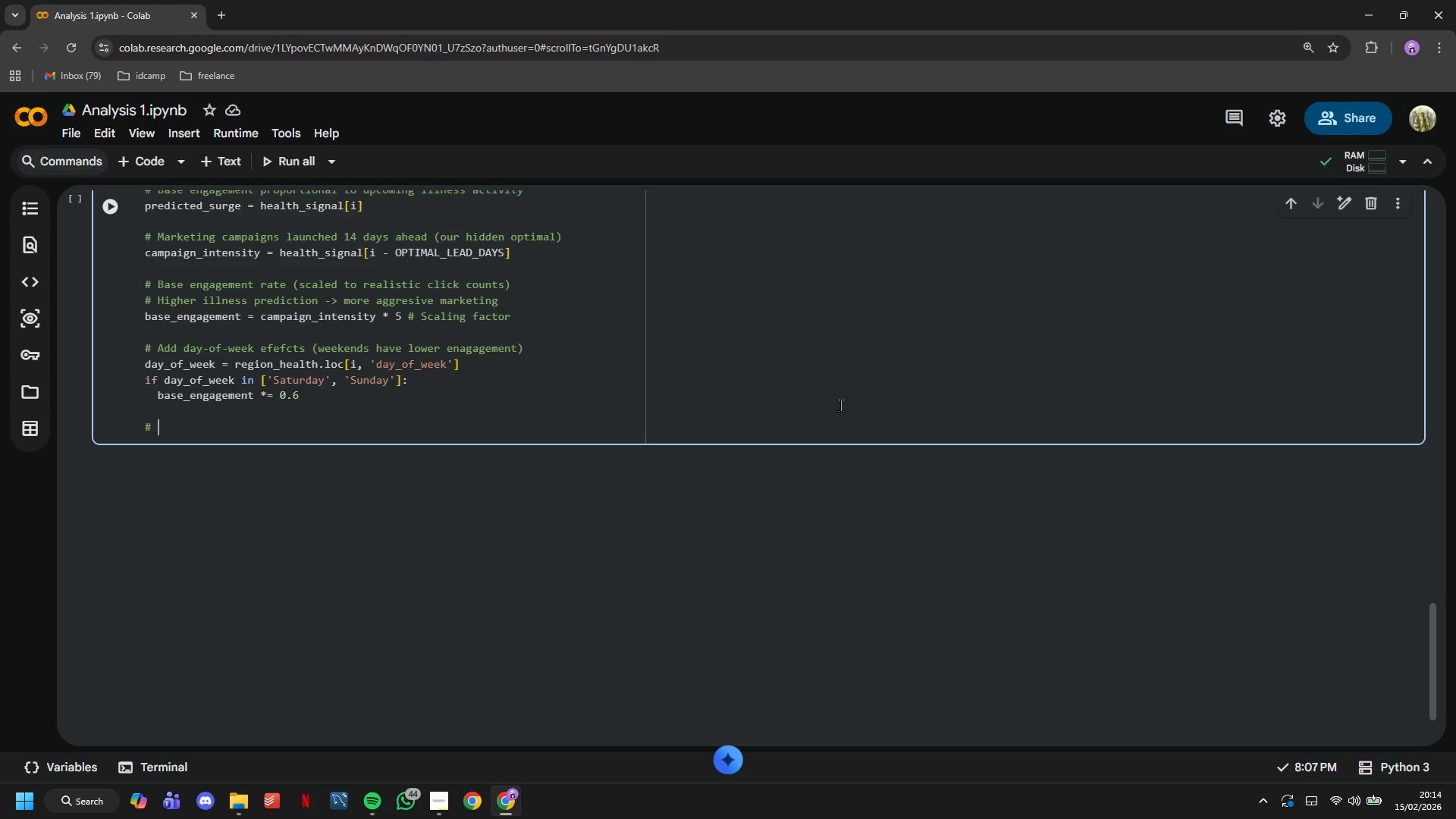 
wait(5.52)
 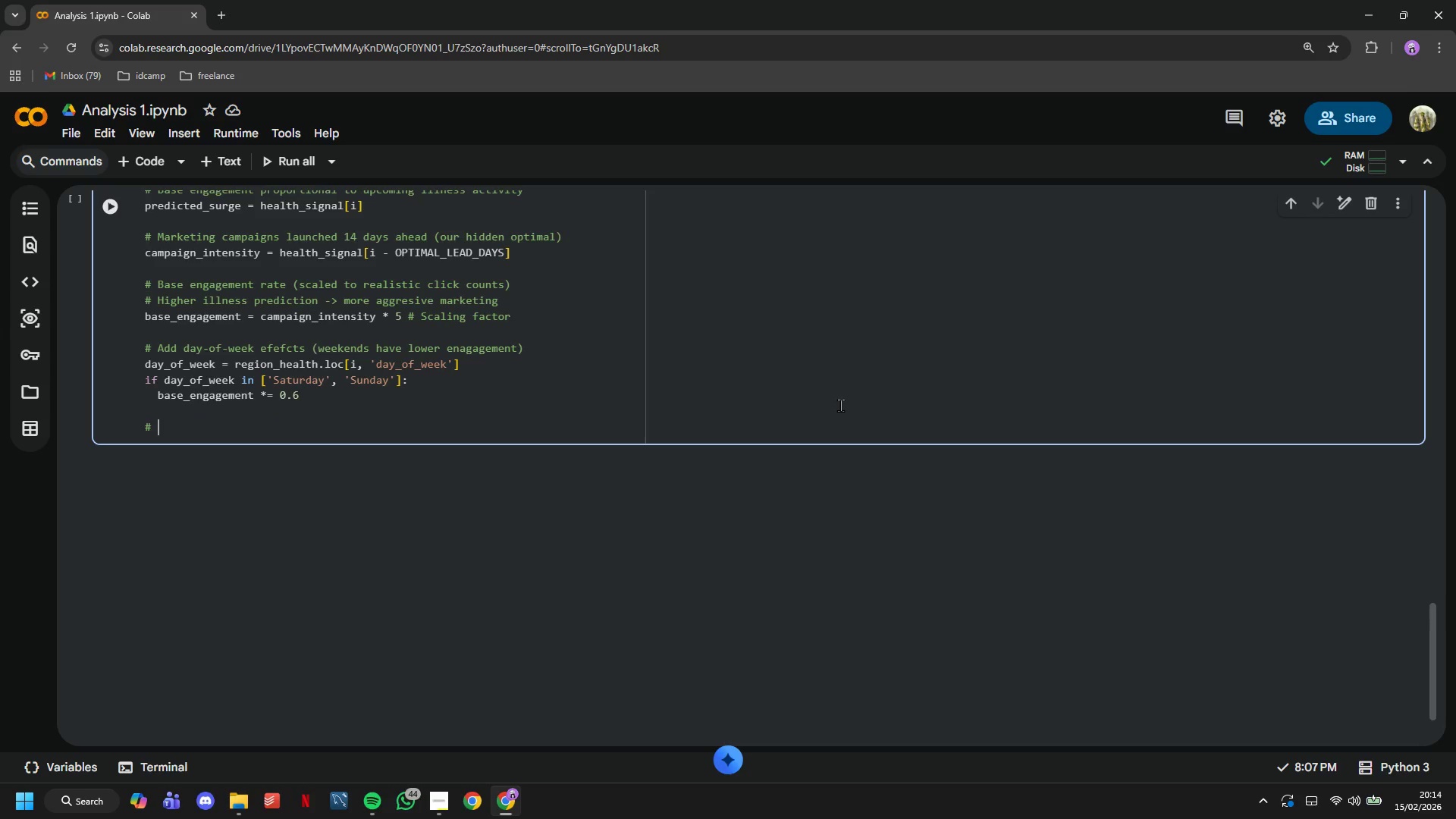 
type(Generate)
 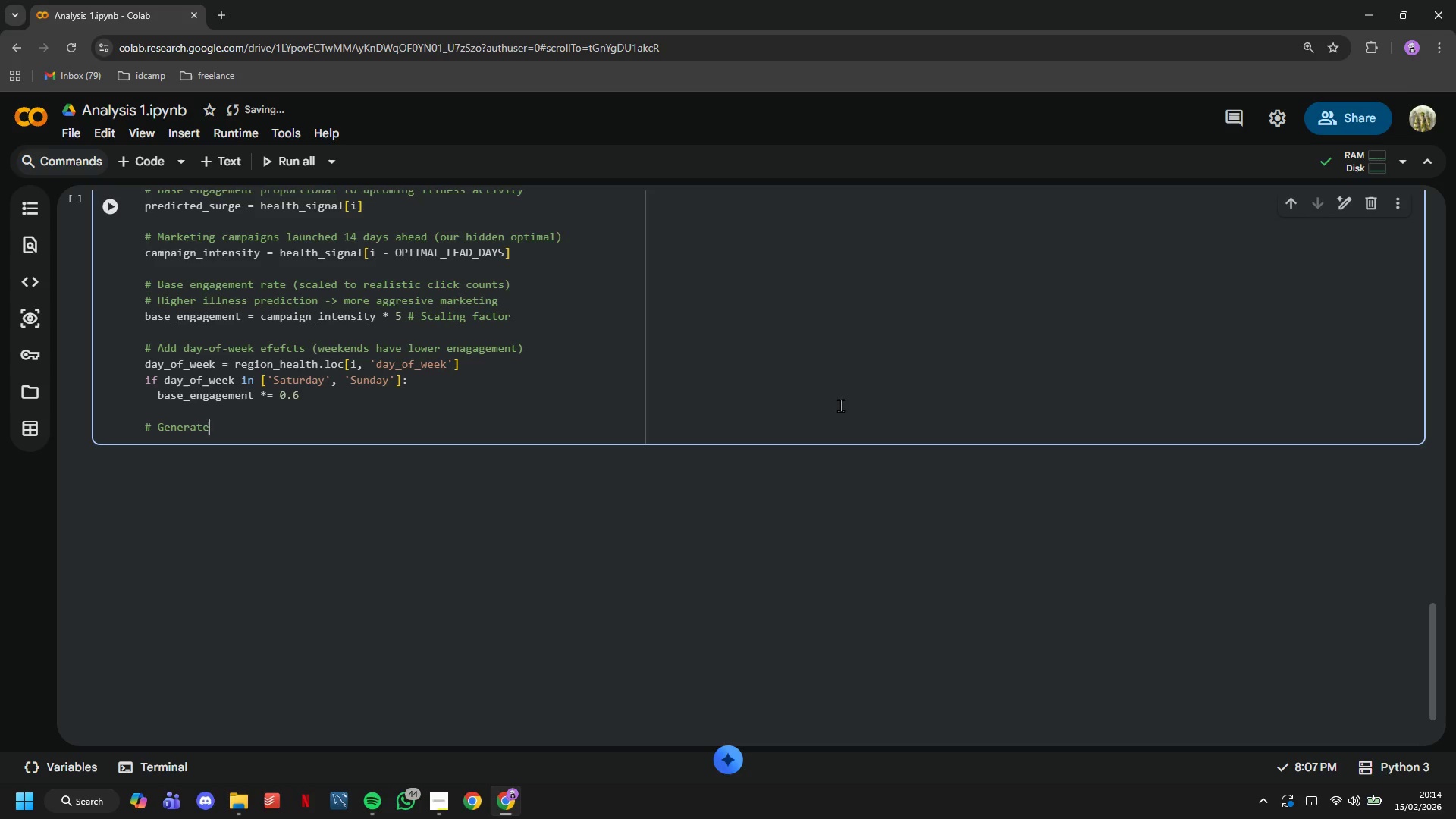 
wait(11.33)
 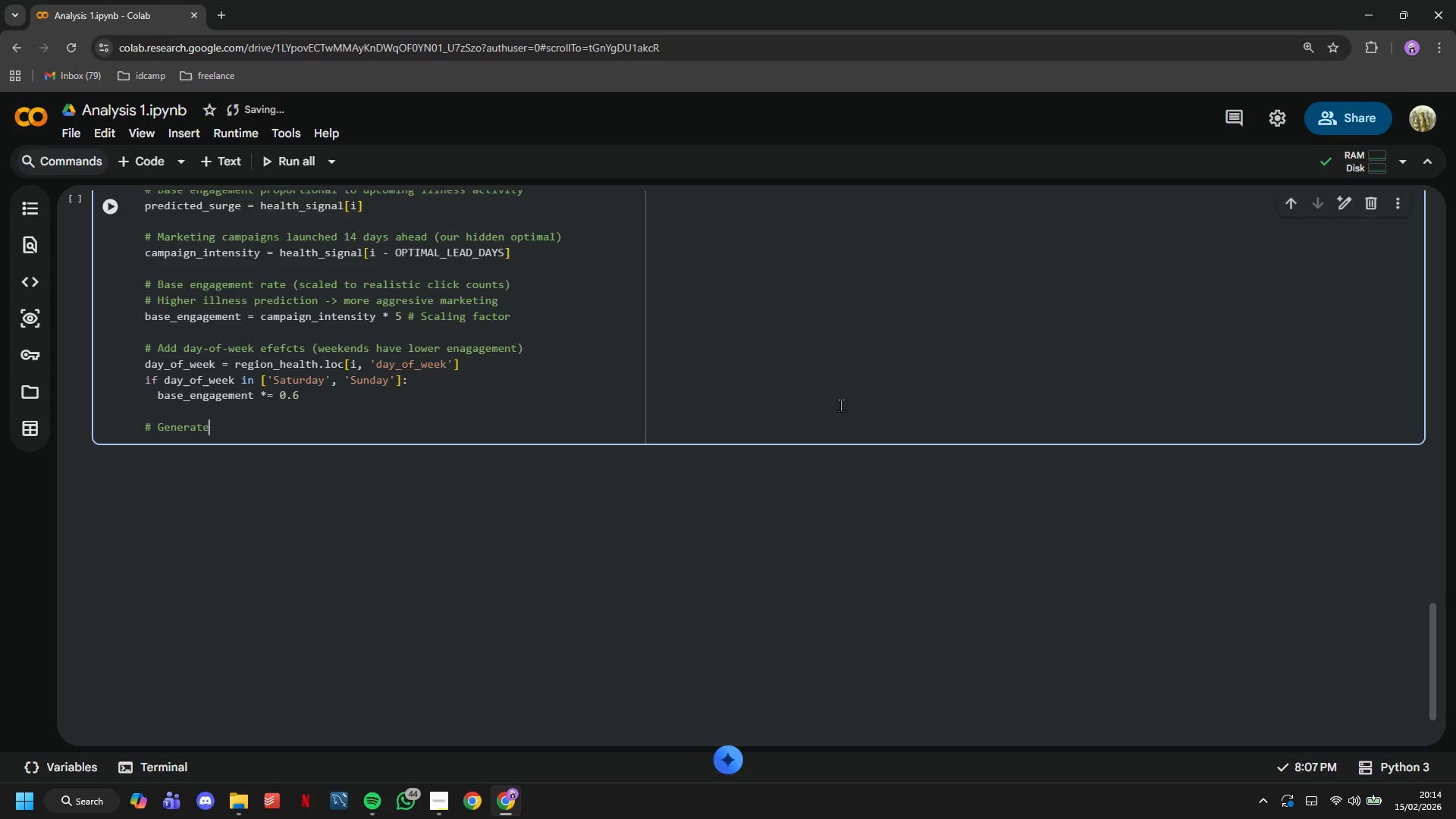 
type(enag)
key(Backspace)
key(Backspace)
key(Backspace)
key(Backspace)
type( engagement using Poisson distribution)
 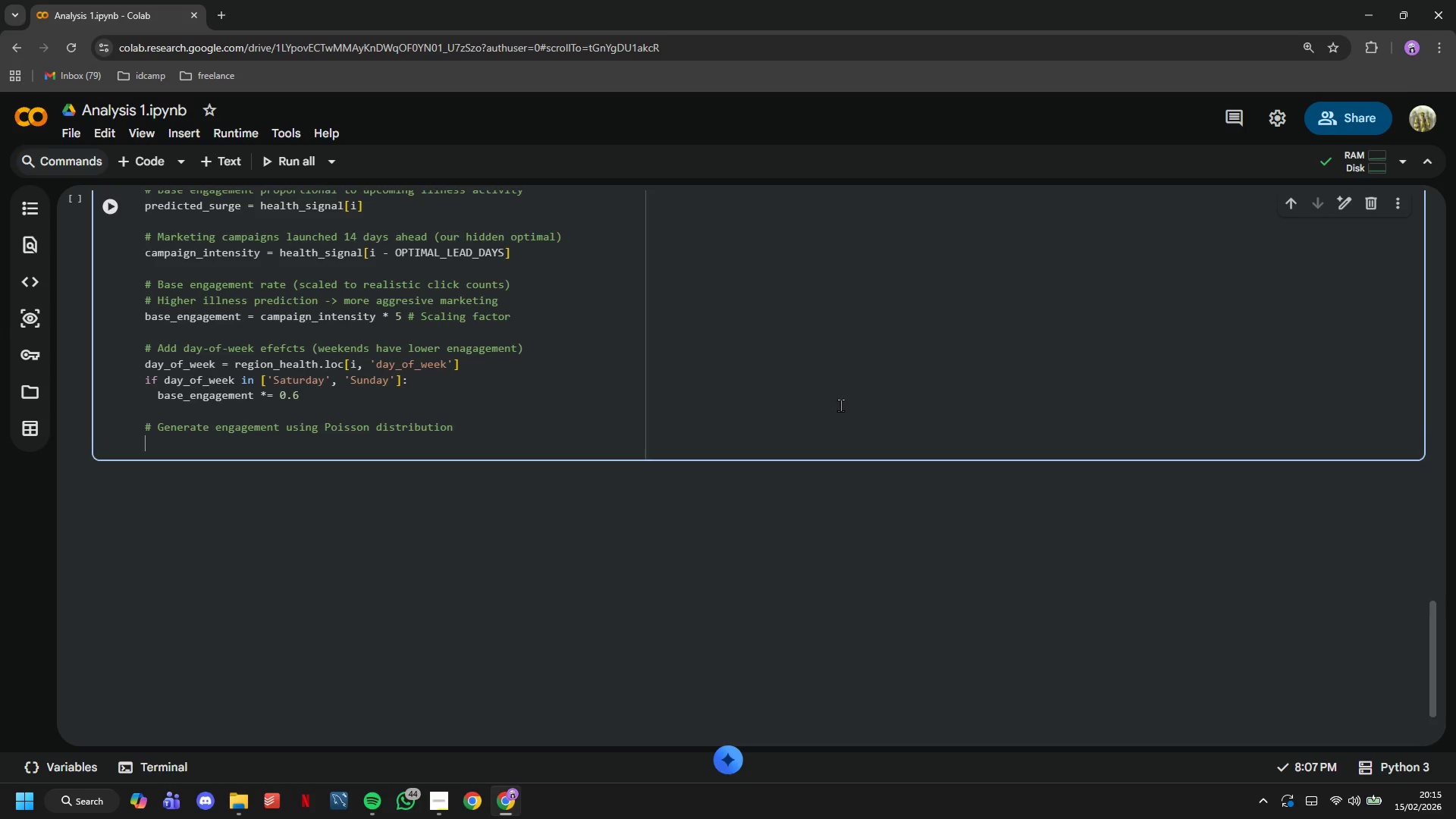 
key(Enter)
 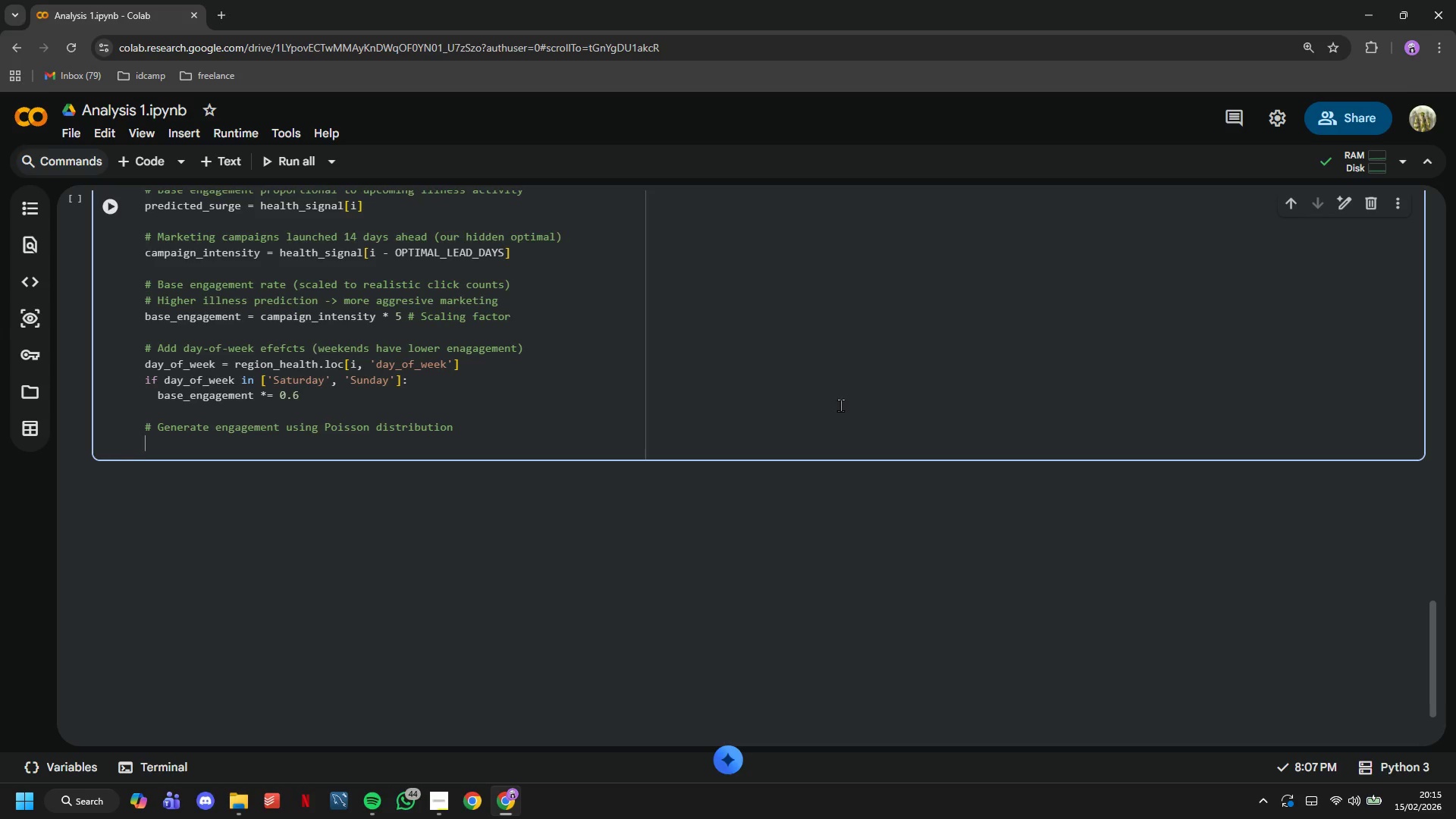 
type(# Poisson is ida)
key(Backspace)
type(eak for co)
key(Backspace)
key(Backspace)
key(Backspace)
key(Backspace)
key(Backspace)
key(Backspace)
key(Backspace)
key(Backspace)
type(l for count data (clicks, shares, views)
 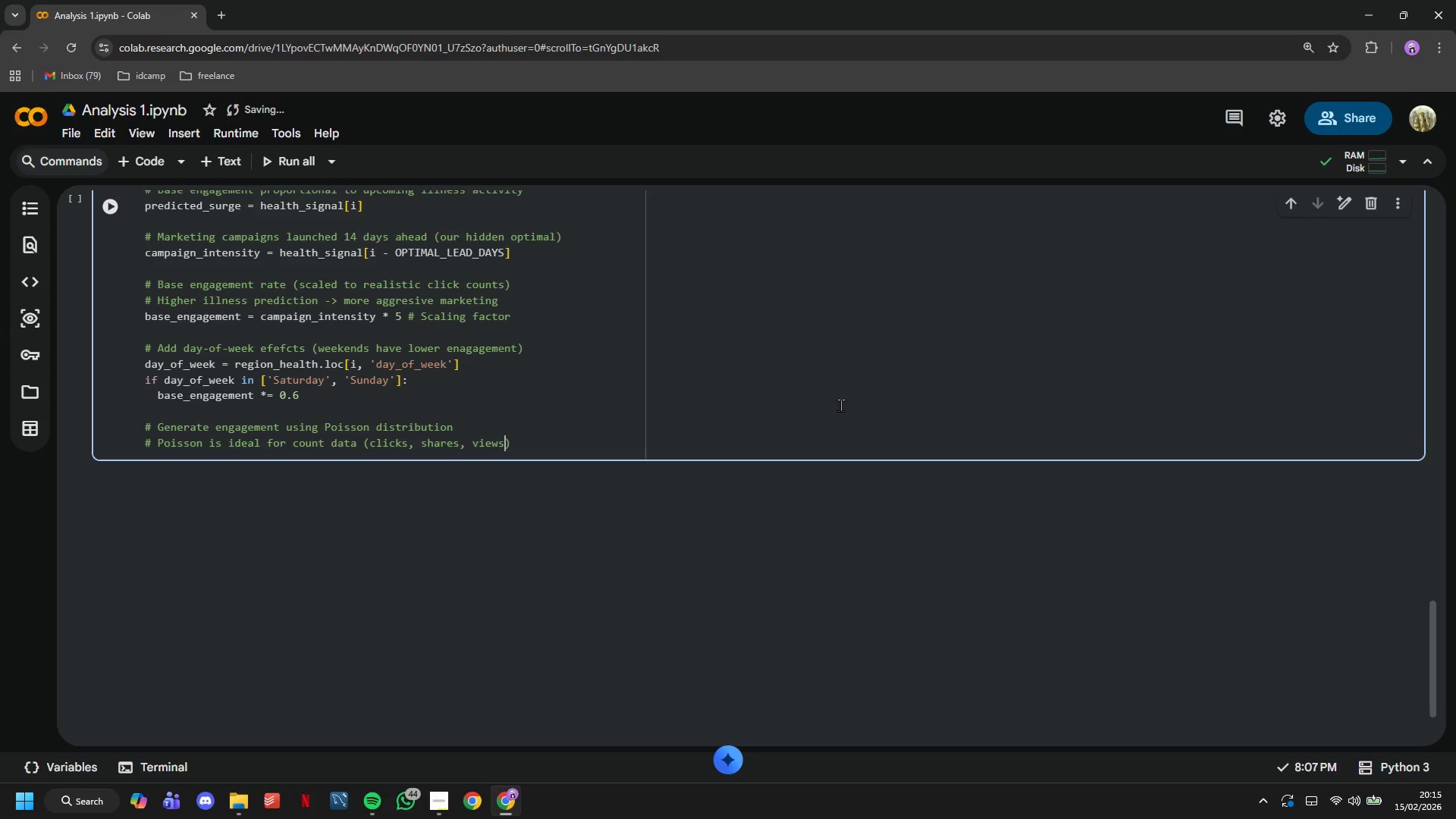 
key(ArrowRight)
 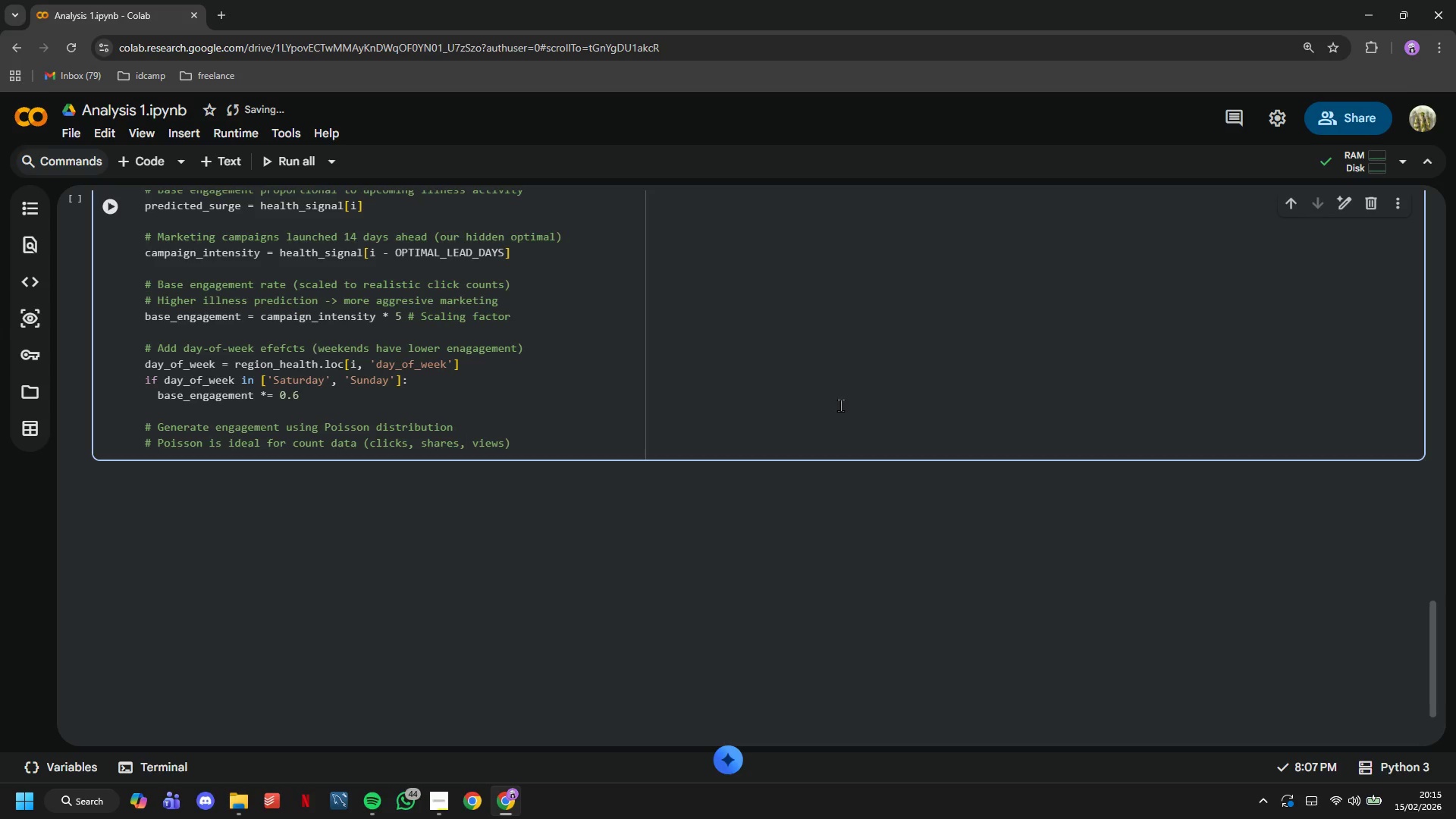 
key(Enter)
 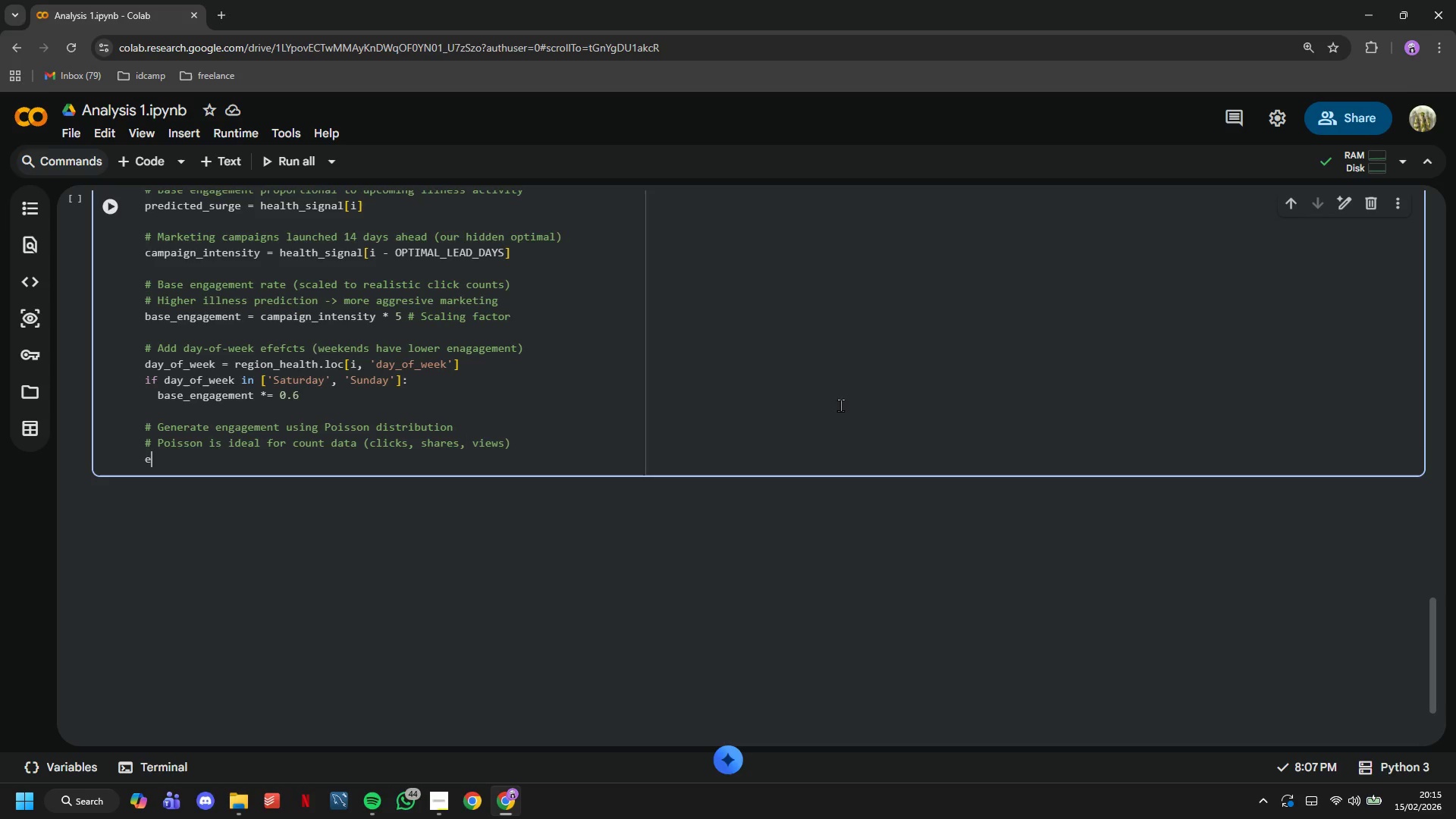 
type(enag)
key(Backspace)
key(Backspace)
type(gagemenr)
key(Backspace)
type(t )
 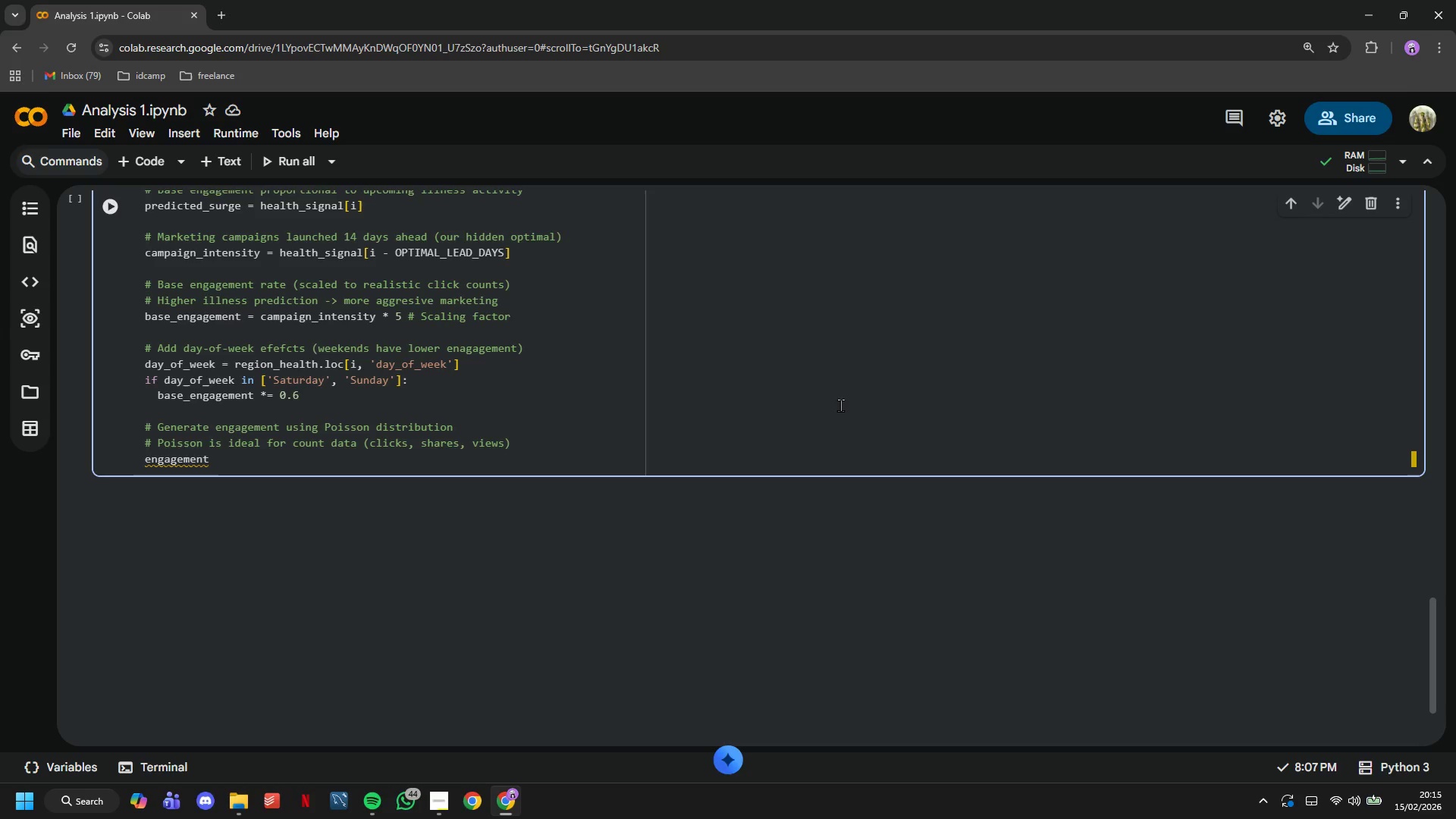 
type(= np.random.poisson(max(1, base_engagement)
 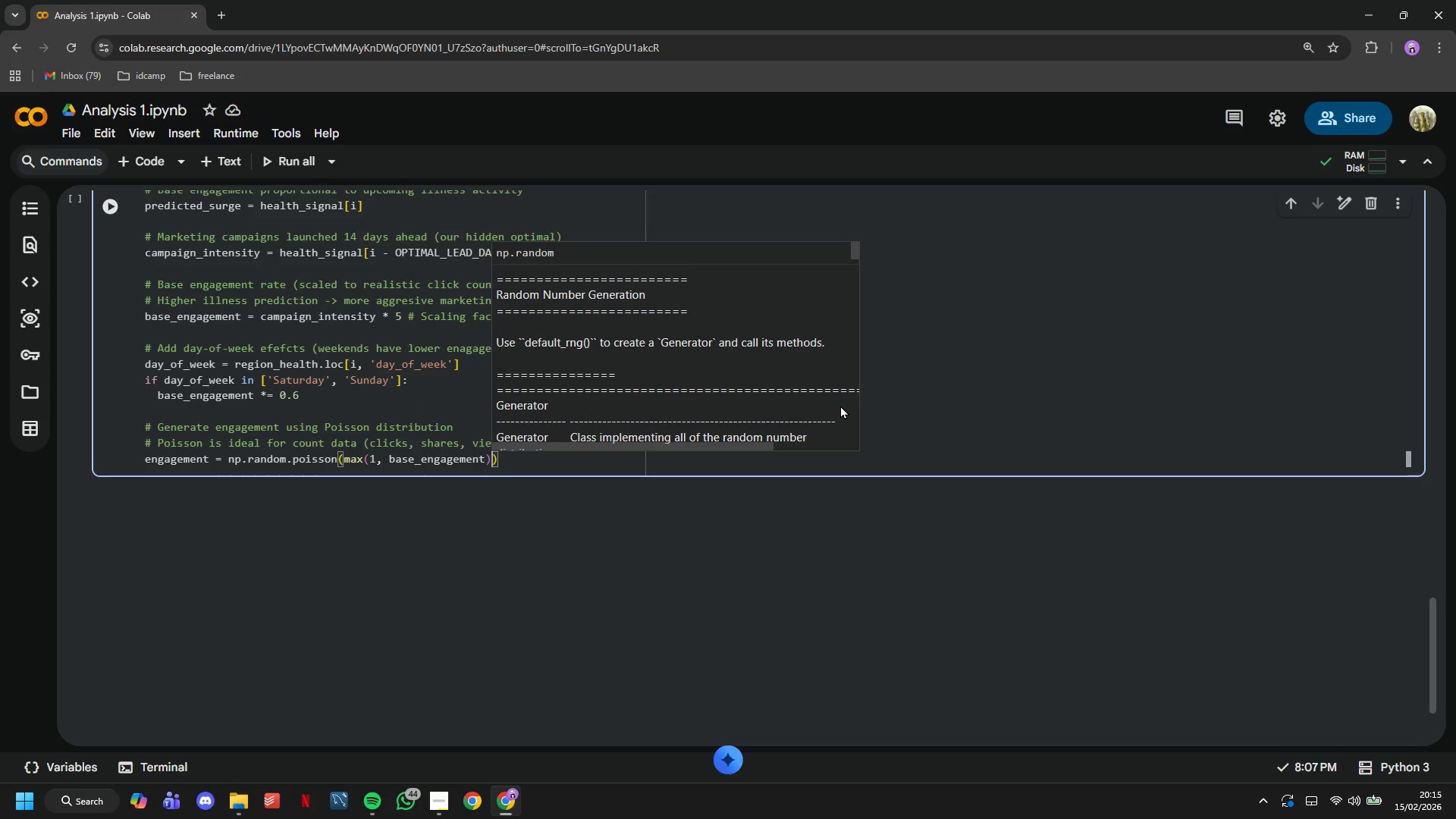 
 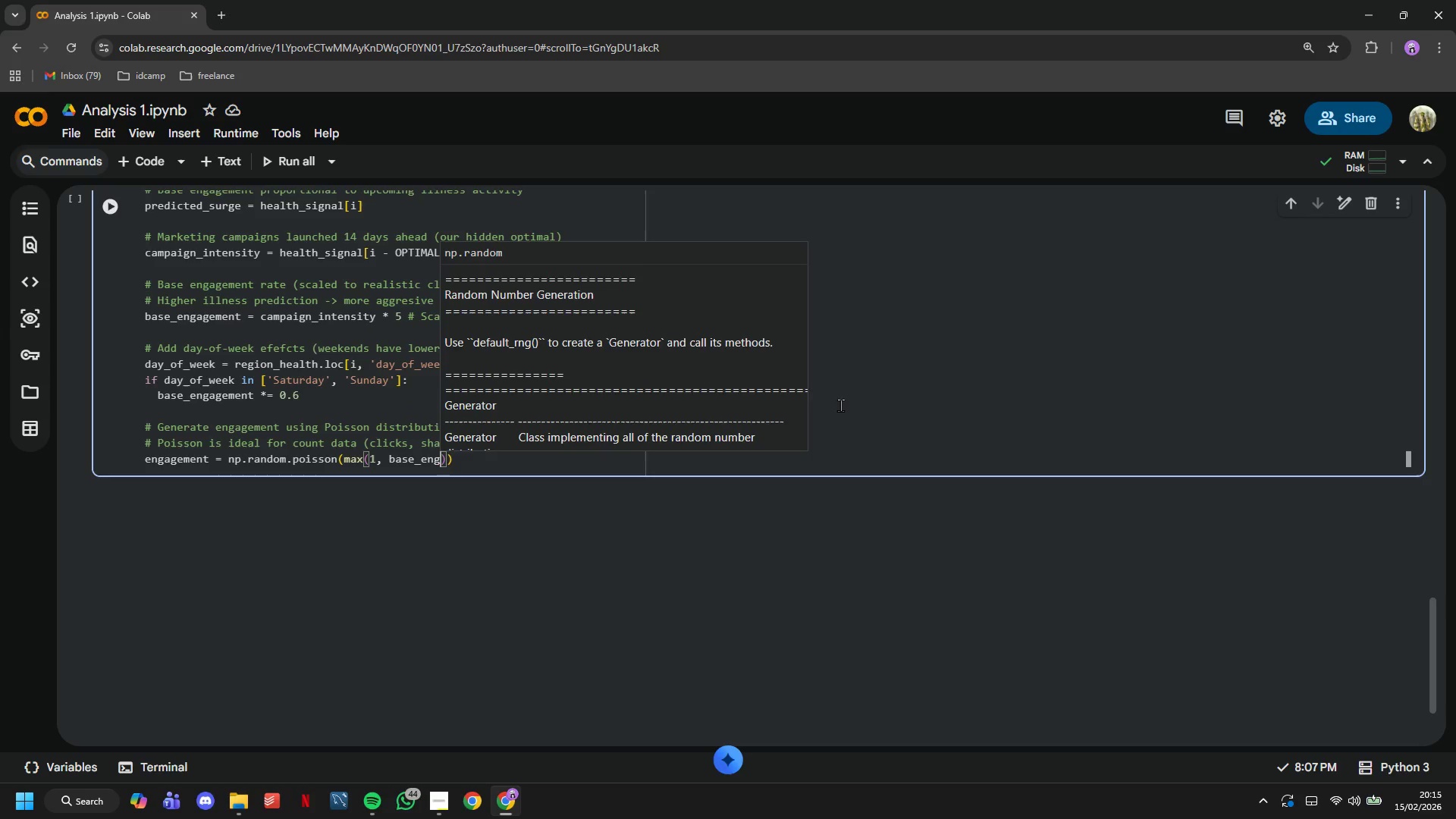 
key(ArrowRight)
 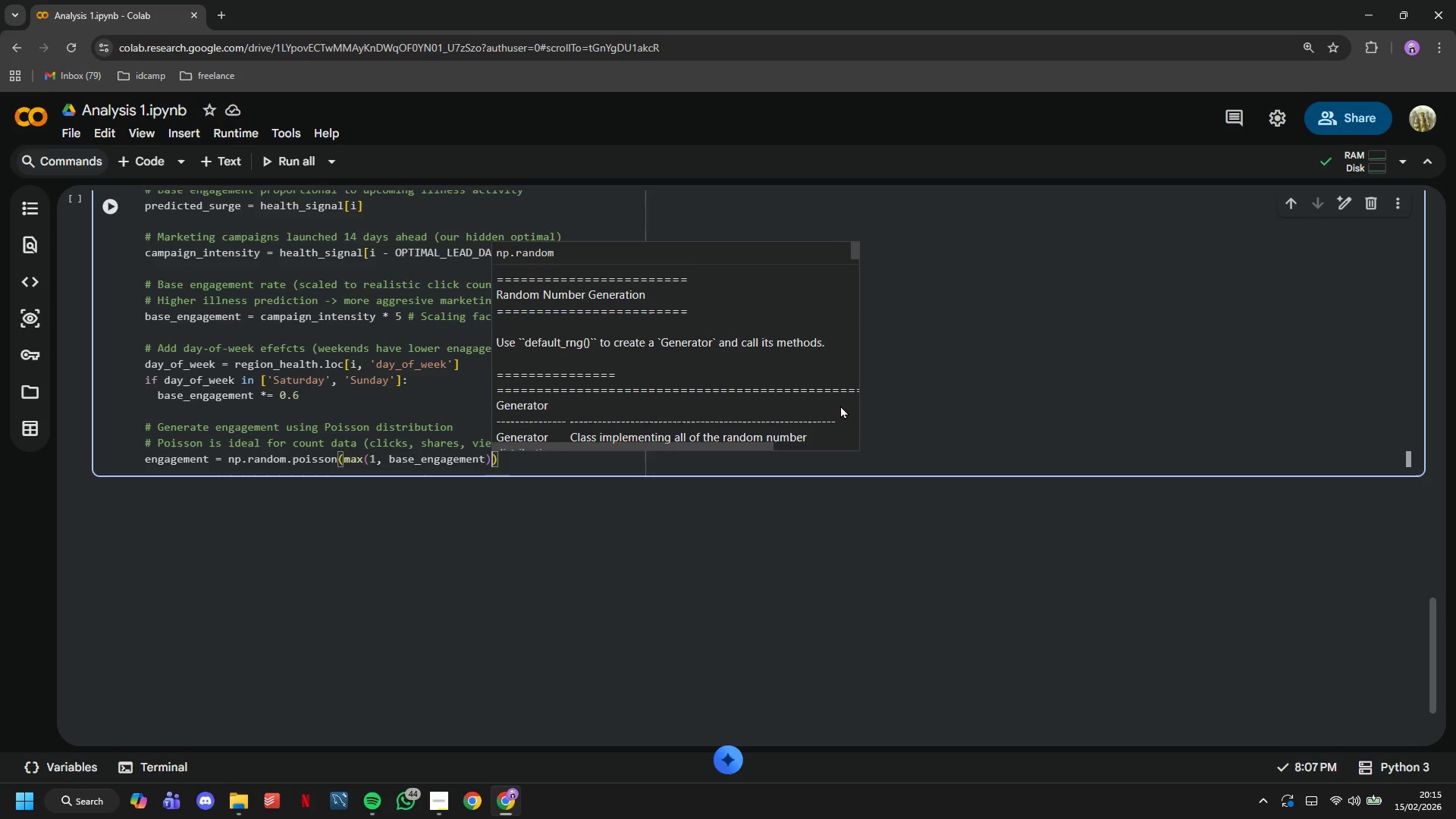 
key(ArrowRight)
 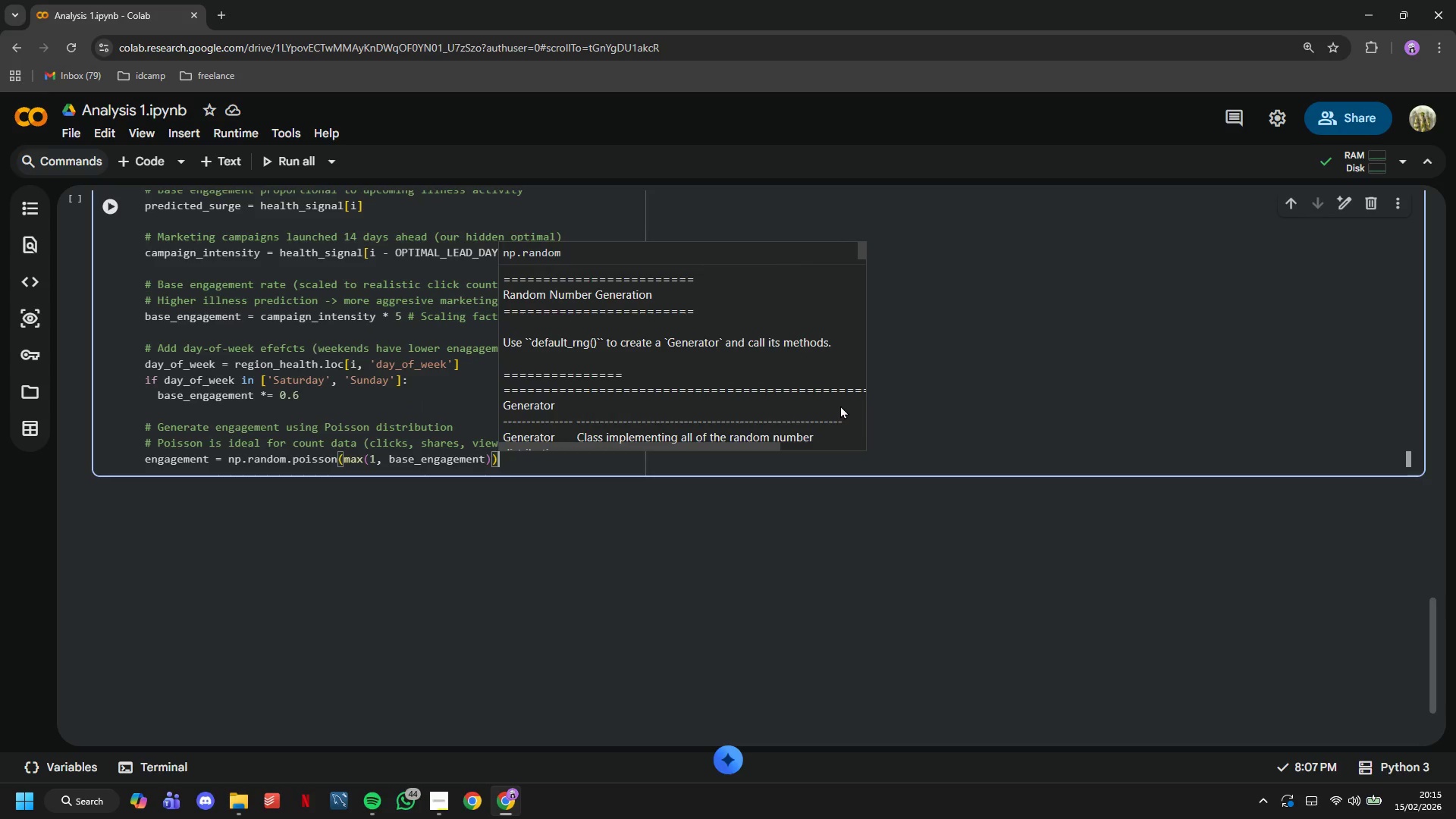 
key(Enter)
 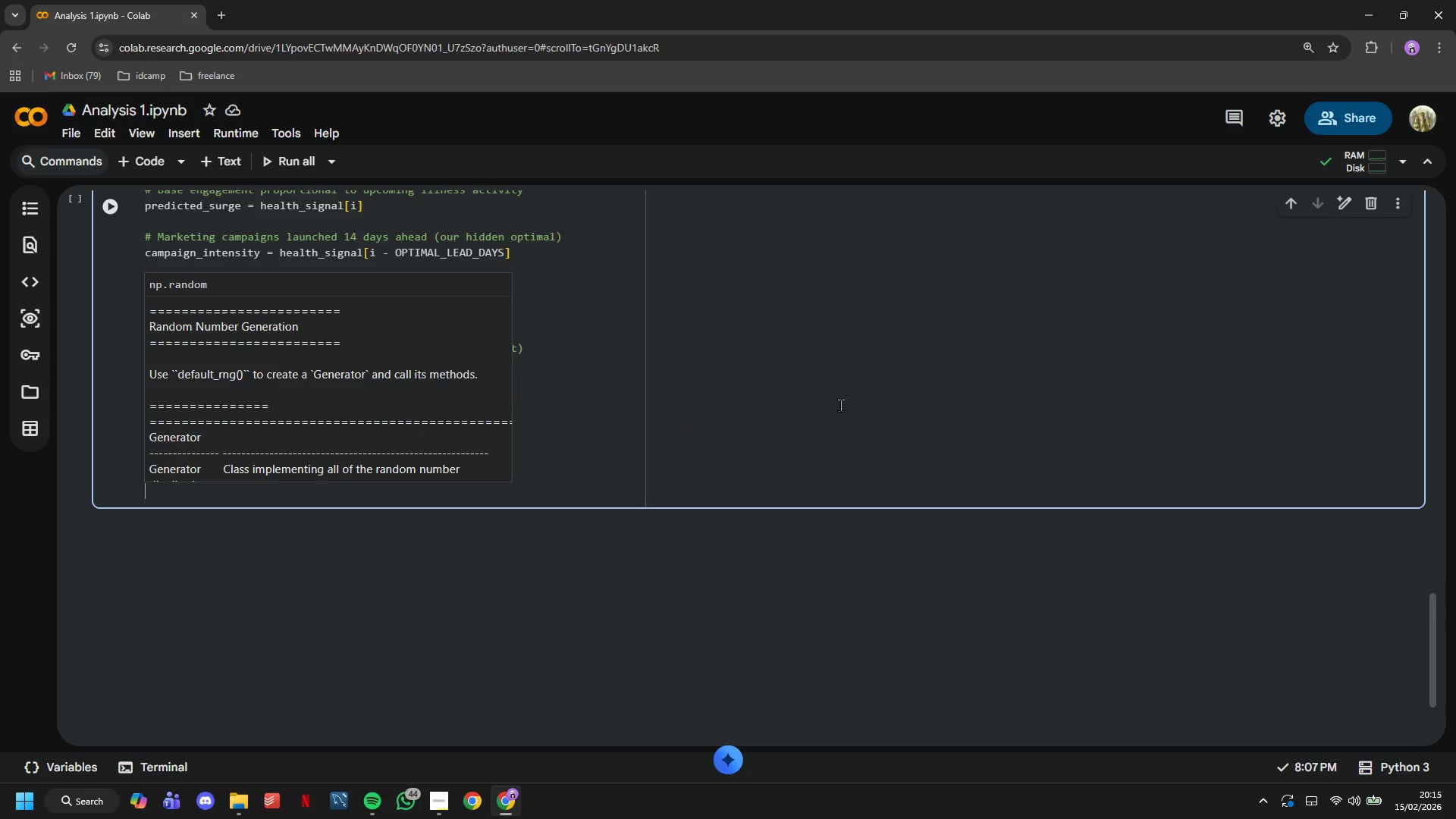 
key(Enter)
 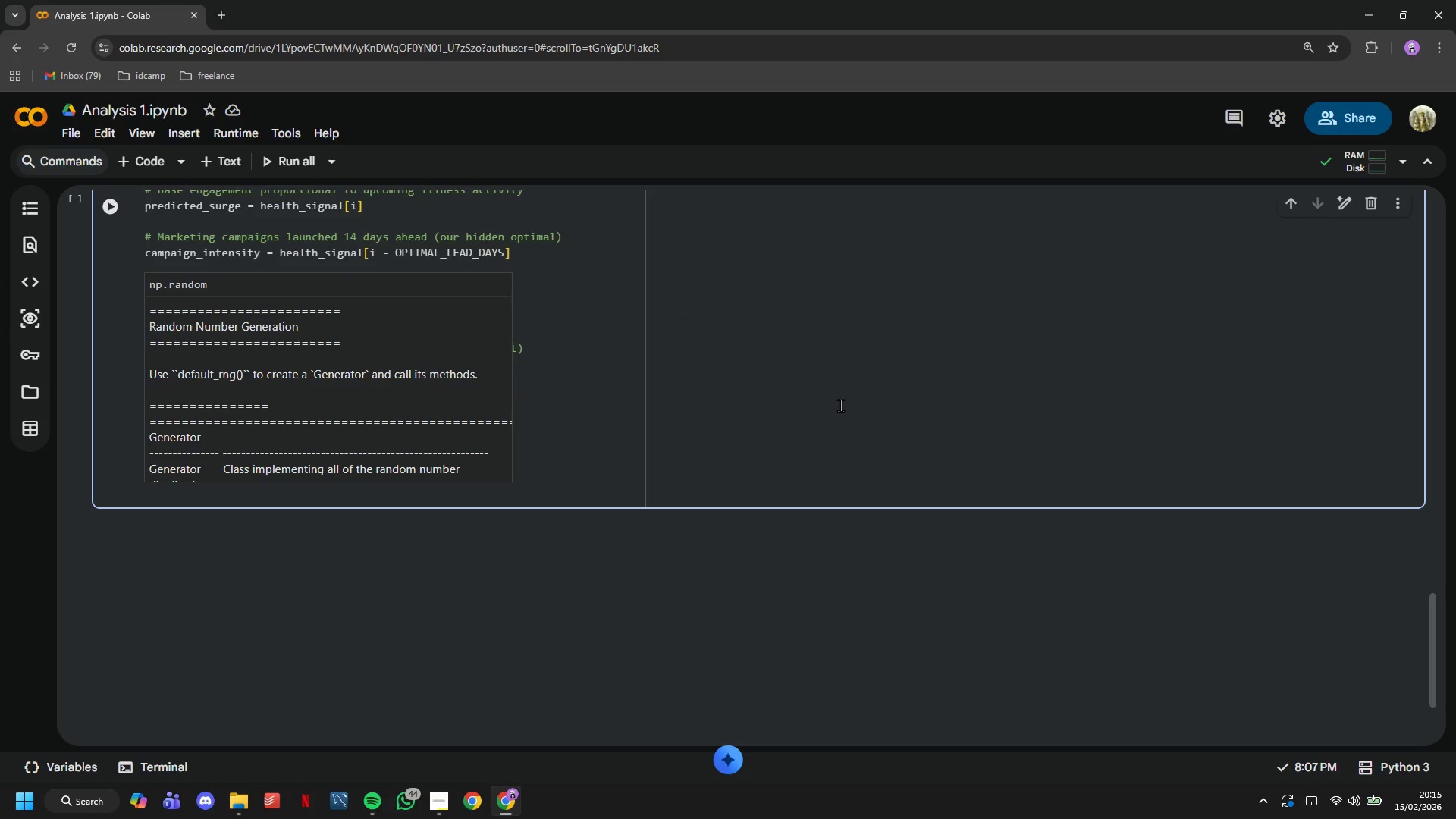 
type(# Add sonme)
key(Backspace)
key(Backspace)
key(Backspace)
type(me random noise to make it realistic)
 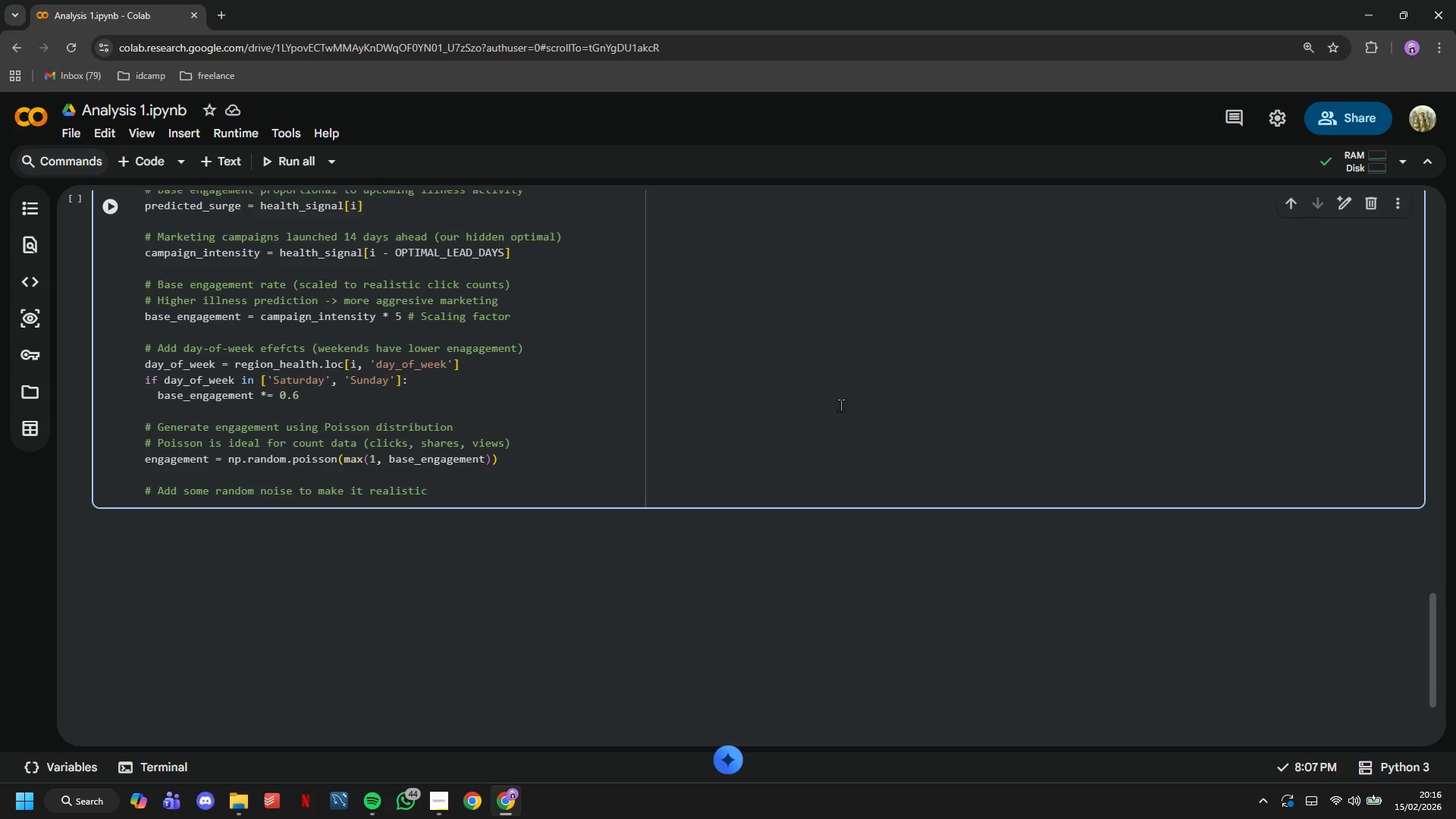 
key(Enter)
 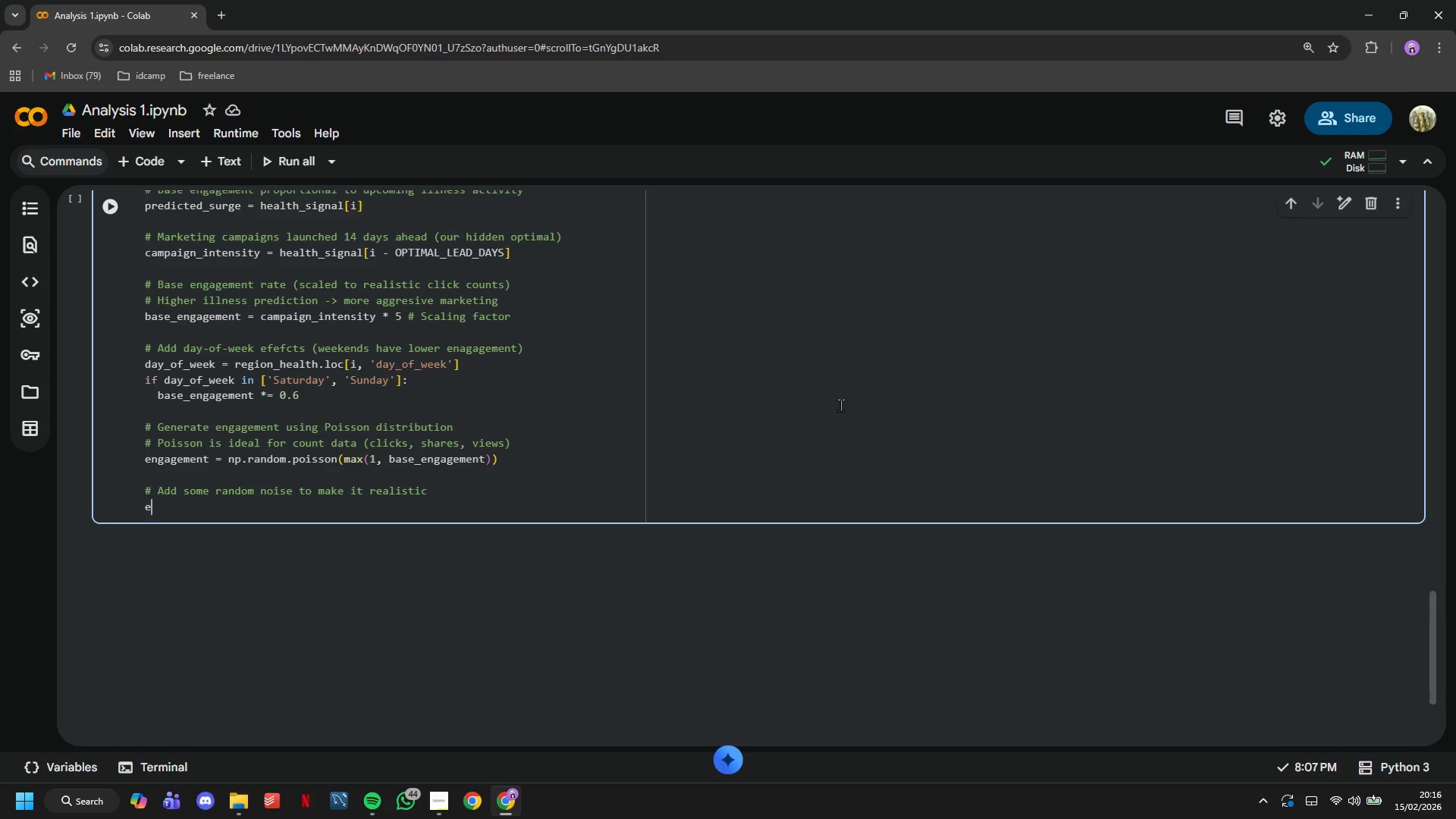 
type(engagement *= (1+ np.random)
key(Tab)
key(Tab)
 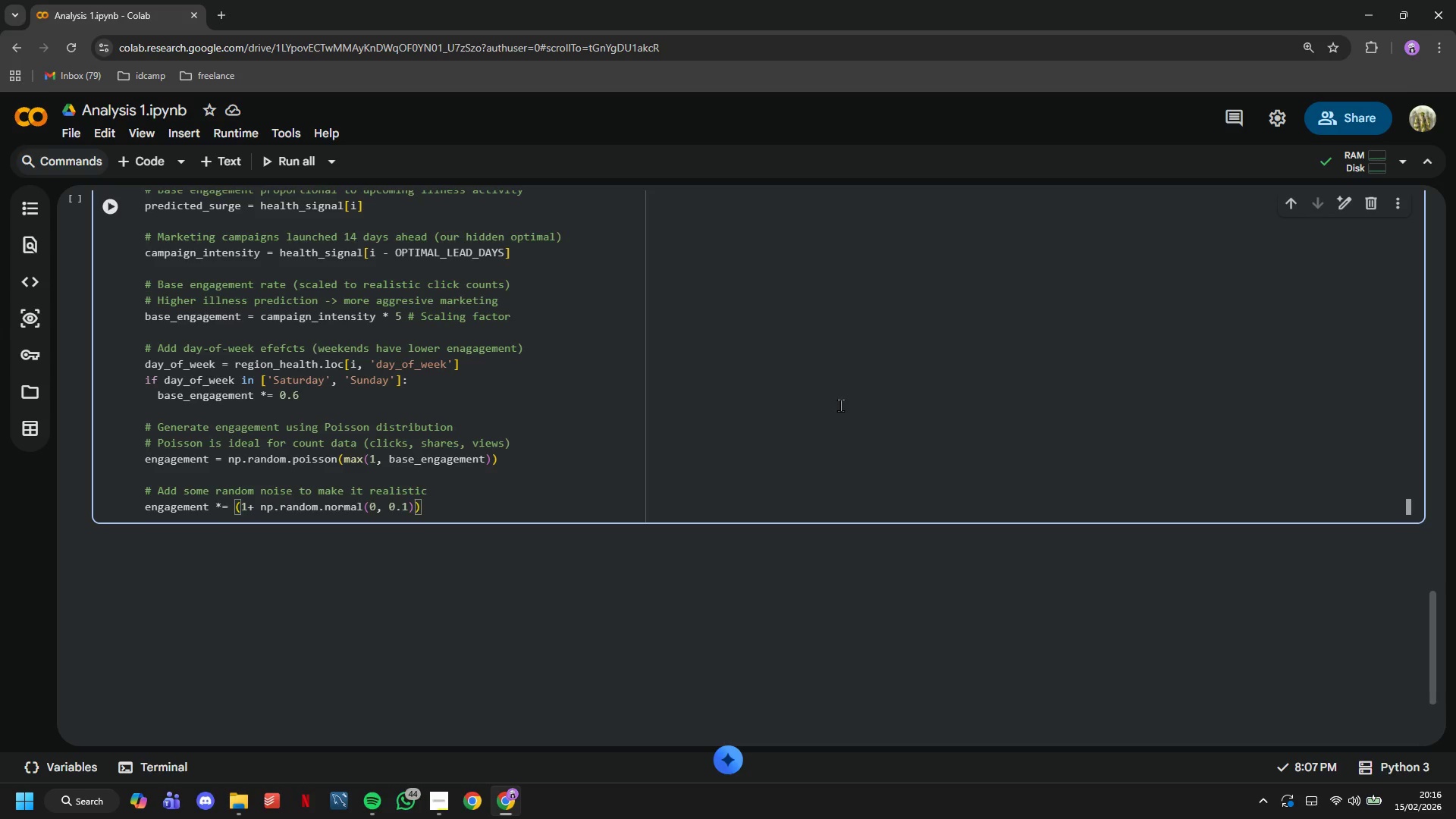 
key(ArrowLeft)
 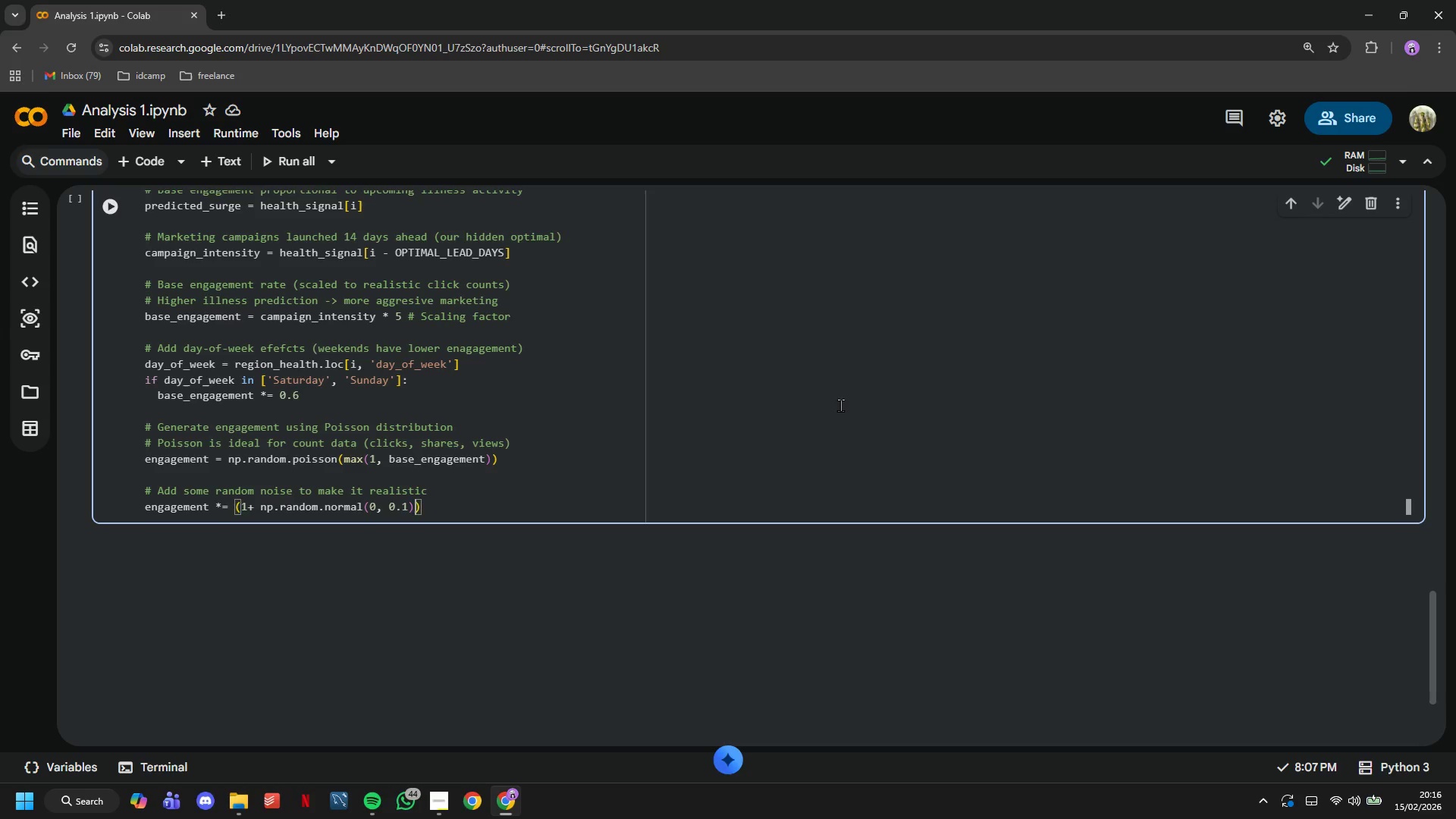 
key(ArrowLeft)
 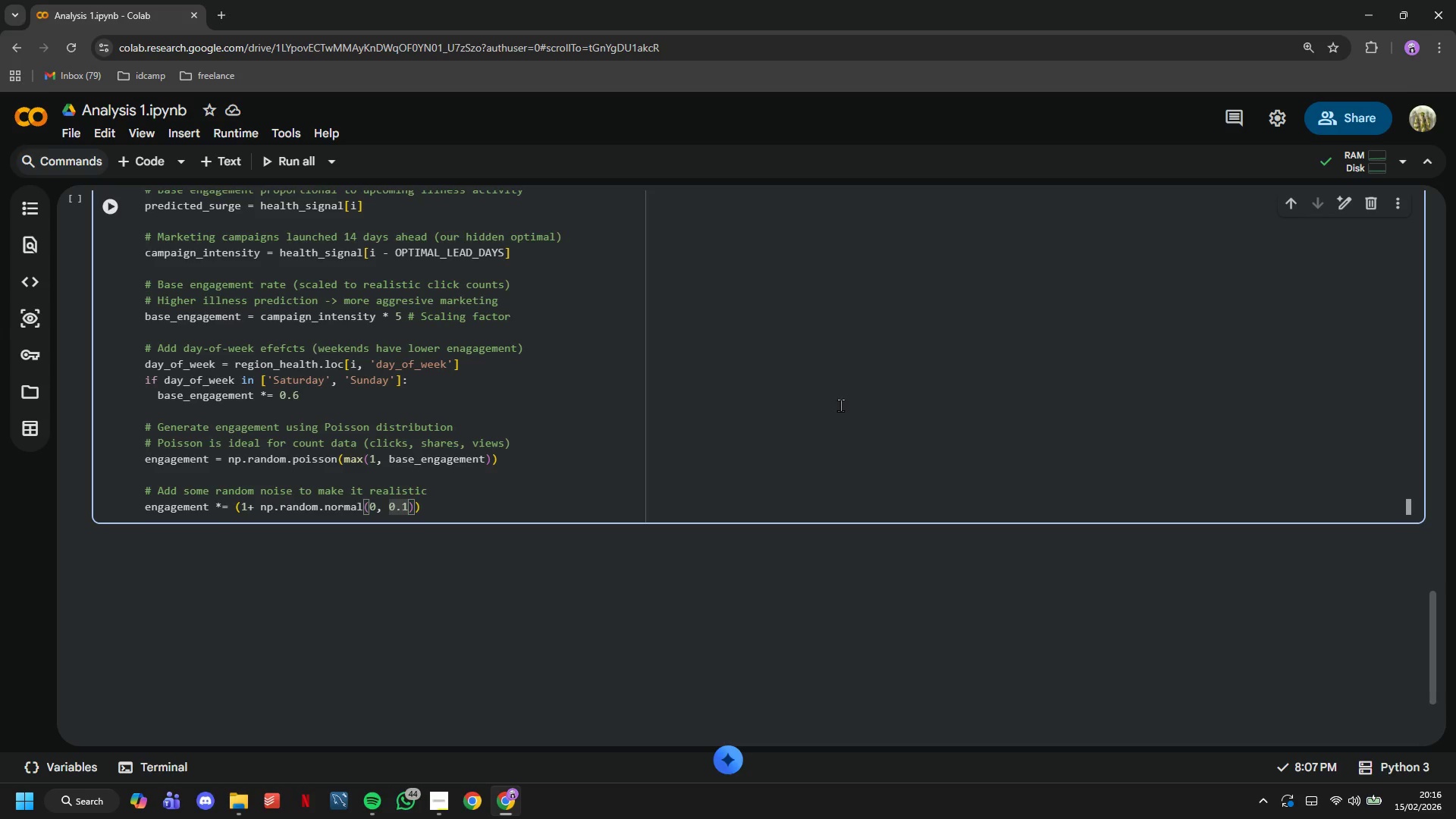 
key(5)
 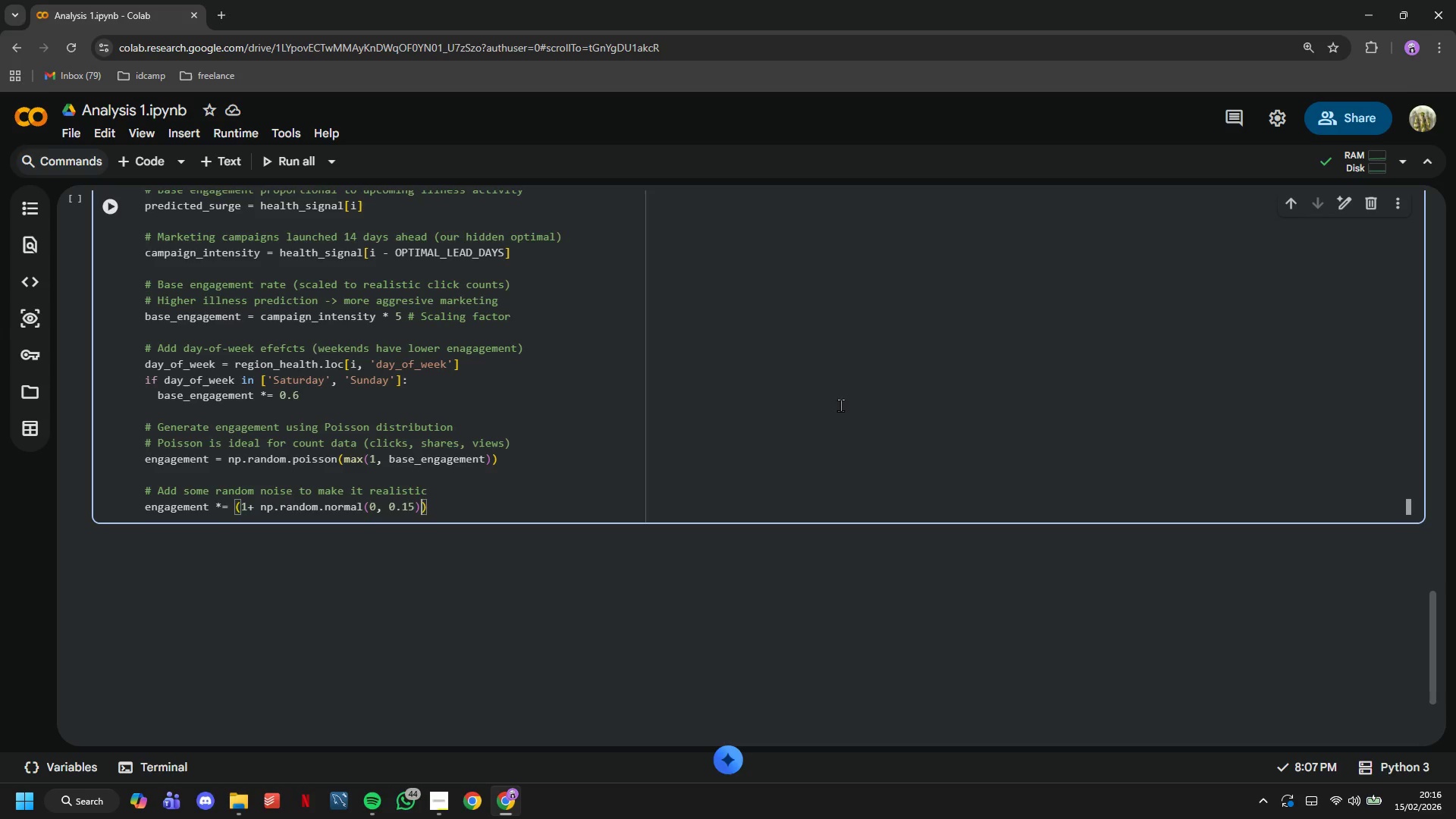 
key(ArrowRight)
 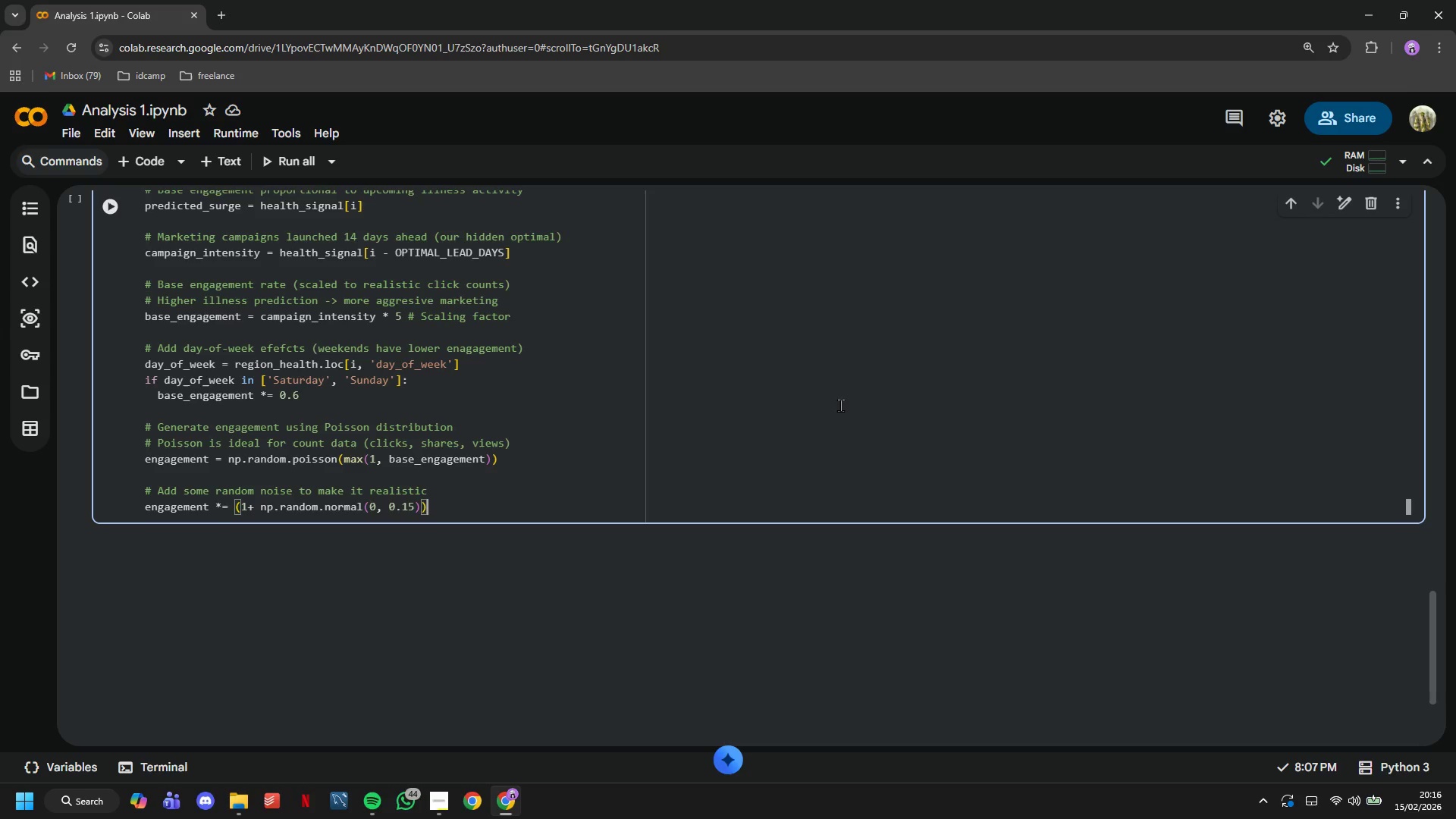 
key(ArrowRight)
 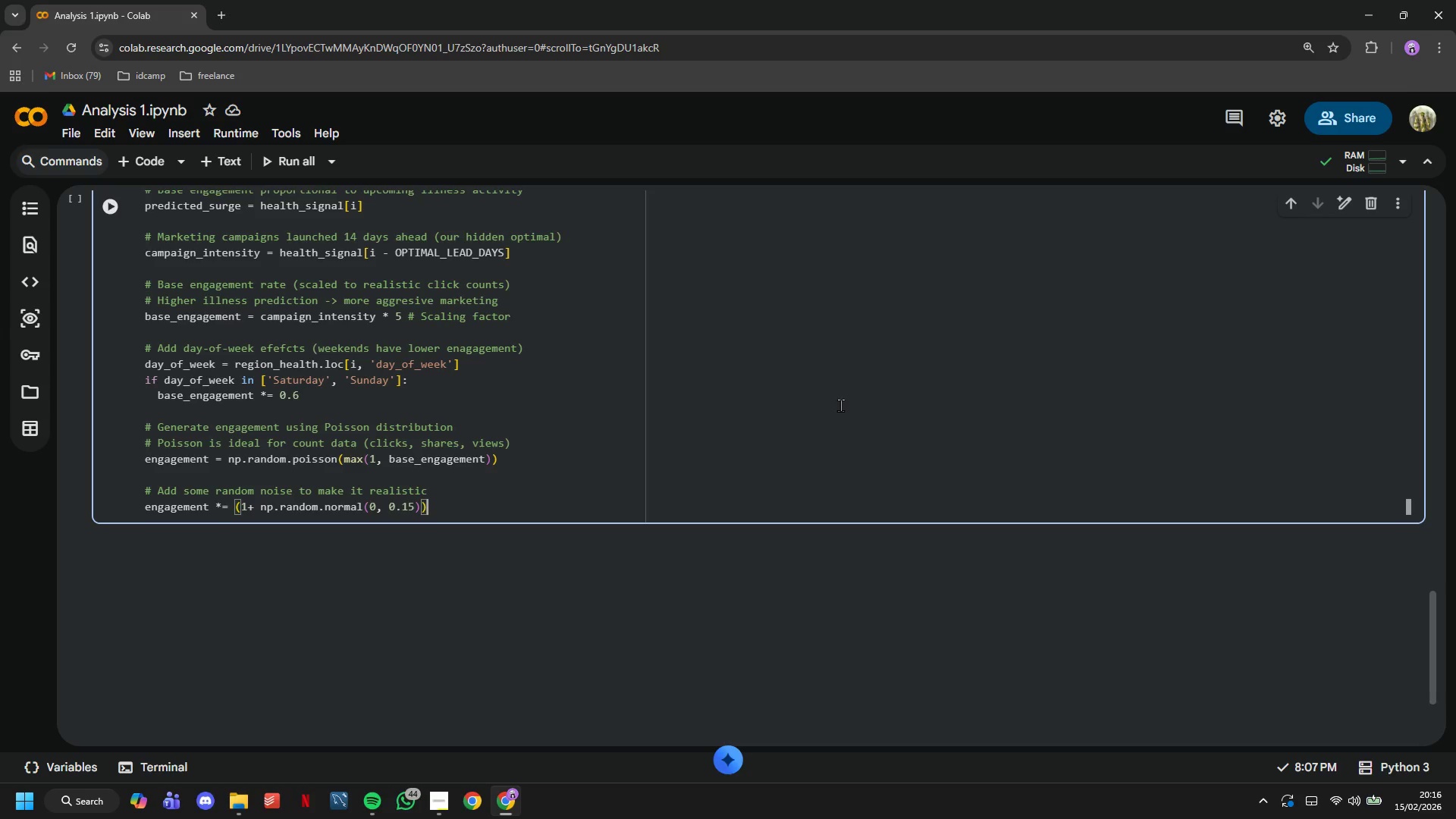 
key(Enter)
 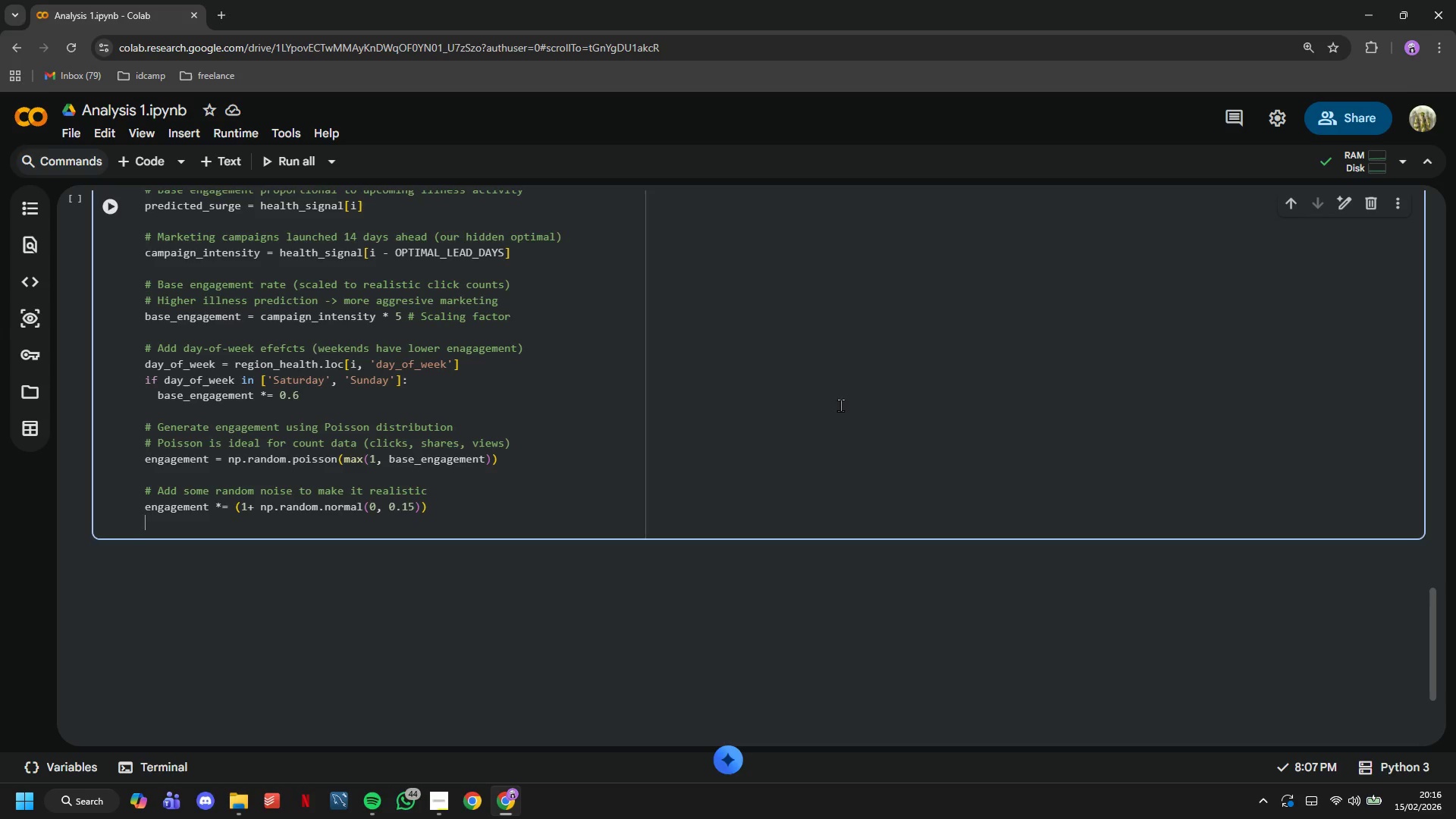 
key(Enter)
 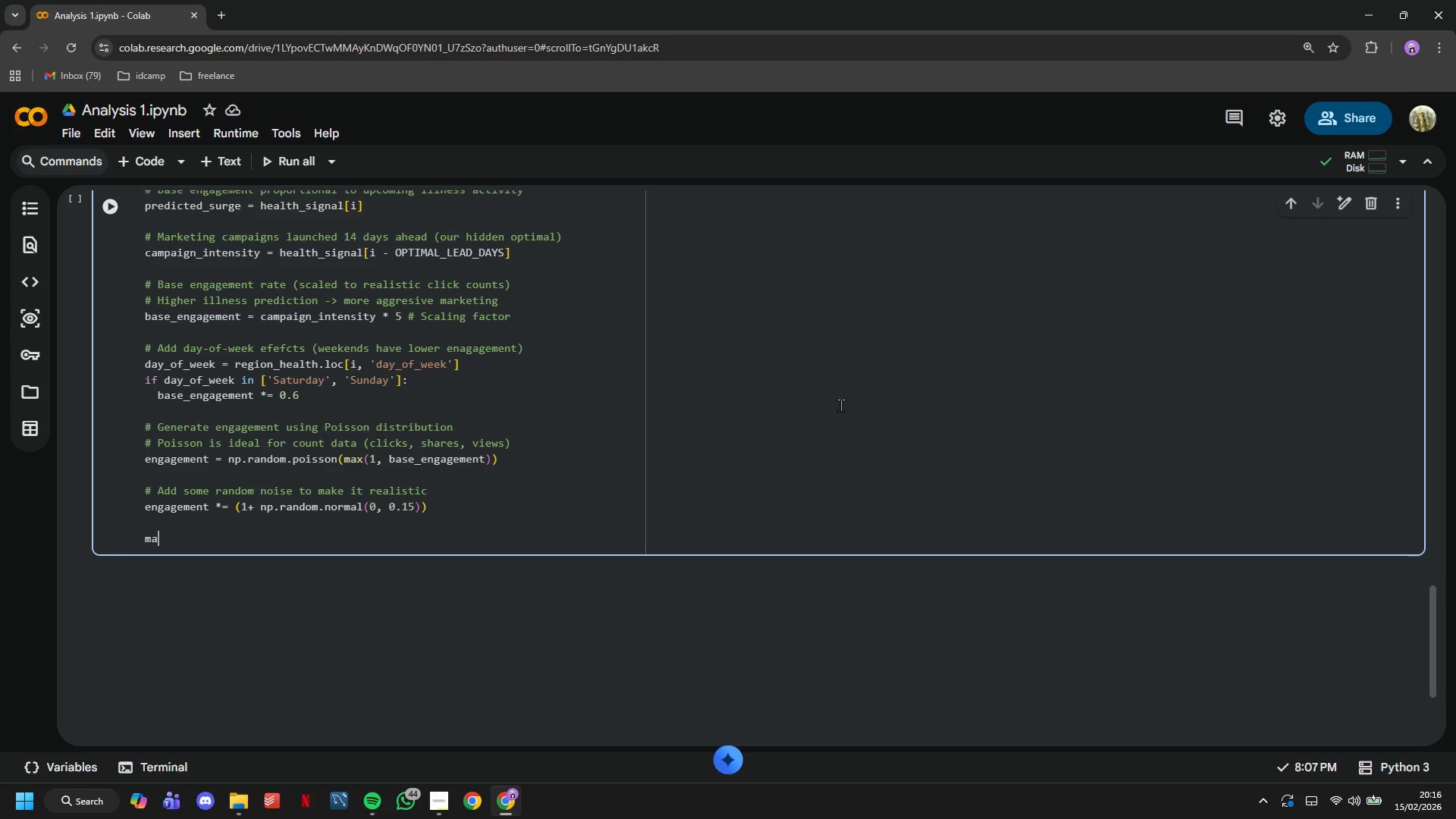 
type(marketing_)
key(Tab)
type([i)
 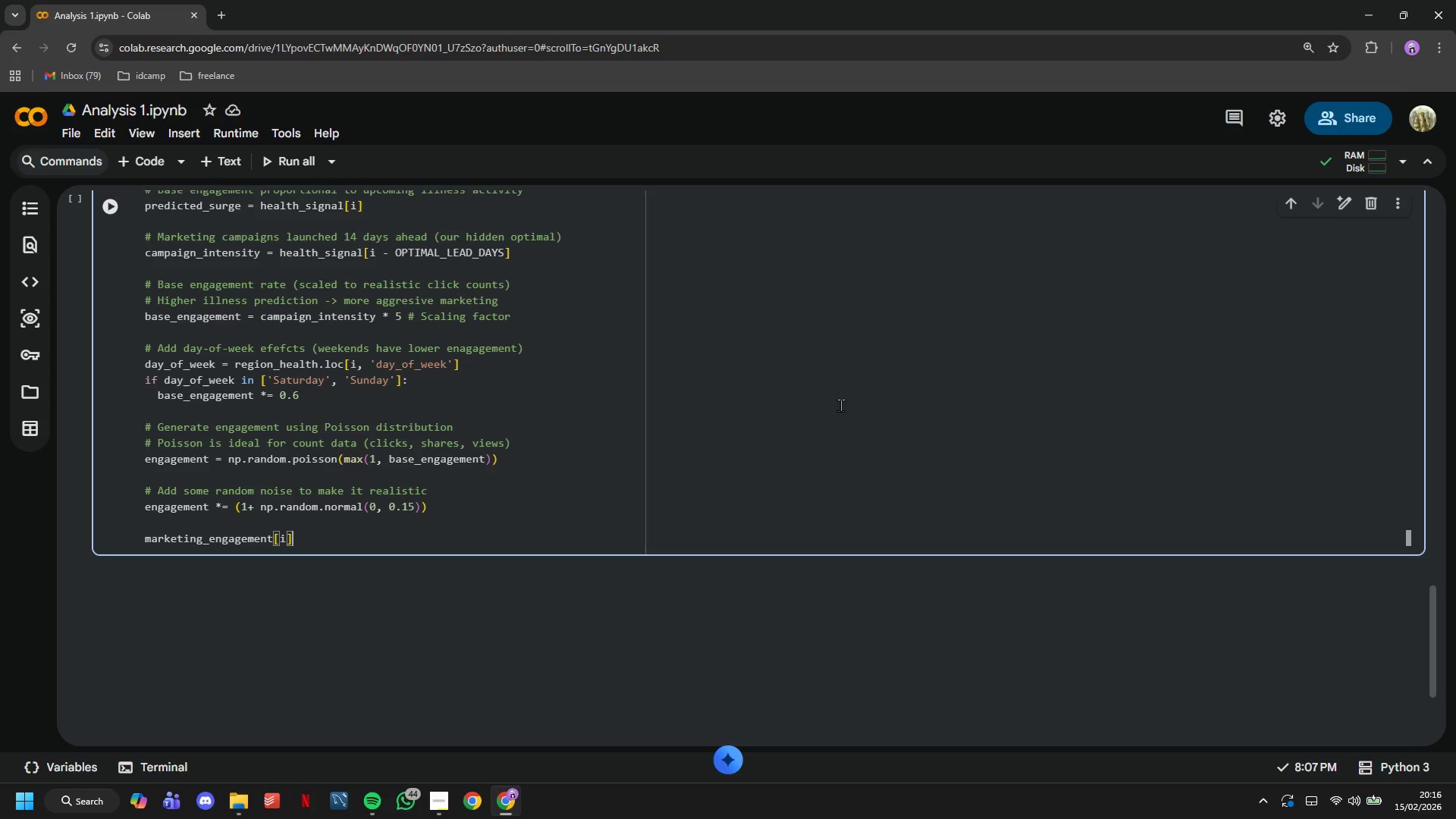 
 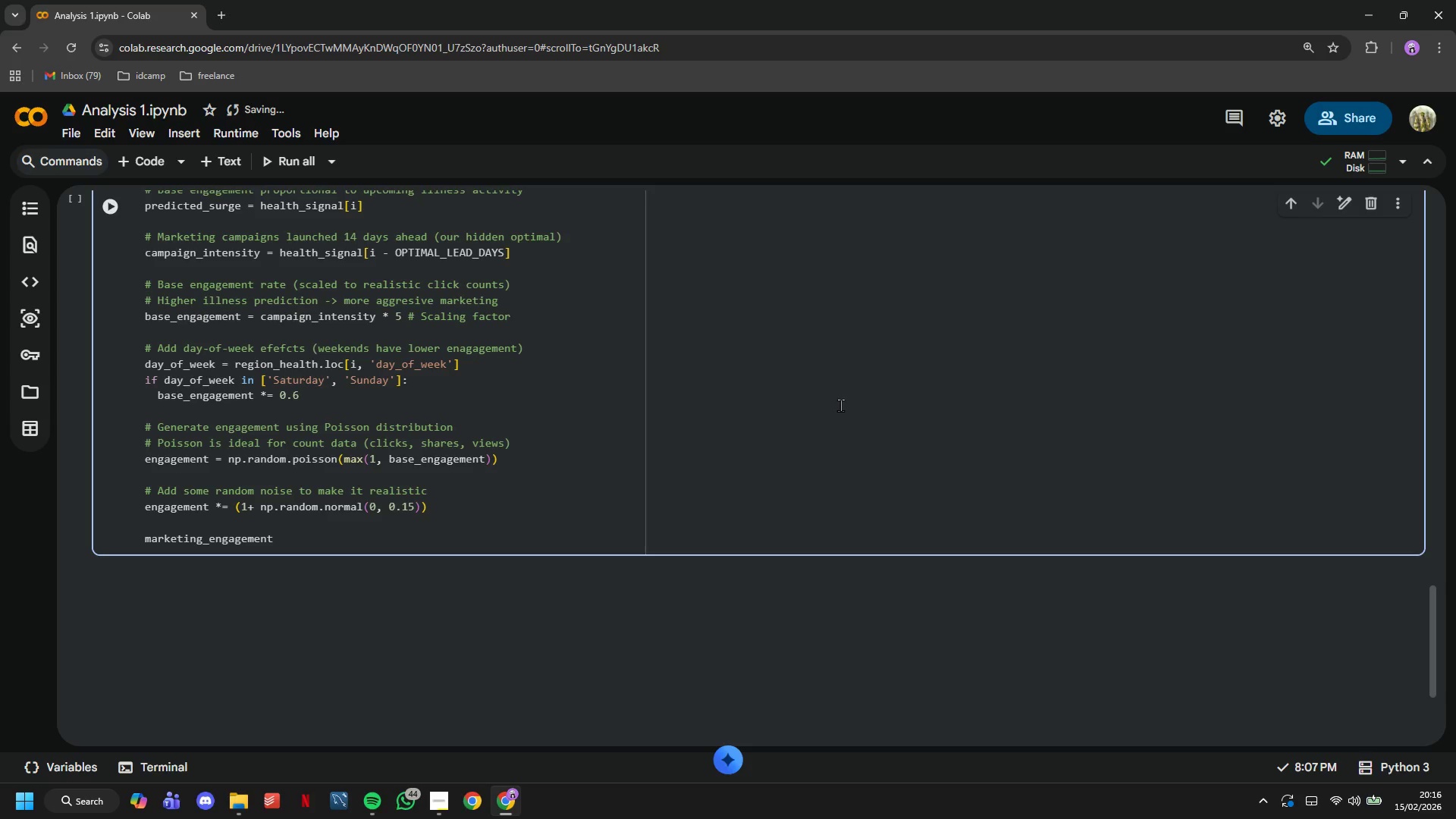 
key(ArrowRight)
 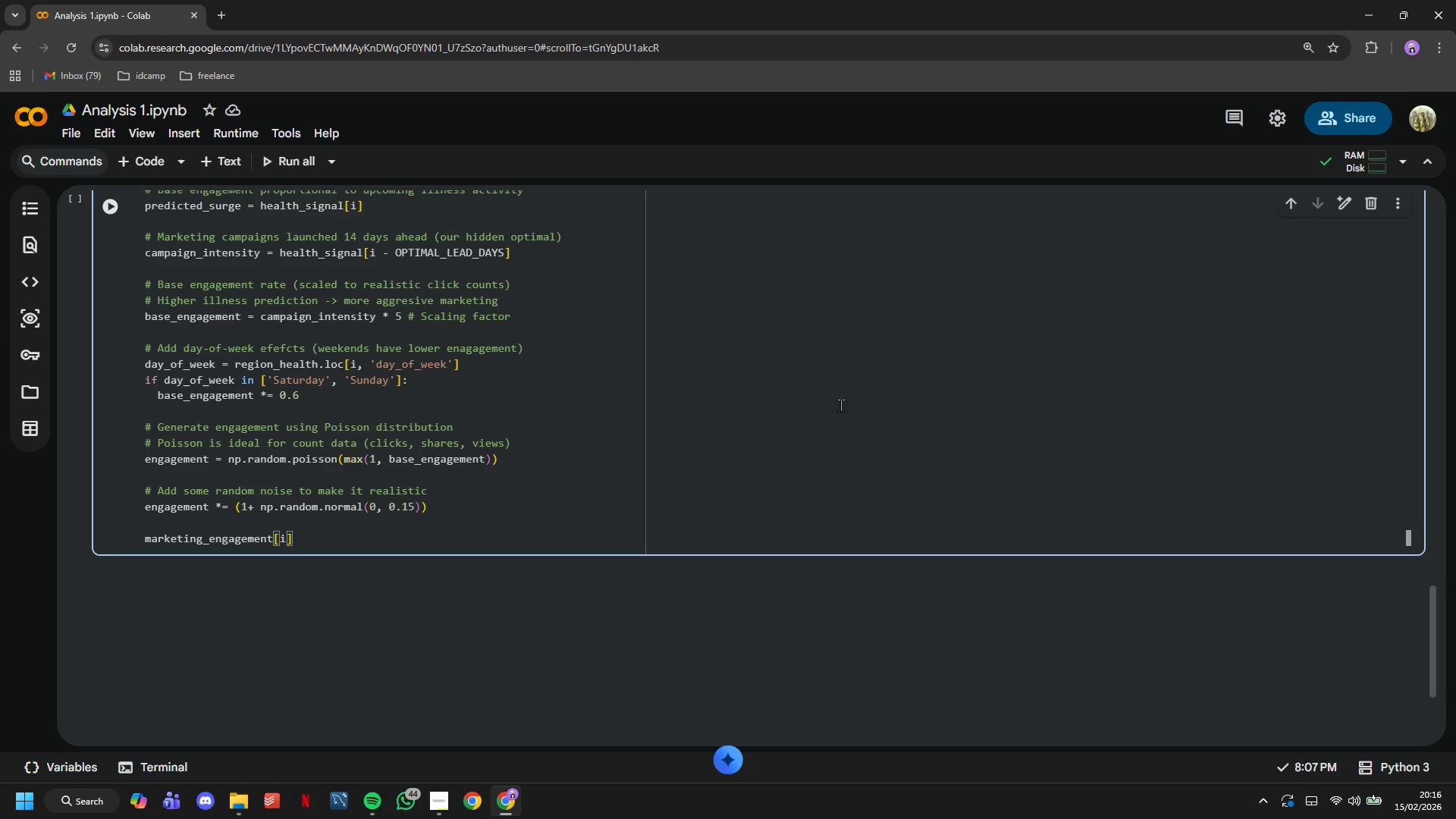 
type( -)
key(Backspace)
type(= max(0, engagement)
 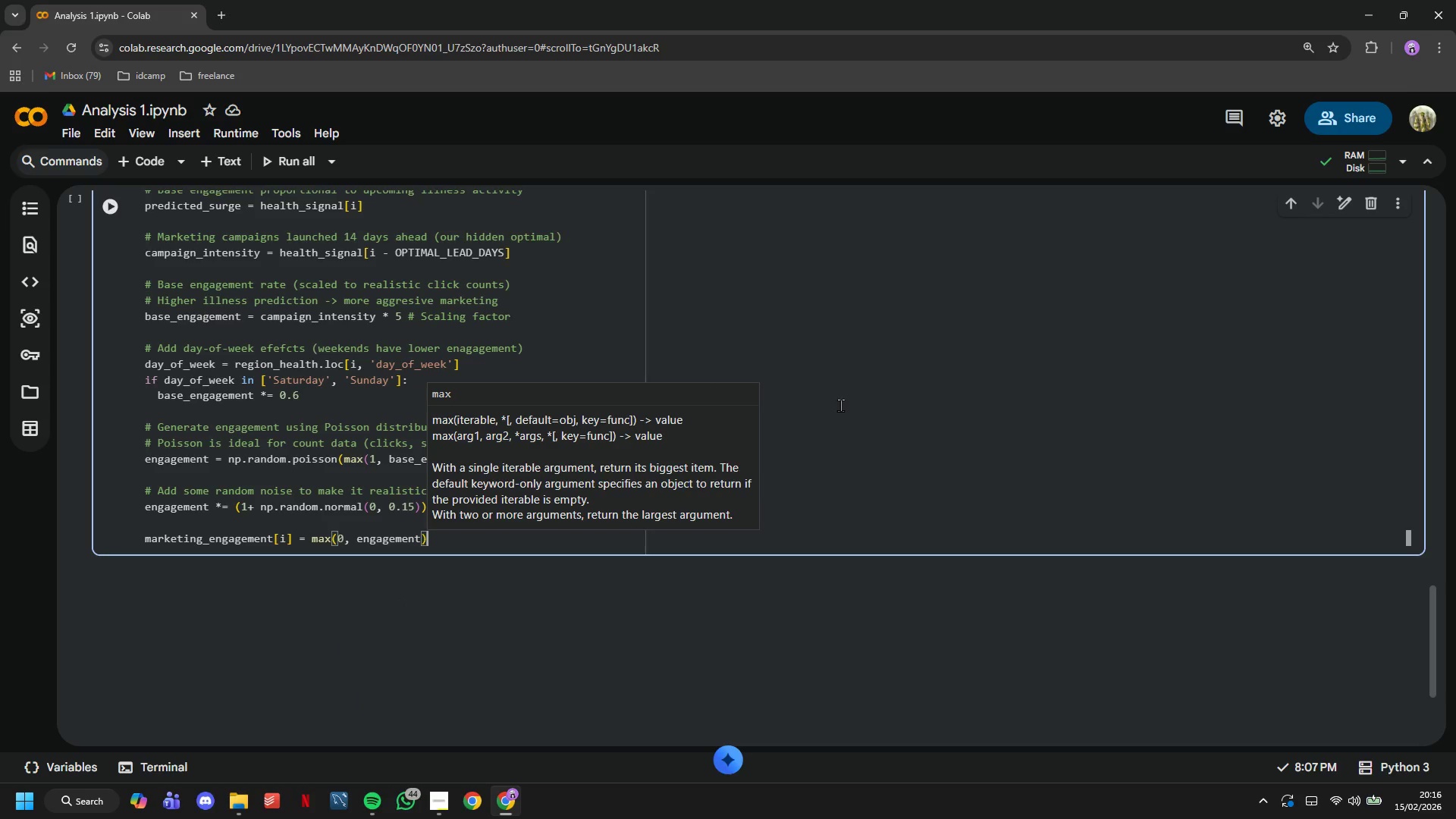 
 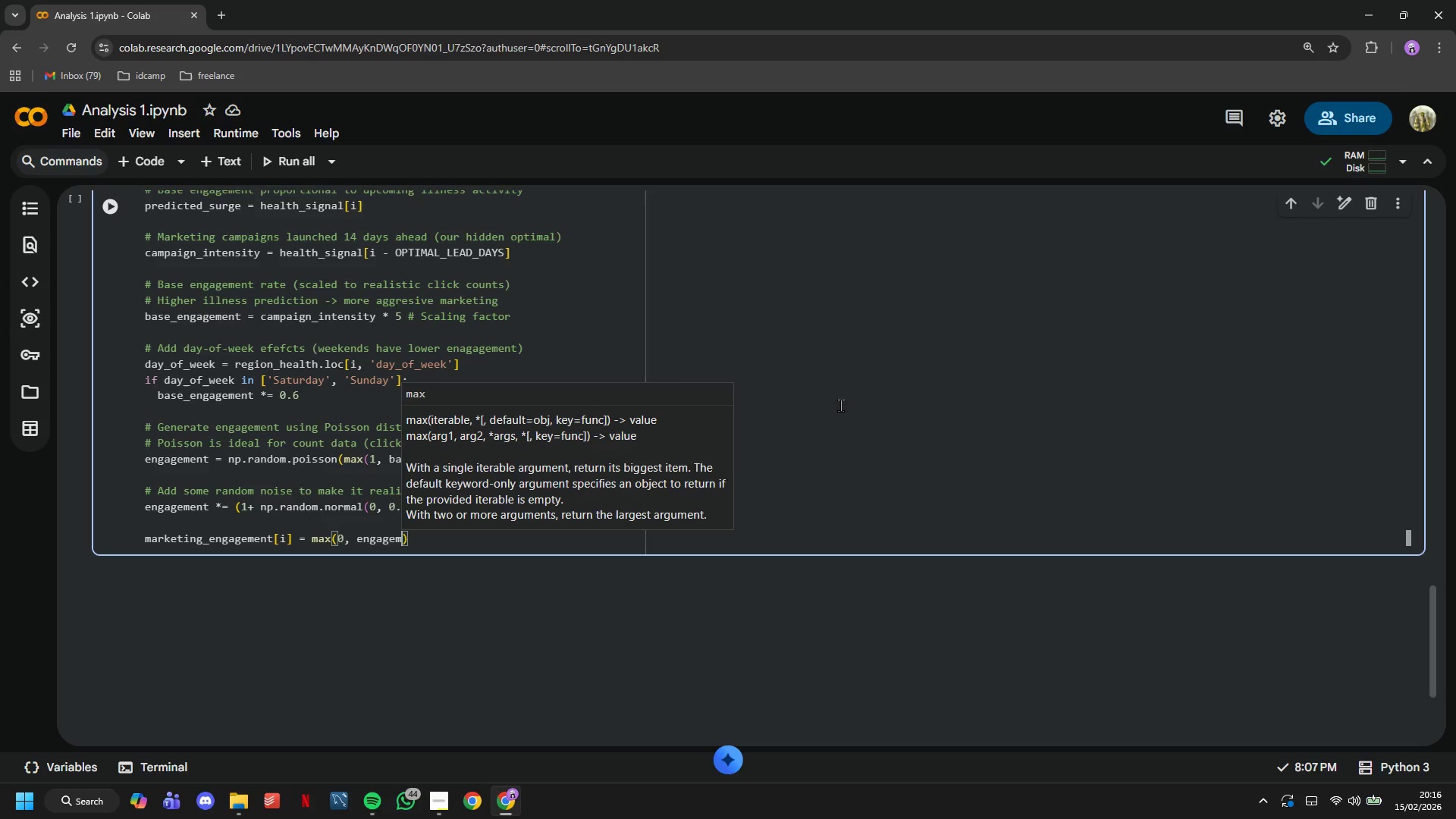 
key(ArrowRight)
 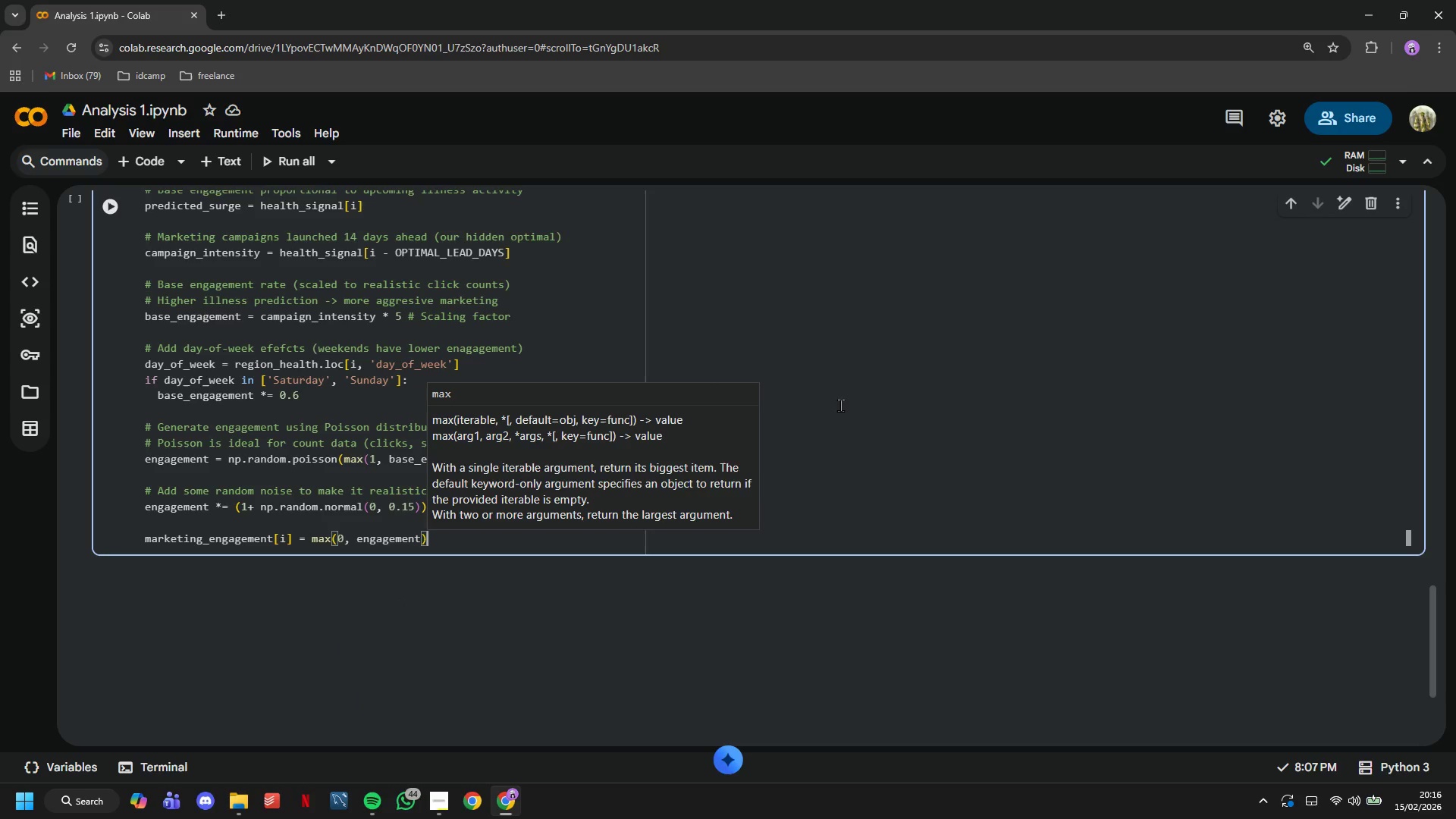 
key(Enter)
 